 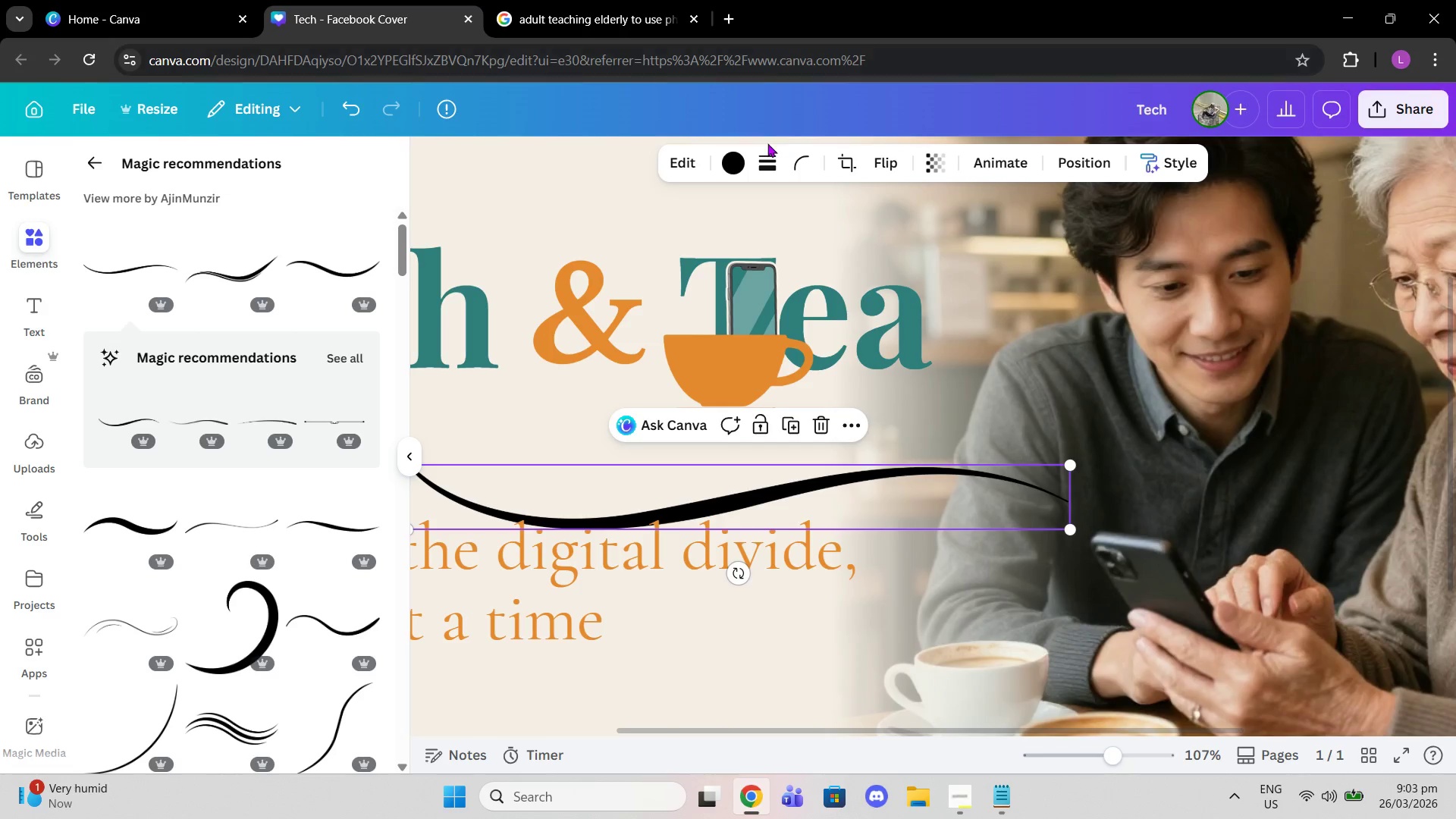 
left_click([361, 207])
 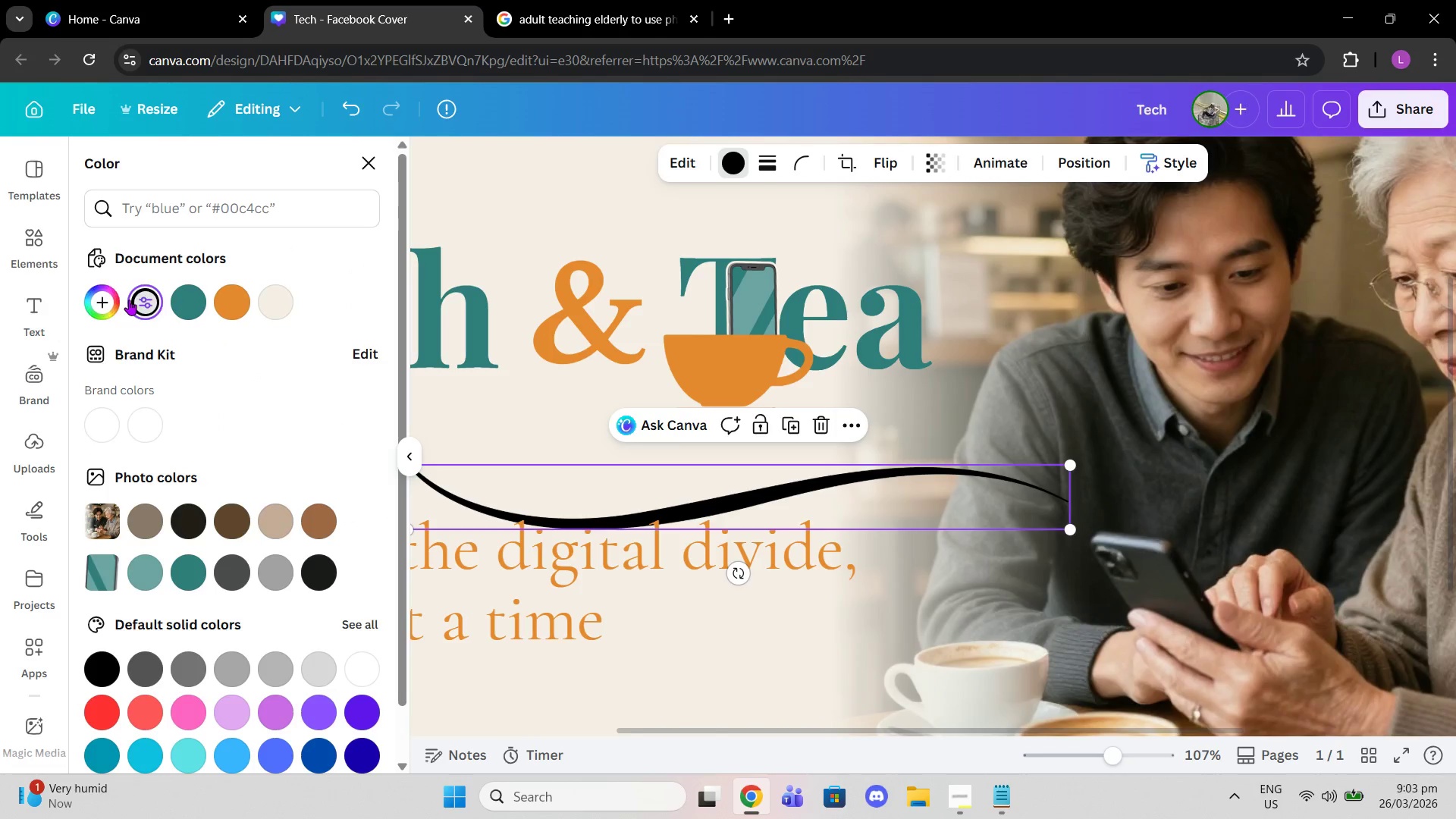 
double_click([129, 300])
 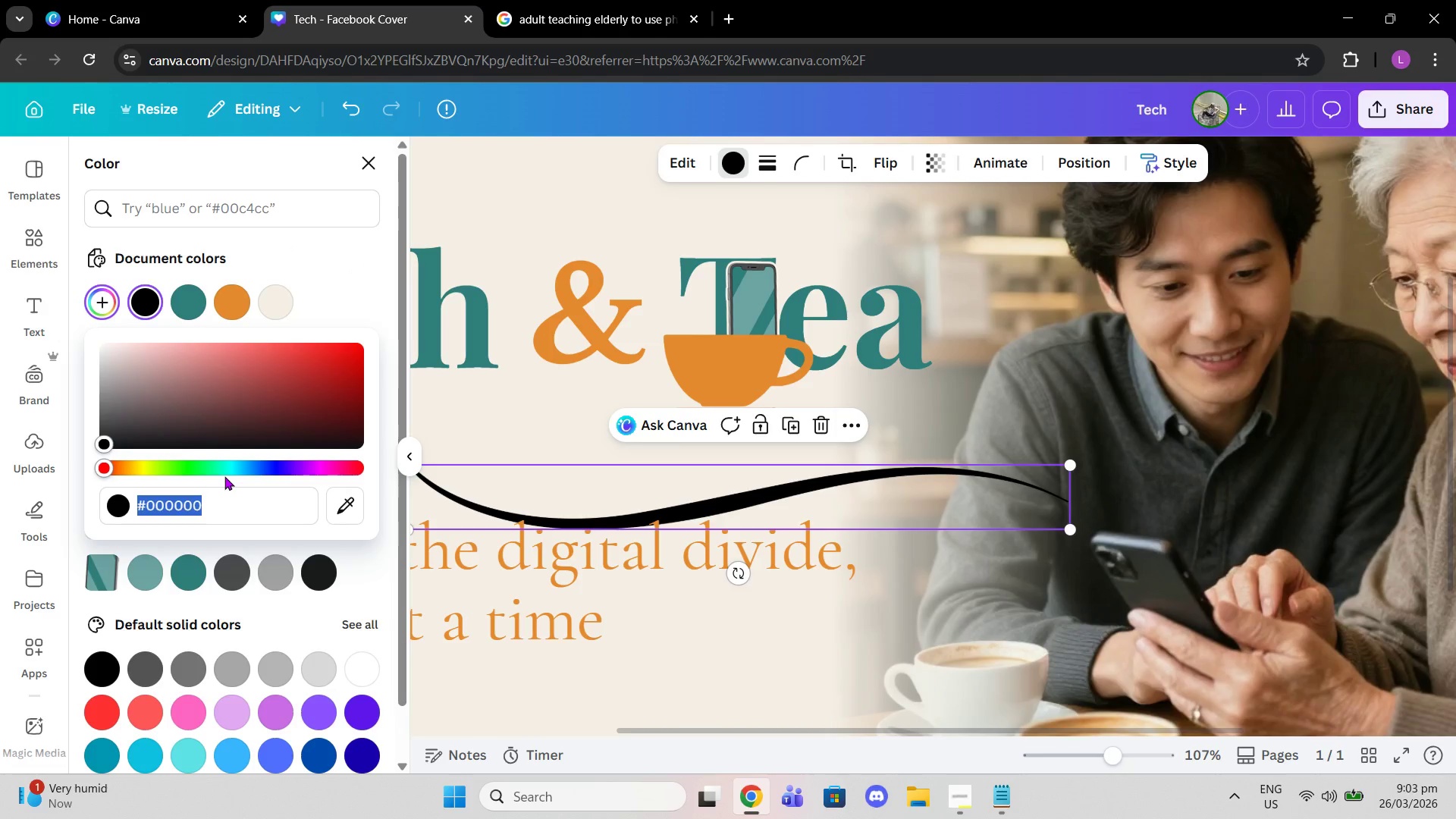 
type(#d9b08c)
 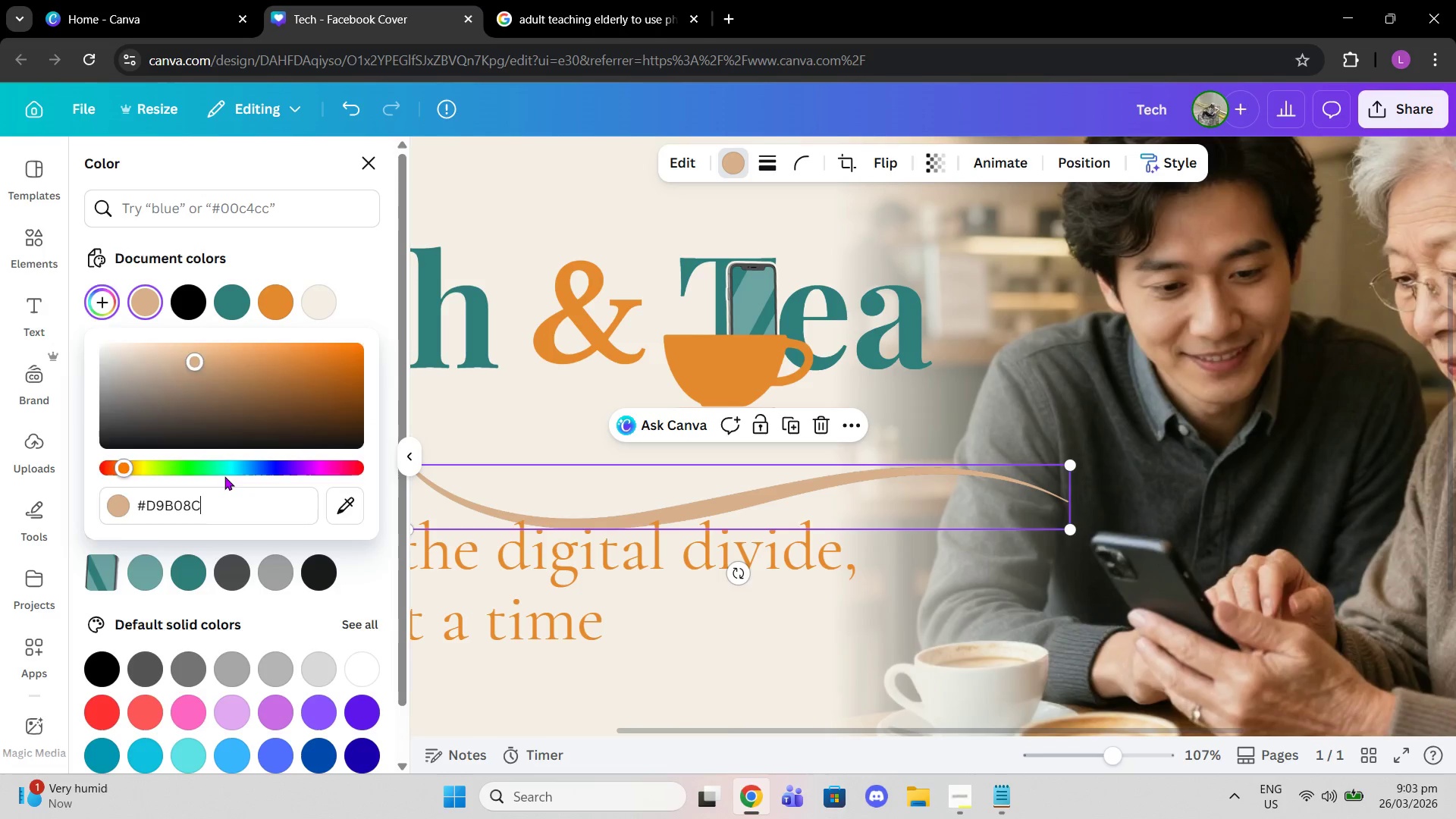 
key(Enter)
 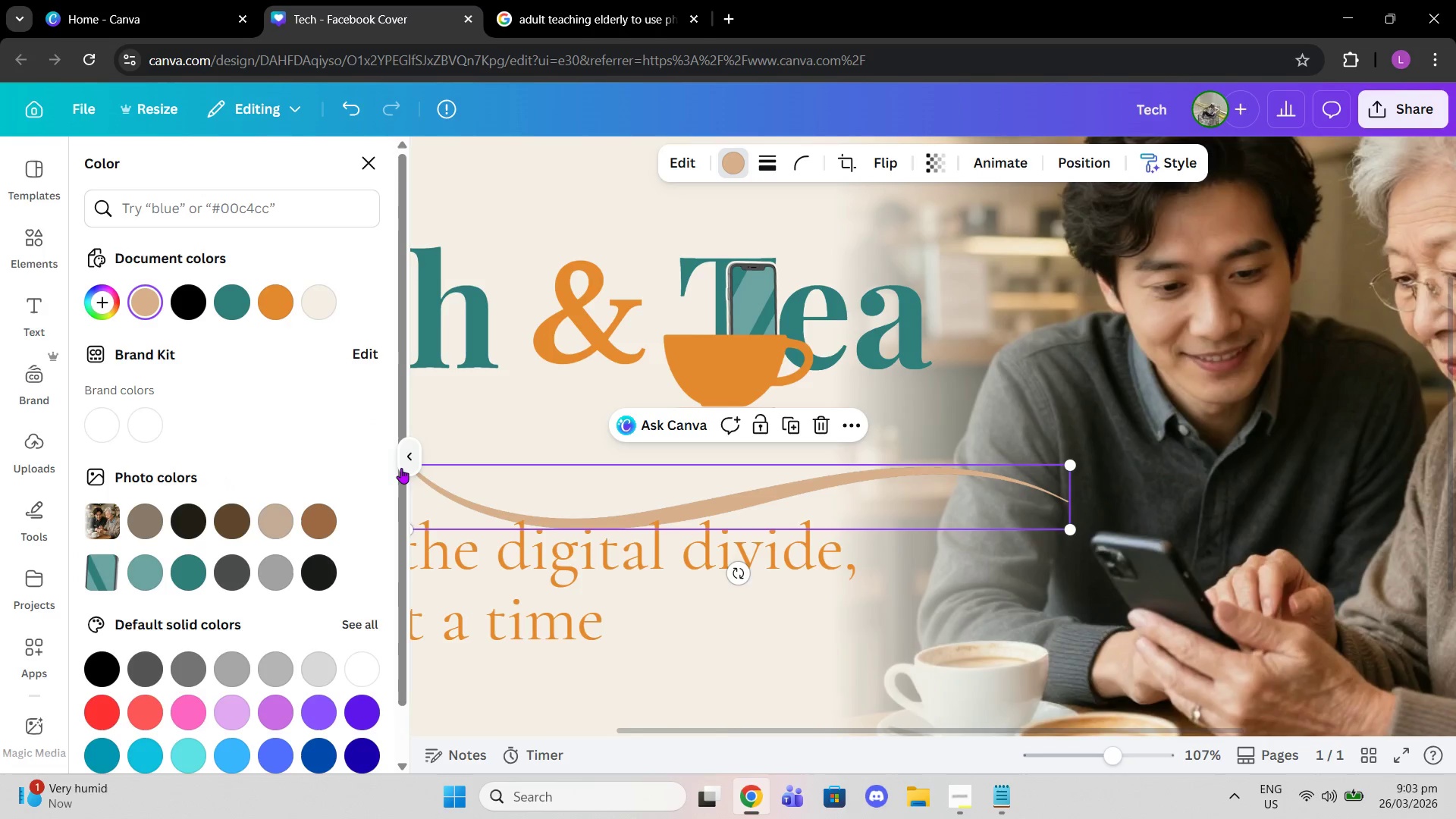 
left_click([403, 453])
 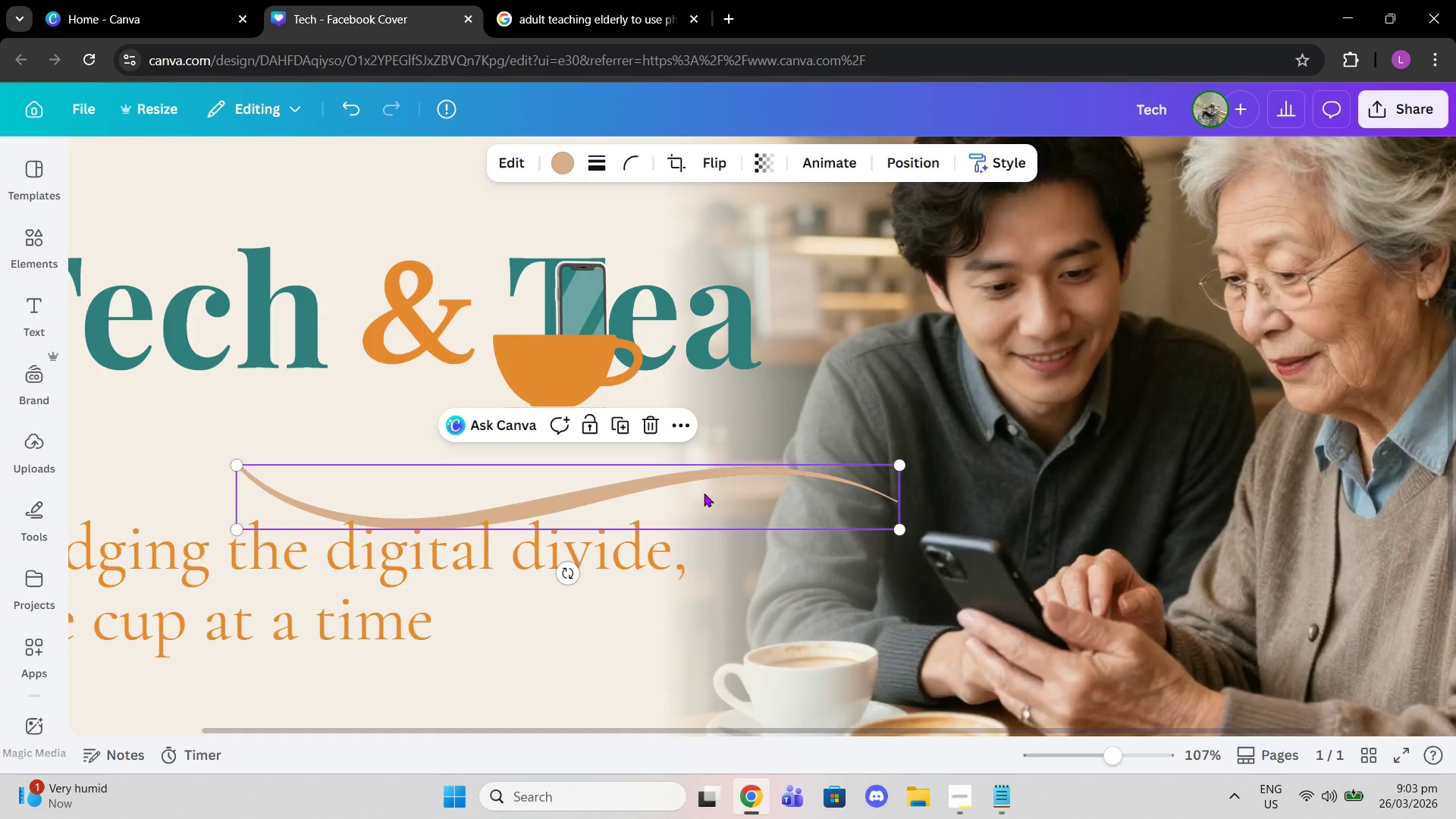 
left_click_drag(start_coordinate=[704, 493], to_coordinate=[469, 458])
 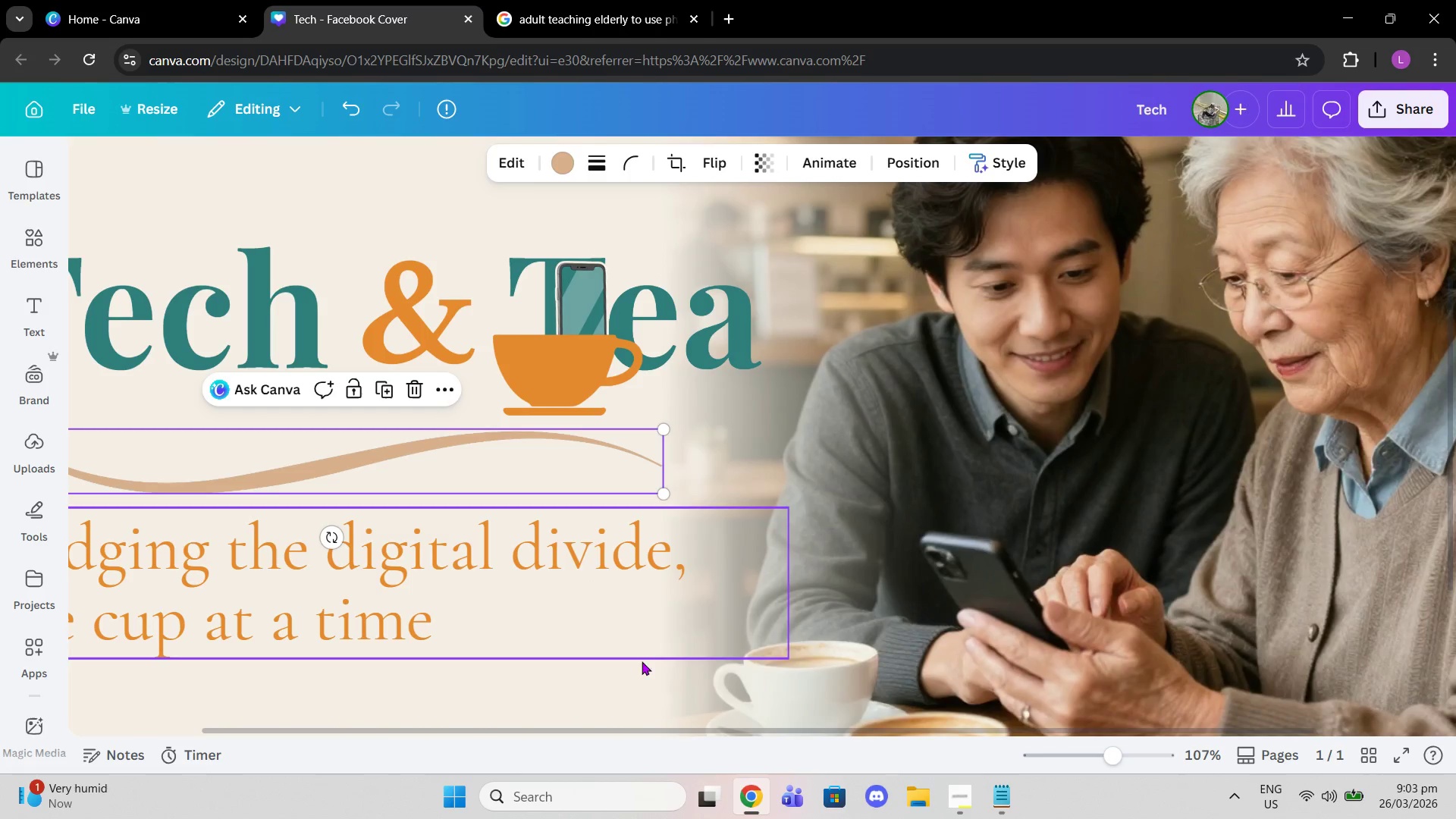 
mouse_move([713, 795])
 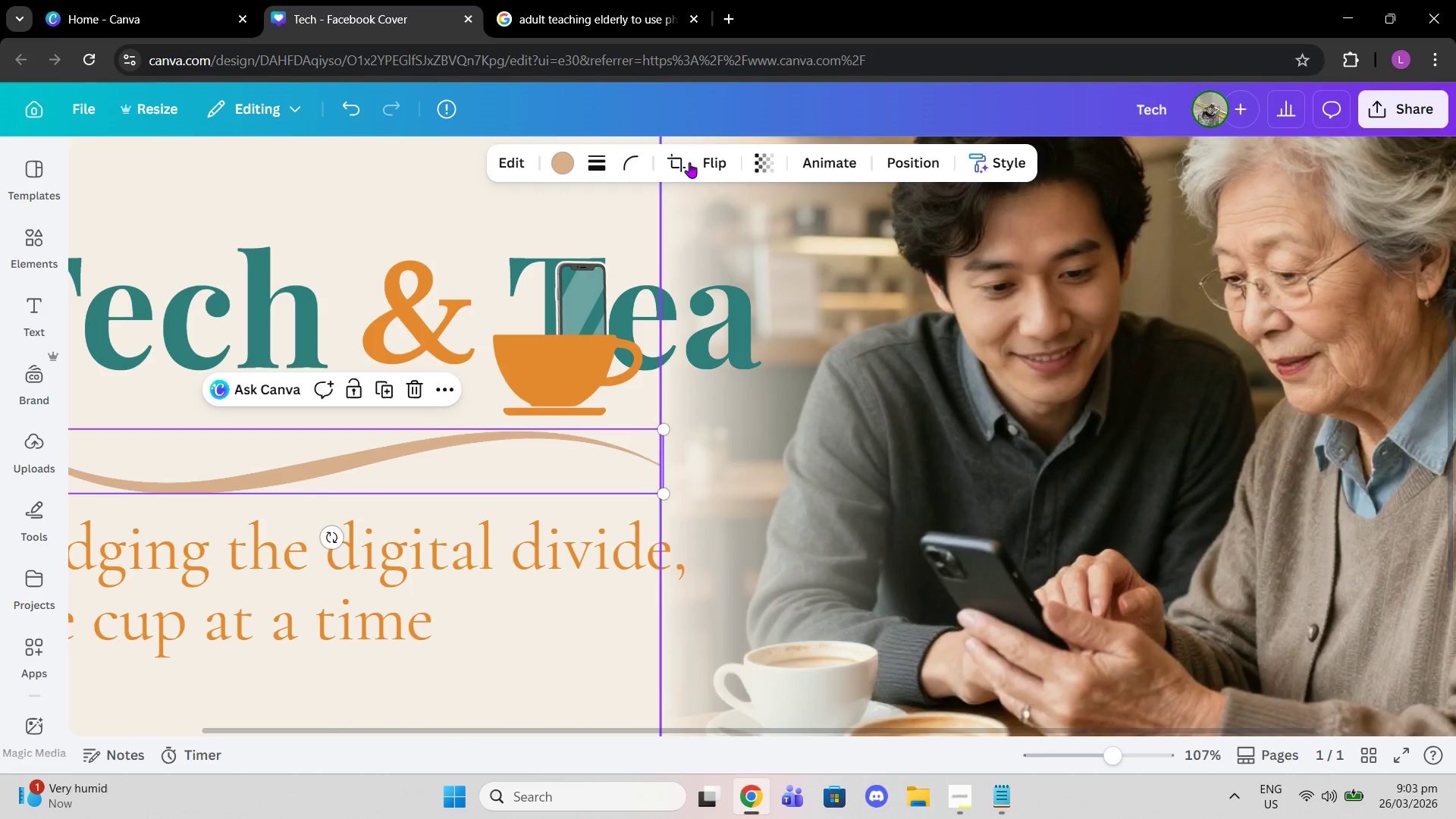 
left_click([689, 162])
 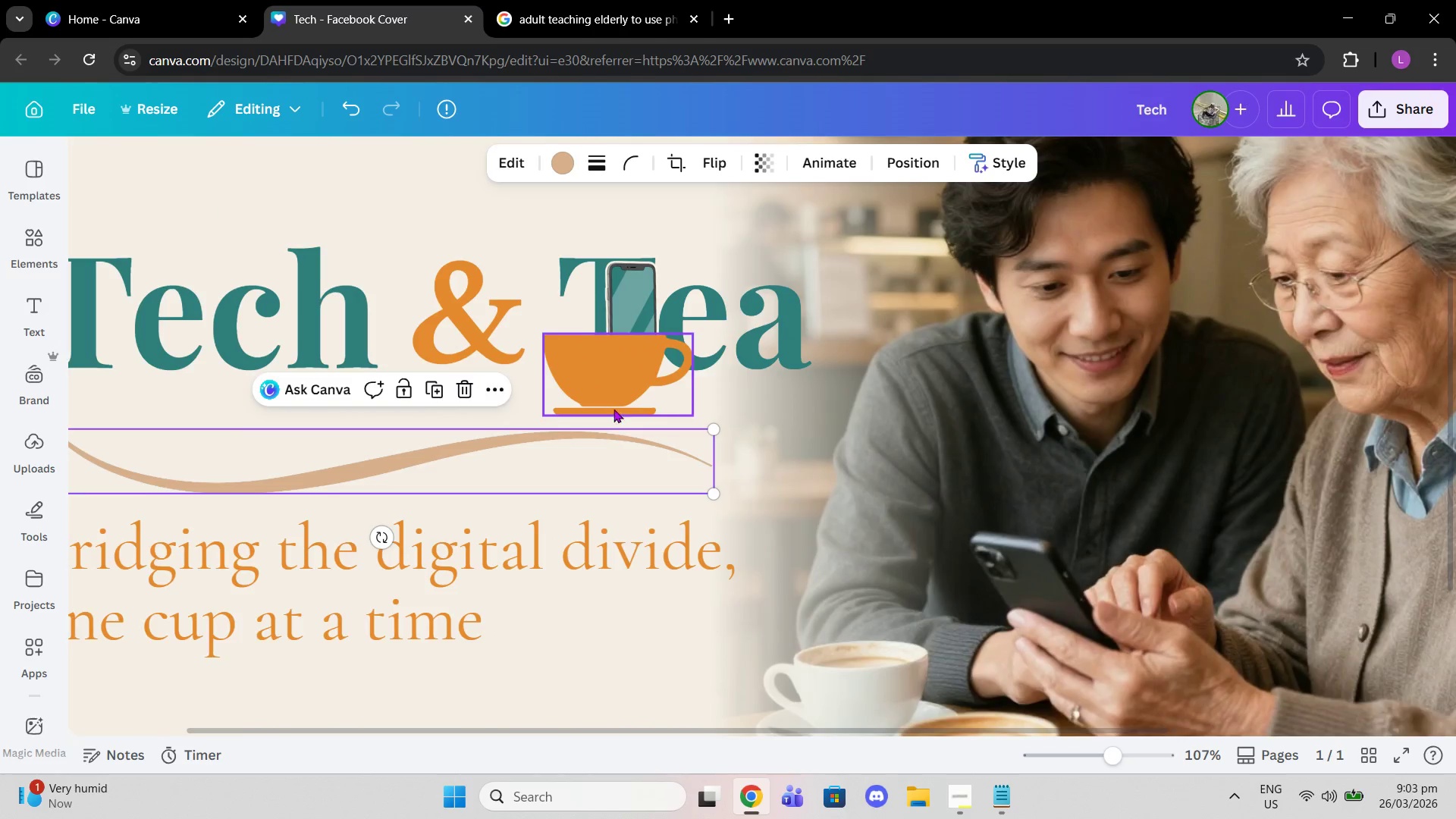 
left_click([710, 162])
 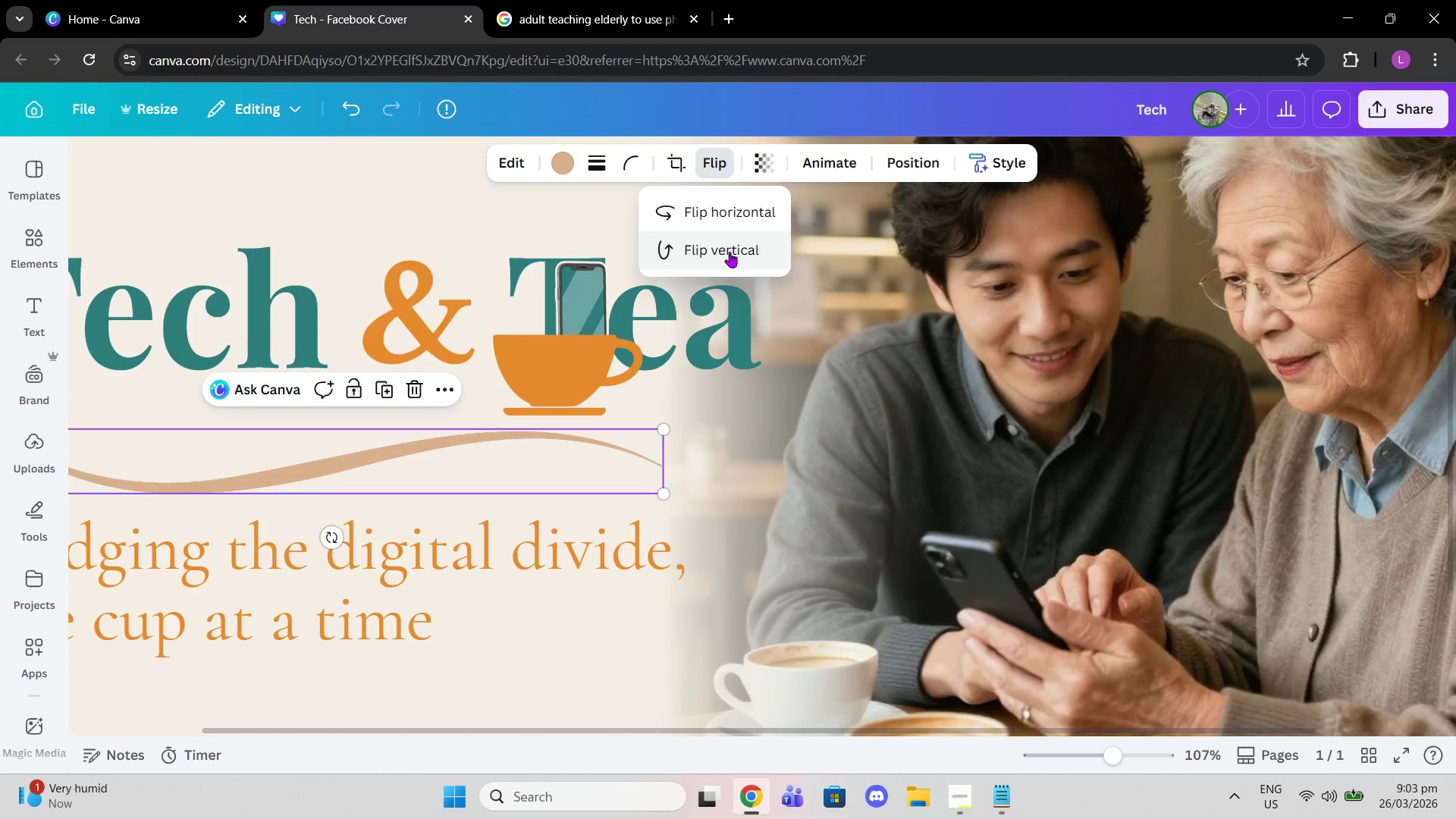 
left_click([718, 231])
 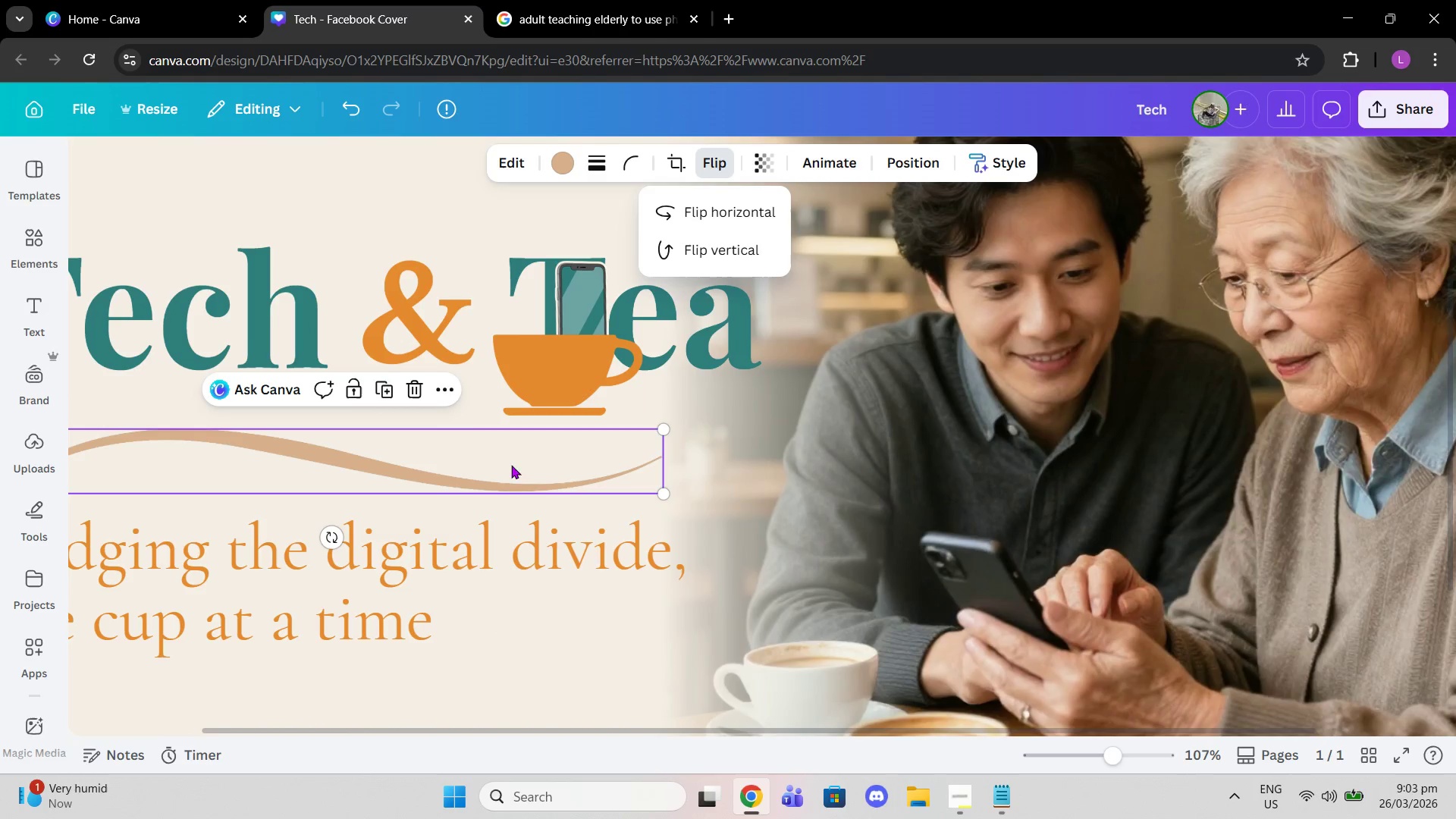 
left_click_drag(start_coordinate=[513, 474], to_coordinate=[525, 444])
 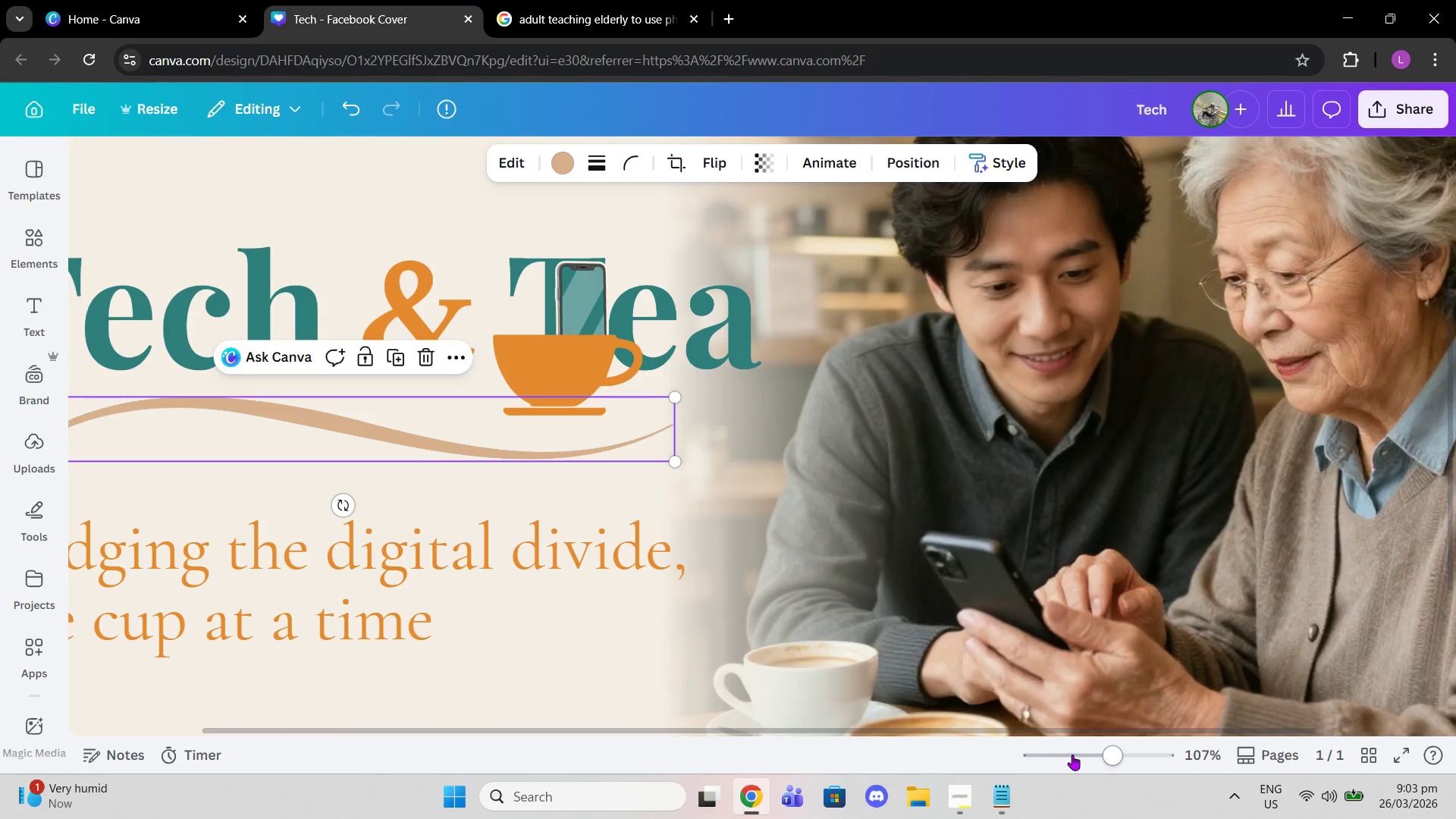 
left_click_drag(start_coordinate=[1075, 755], to_coordinate=[1088, 757])
 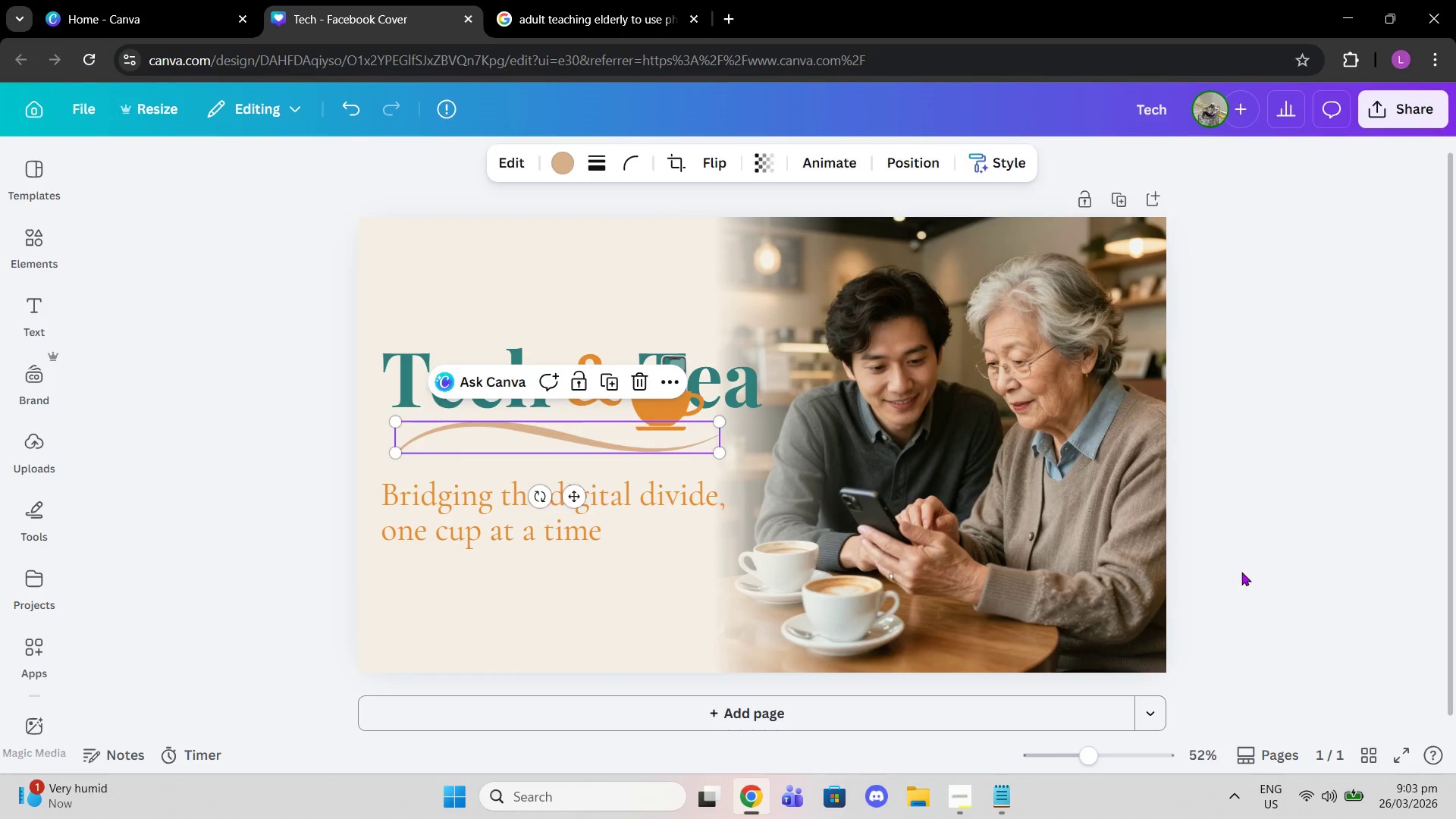 
left_click([1241, 572])
 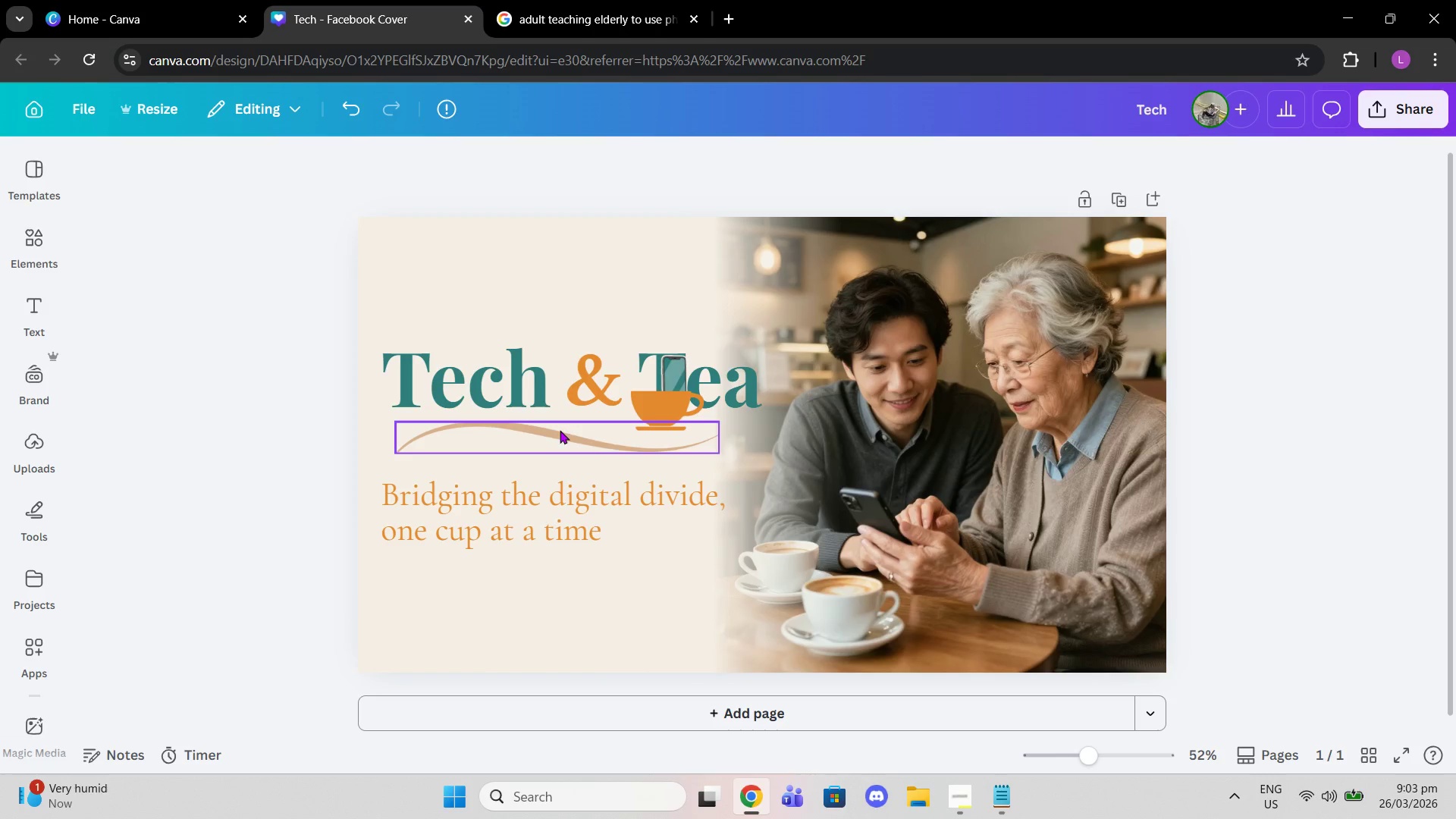 
left_click([485, 454])
 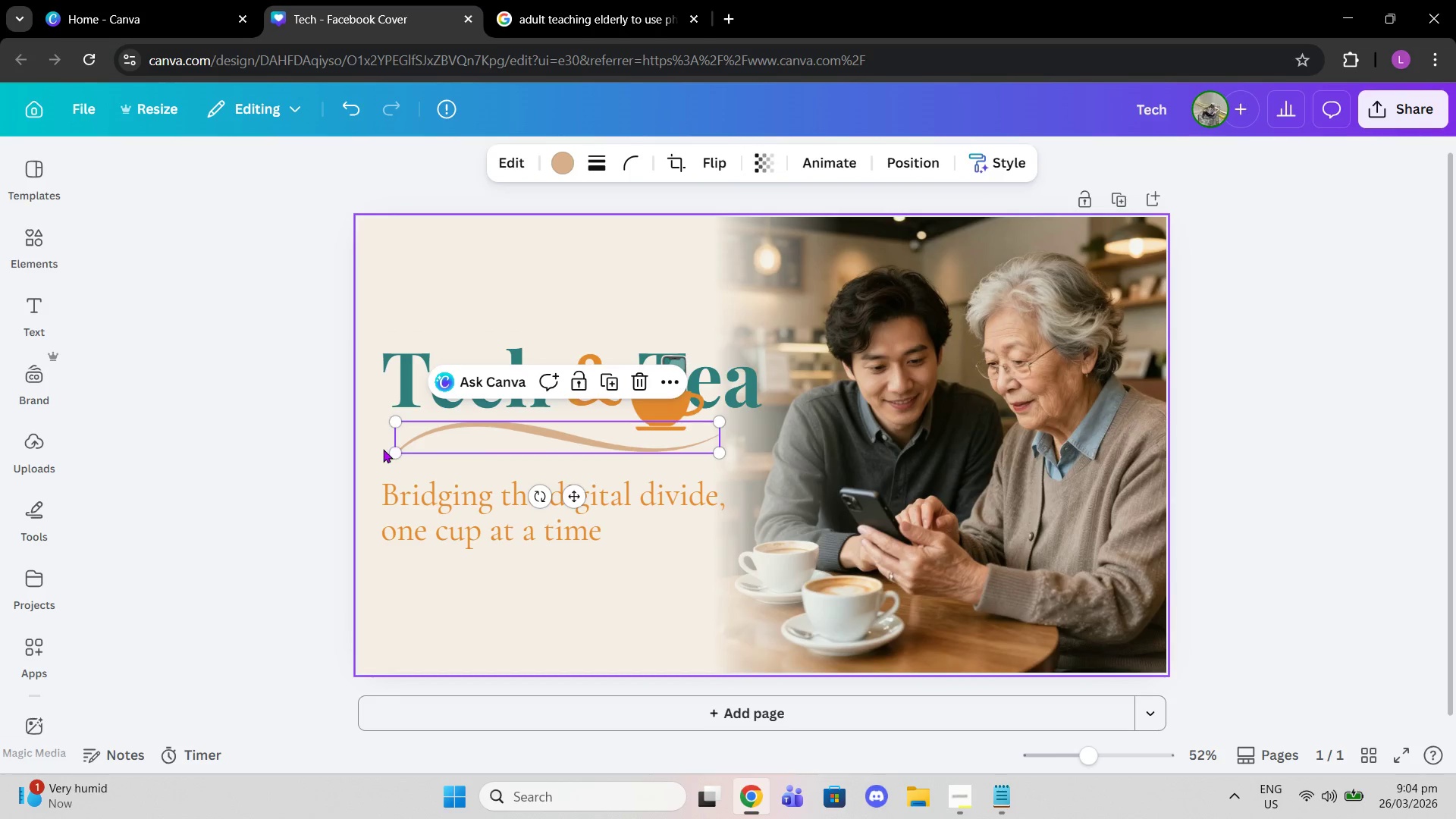 
left_click_drag(start_coordinate=[398, 453], to_coordinate=[379, 460])
 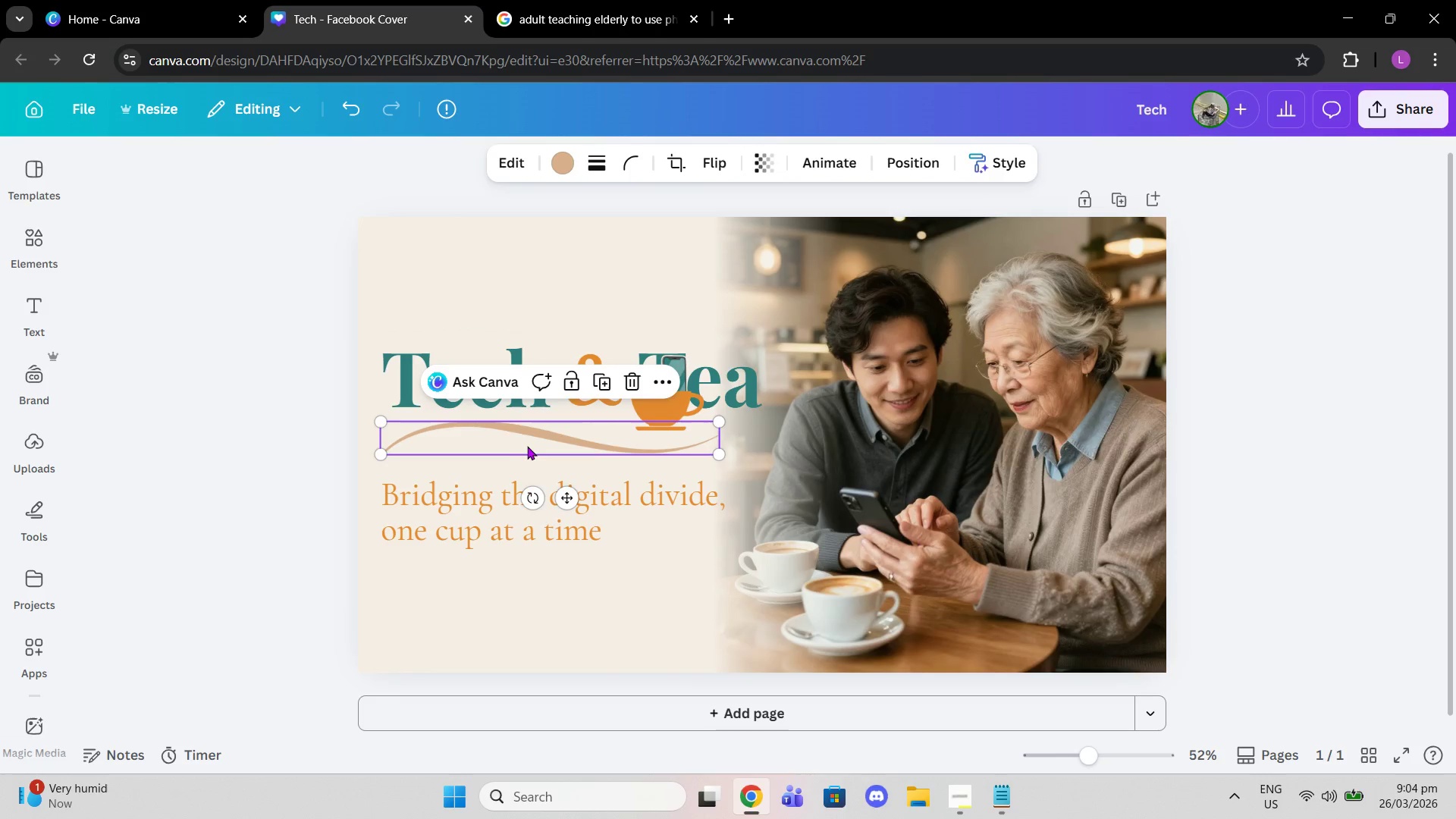 
left_click_drag(start_coordinate=[527, 446], to_coordinate=[532, 444])
 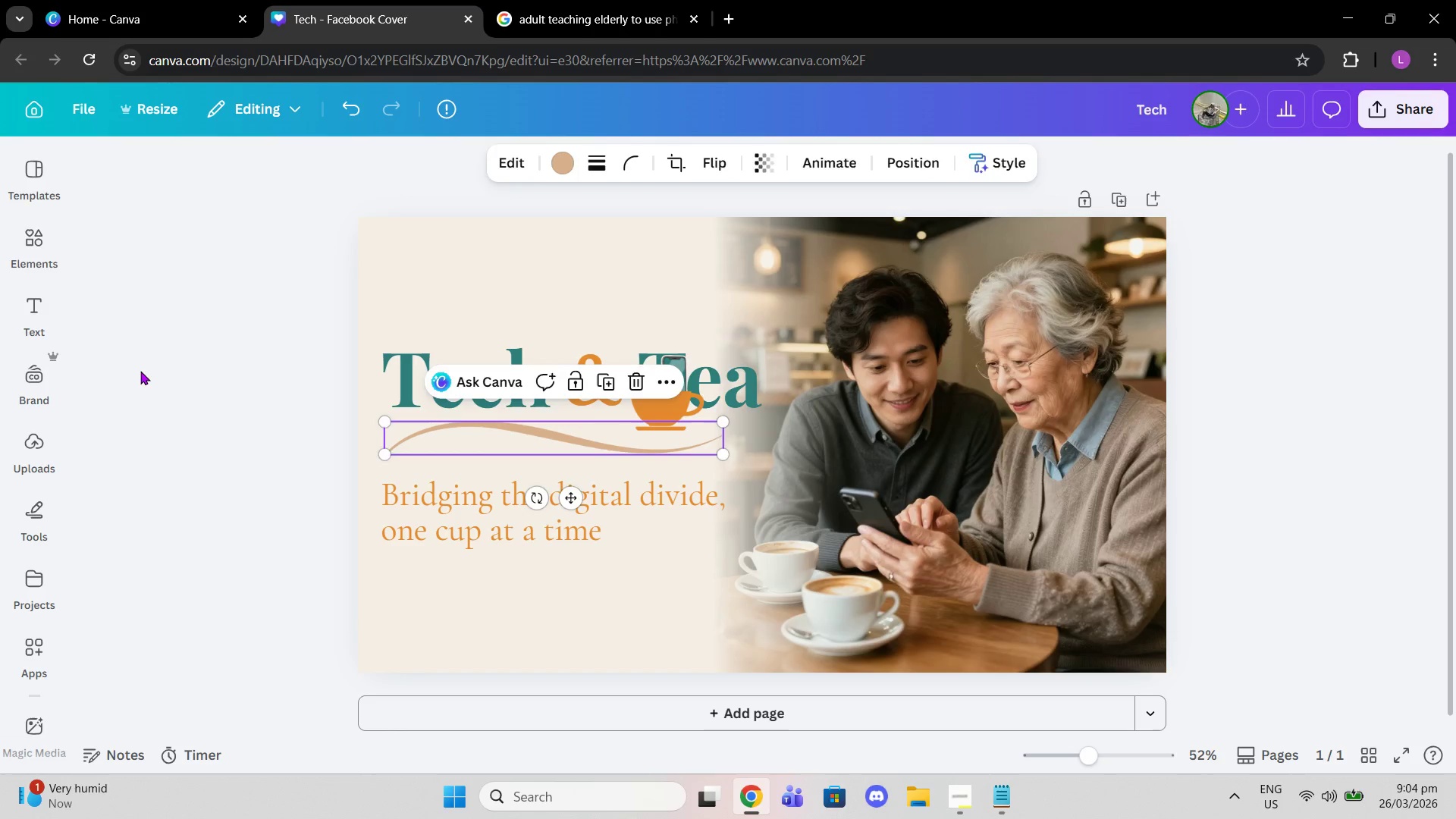 
left_click([140, 371])
 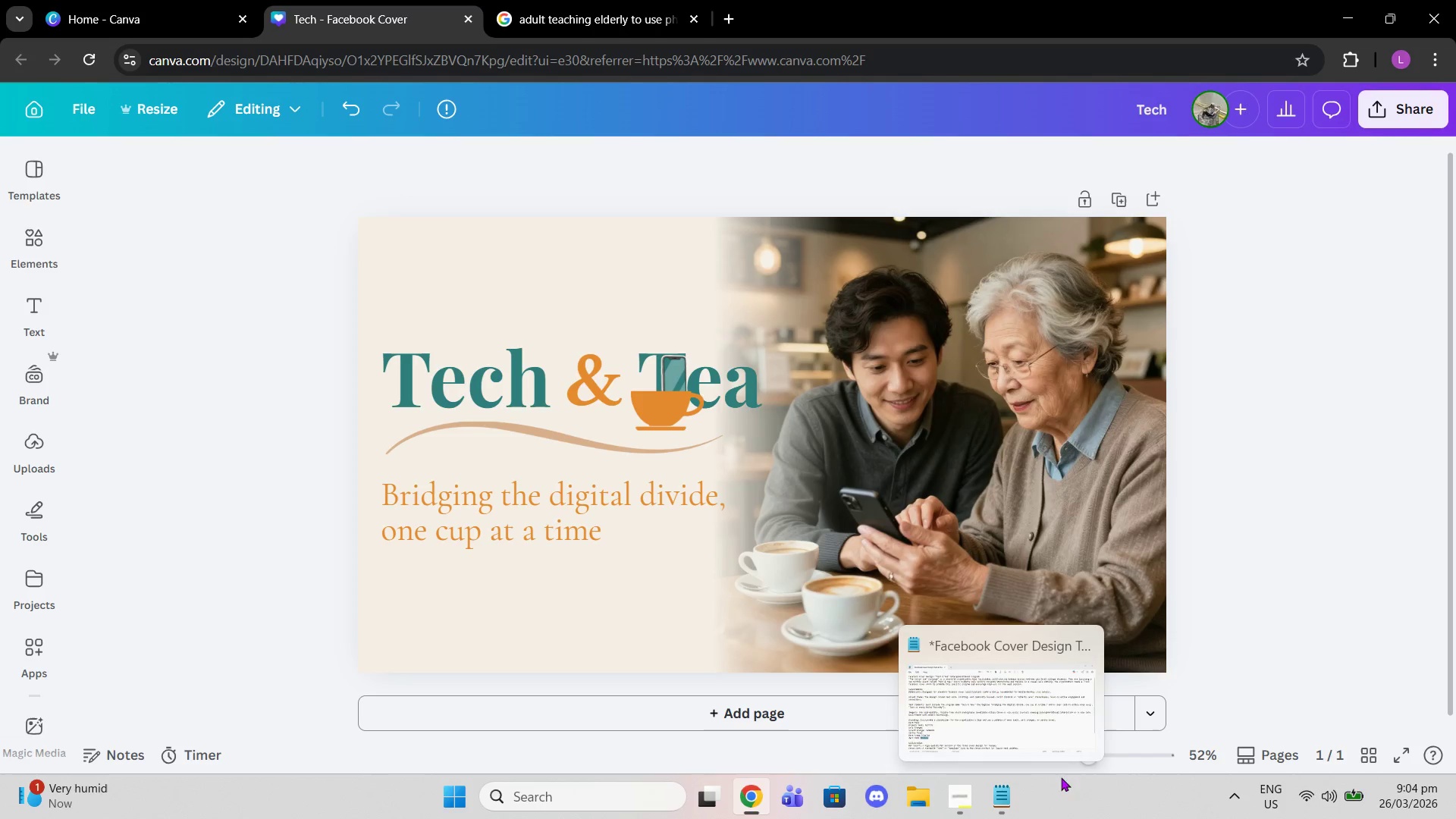 
left_click_drag(start_coordinate=[1092, 758], to_coordinate=[1123, 755])
 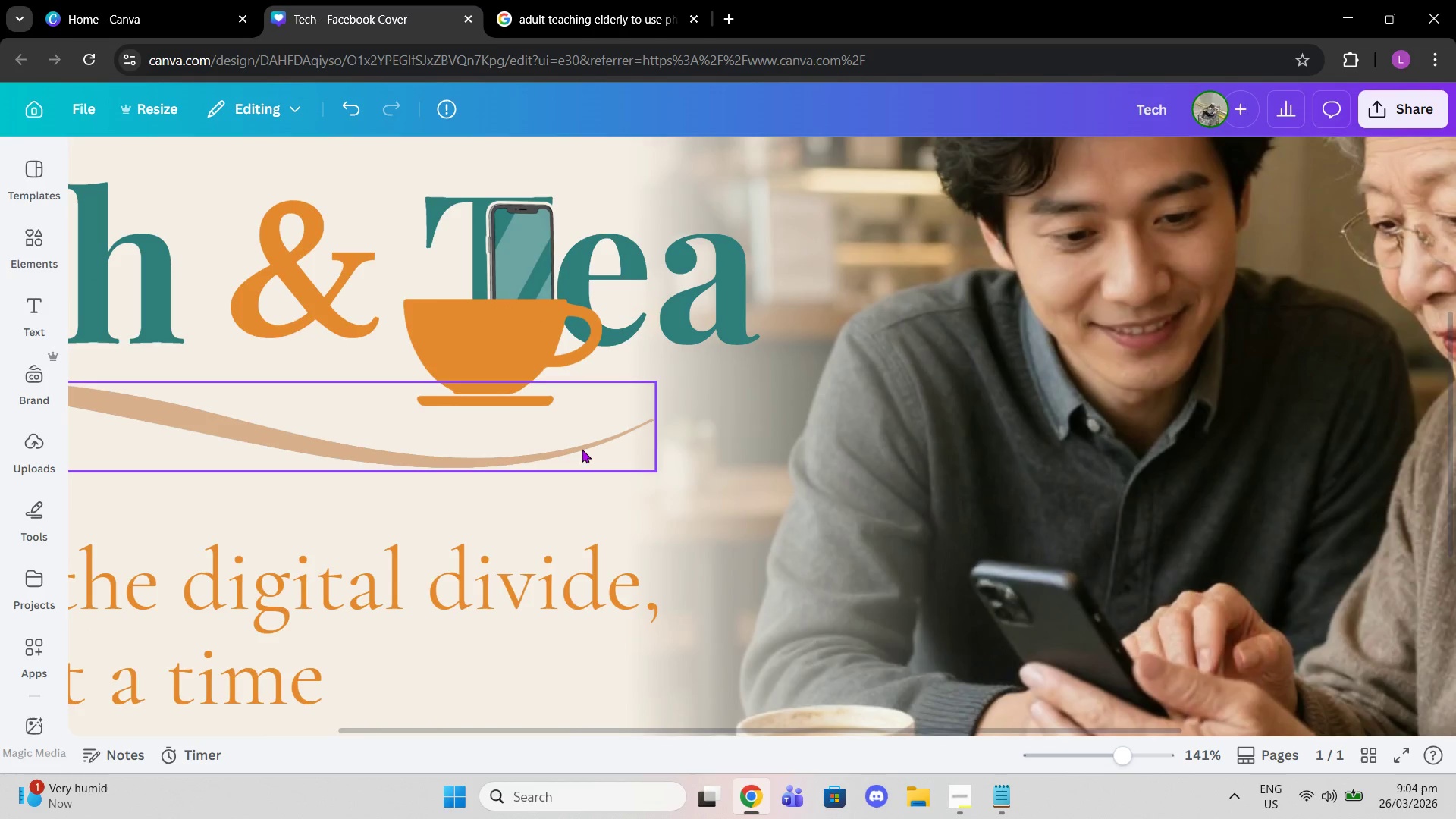 
left_click([582, 449])
 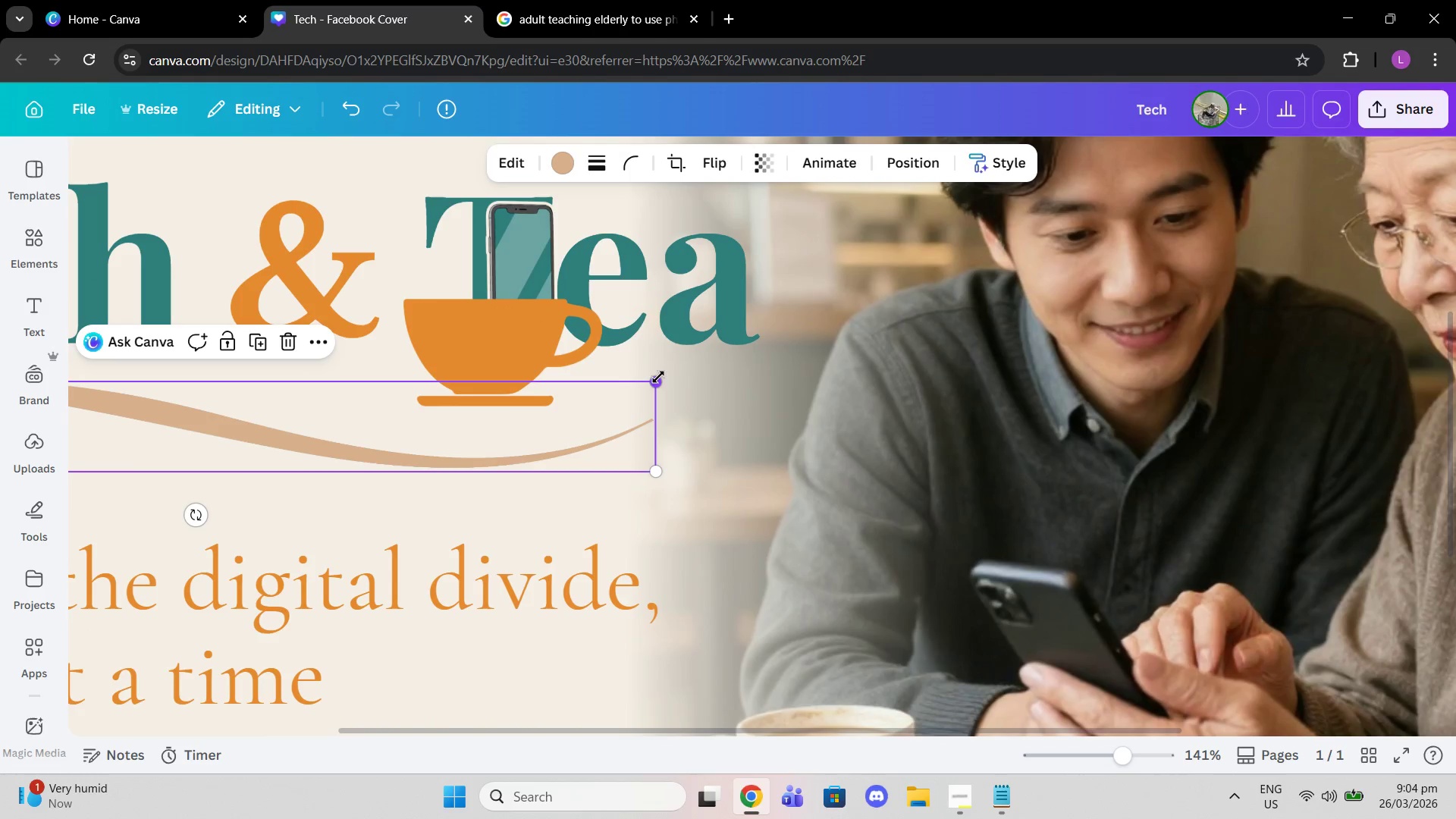 
left_click_drag(start_coordinate=[658, 377], to_coordinate=[623, 398])
 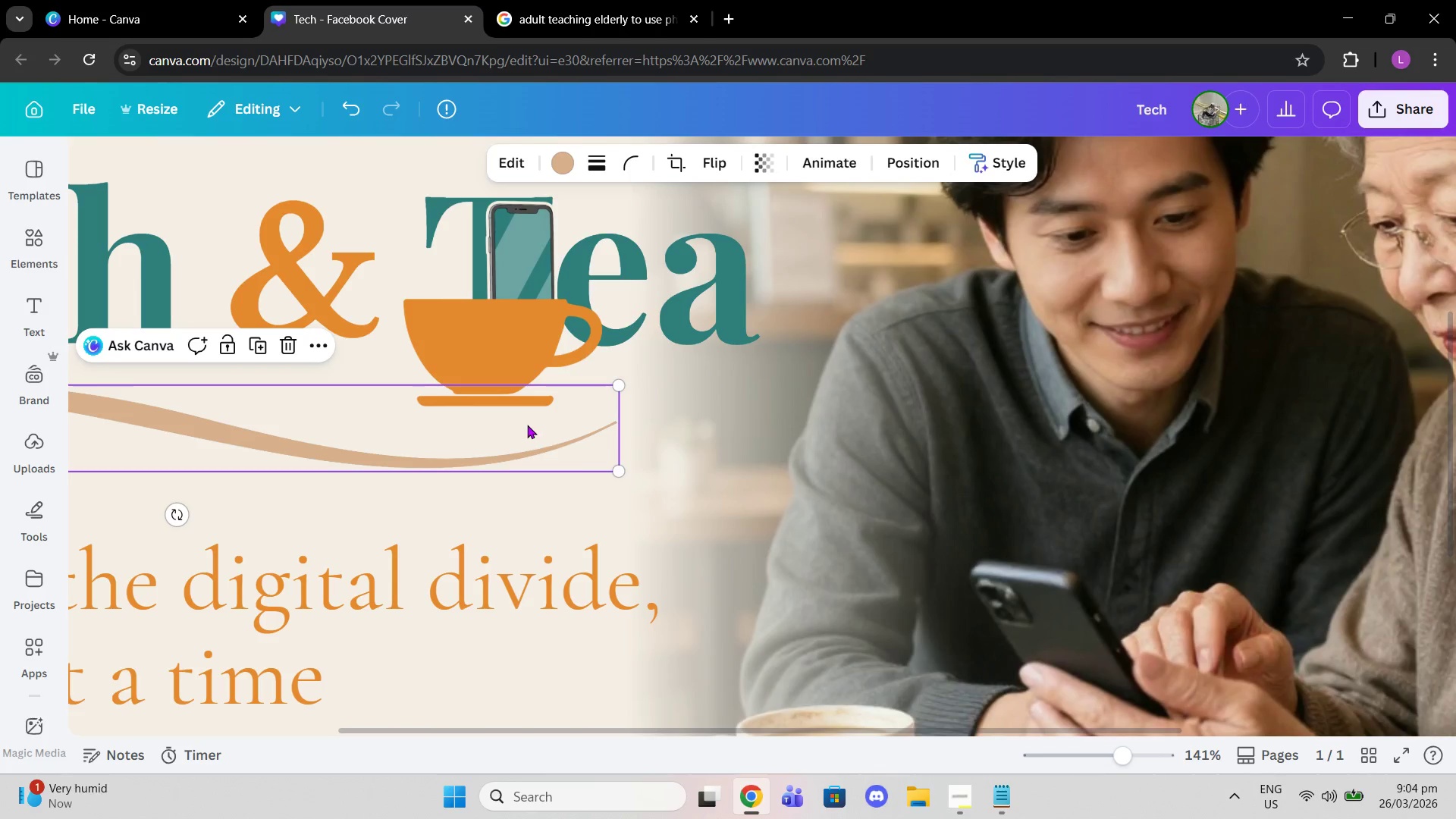 
left_click_drag(start_coordinate=[527, 425], to_coordinate=[538, 413])
 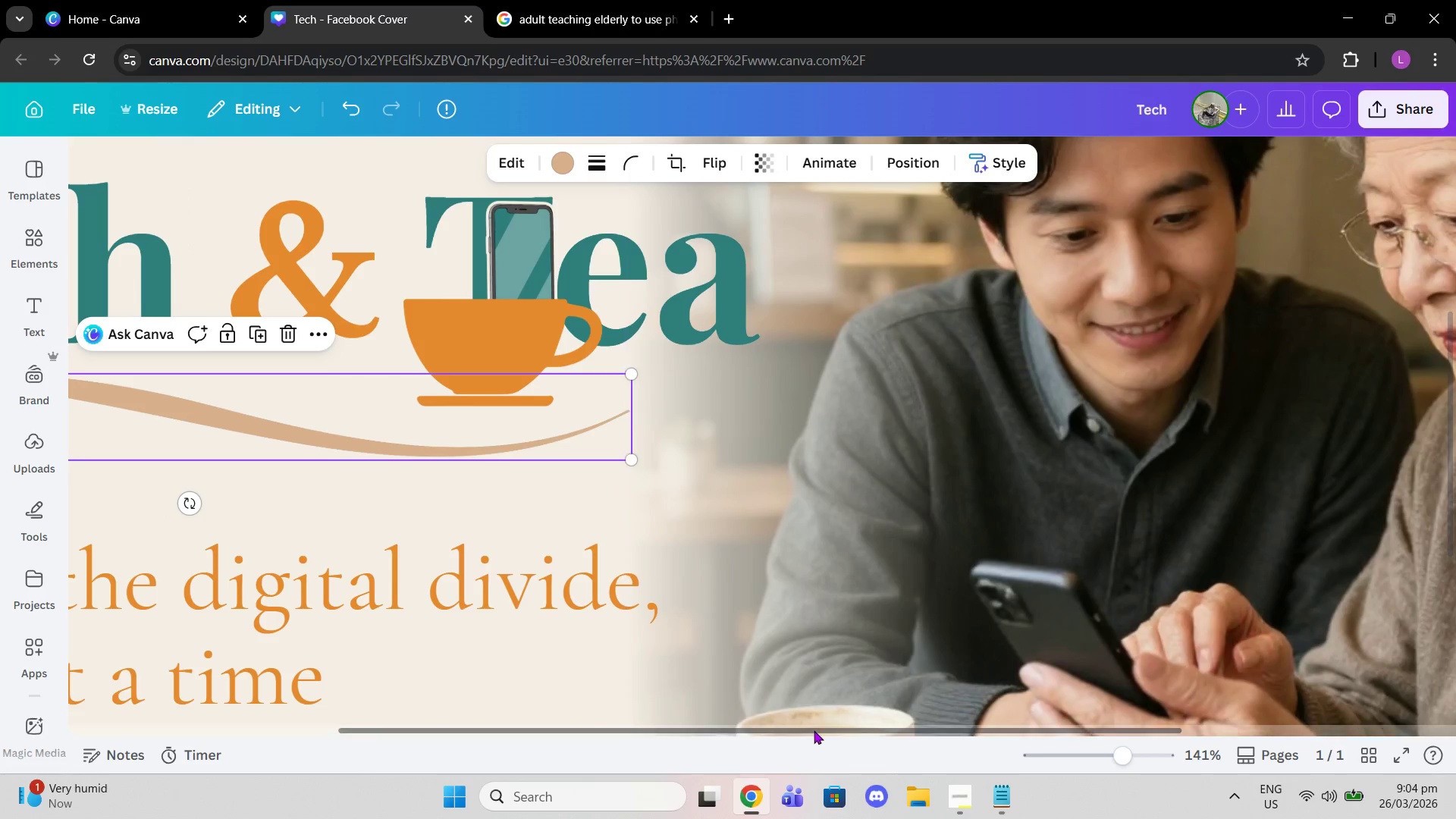 
left_click_drag(start_coordinate=[811, 731], to_coordinate=[551, 704])
 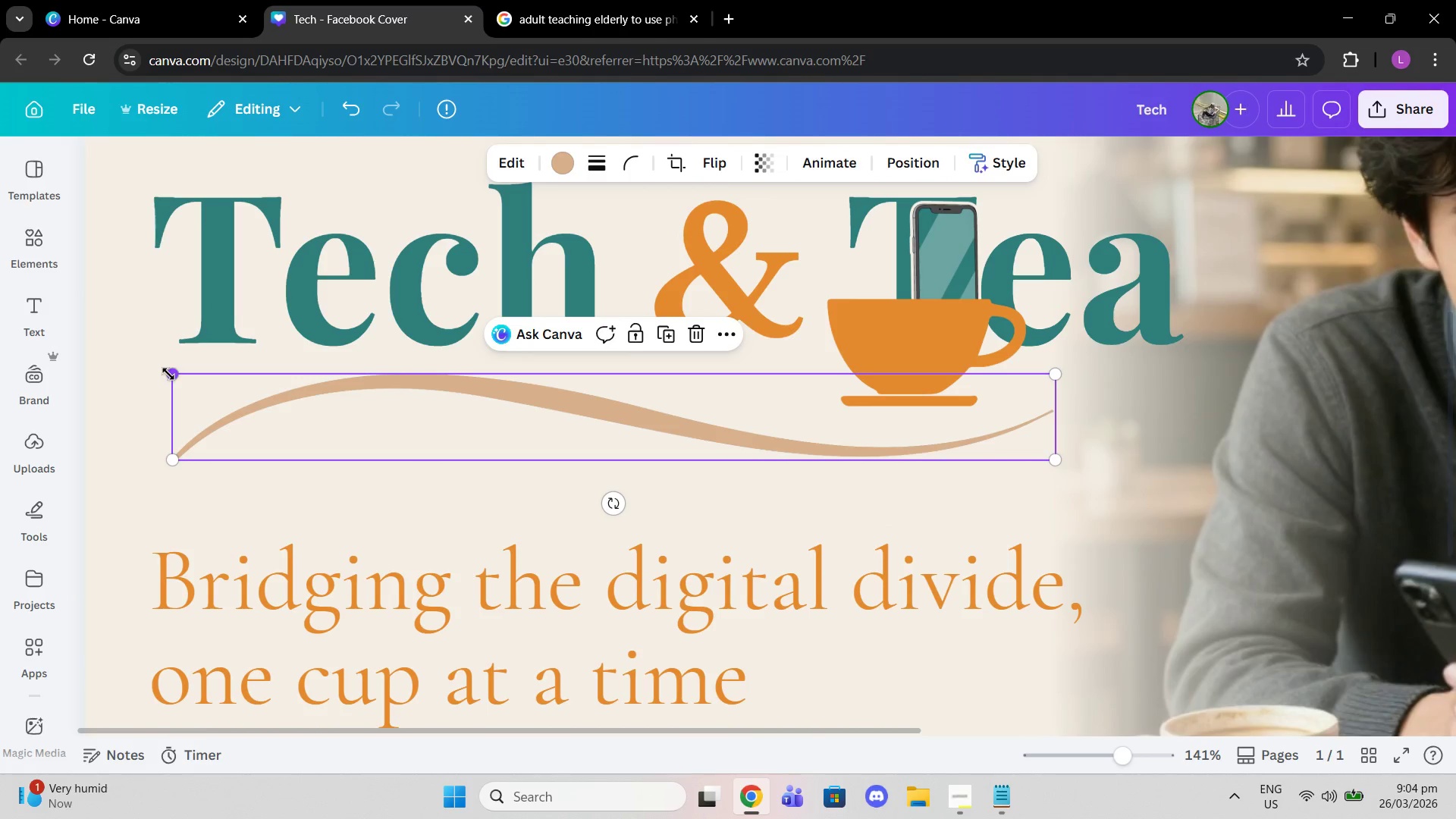 
left_click_drag(start_coordinate=[168, 374], to_coordinate=[203, 387])
 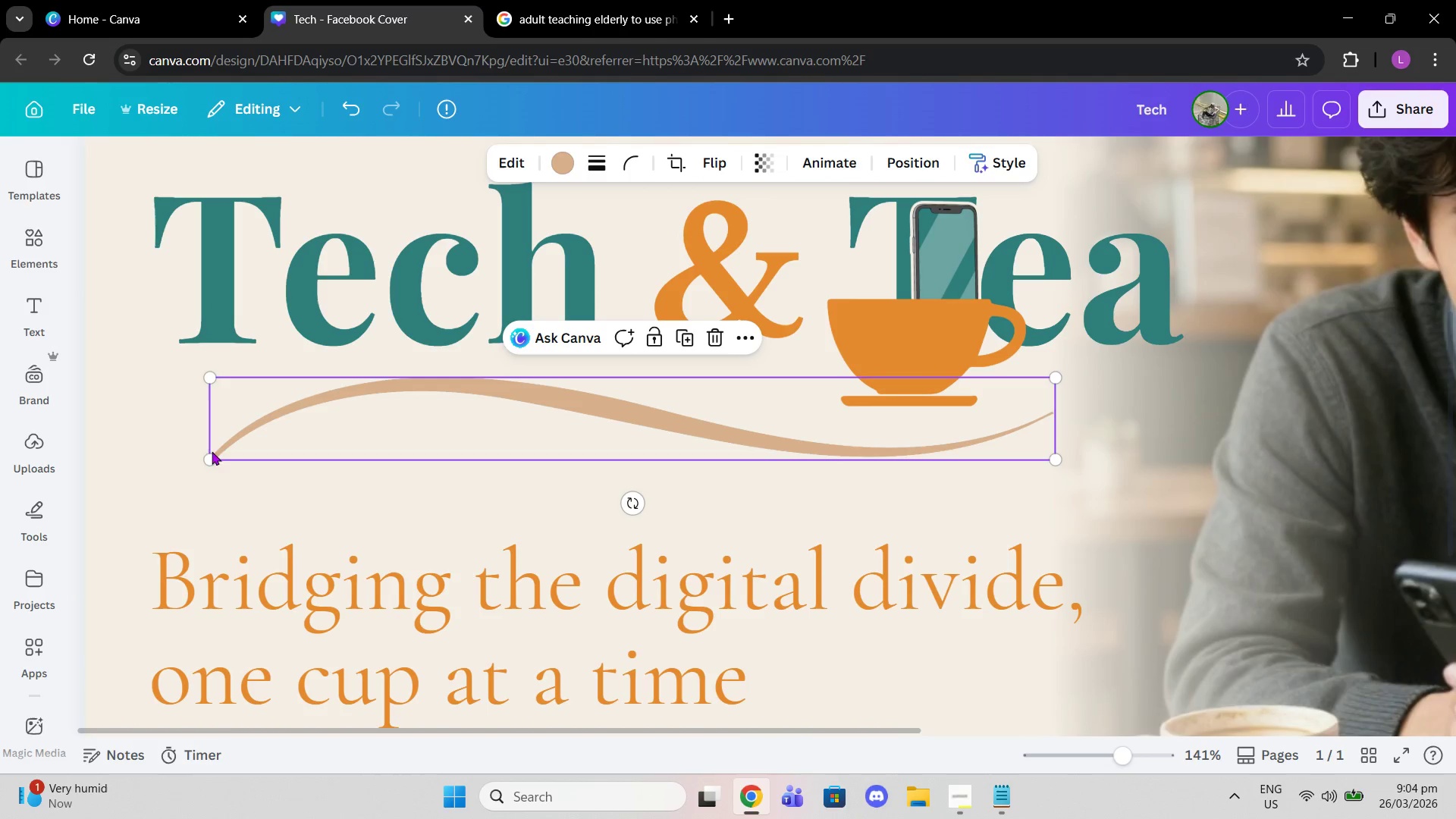 
left_click([209, 456])
 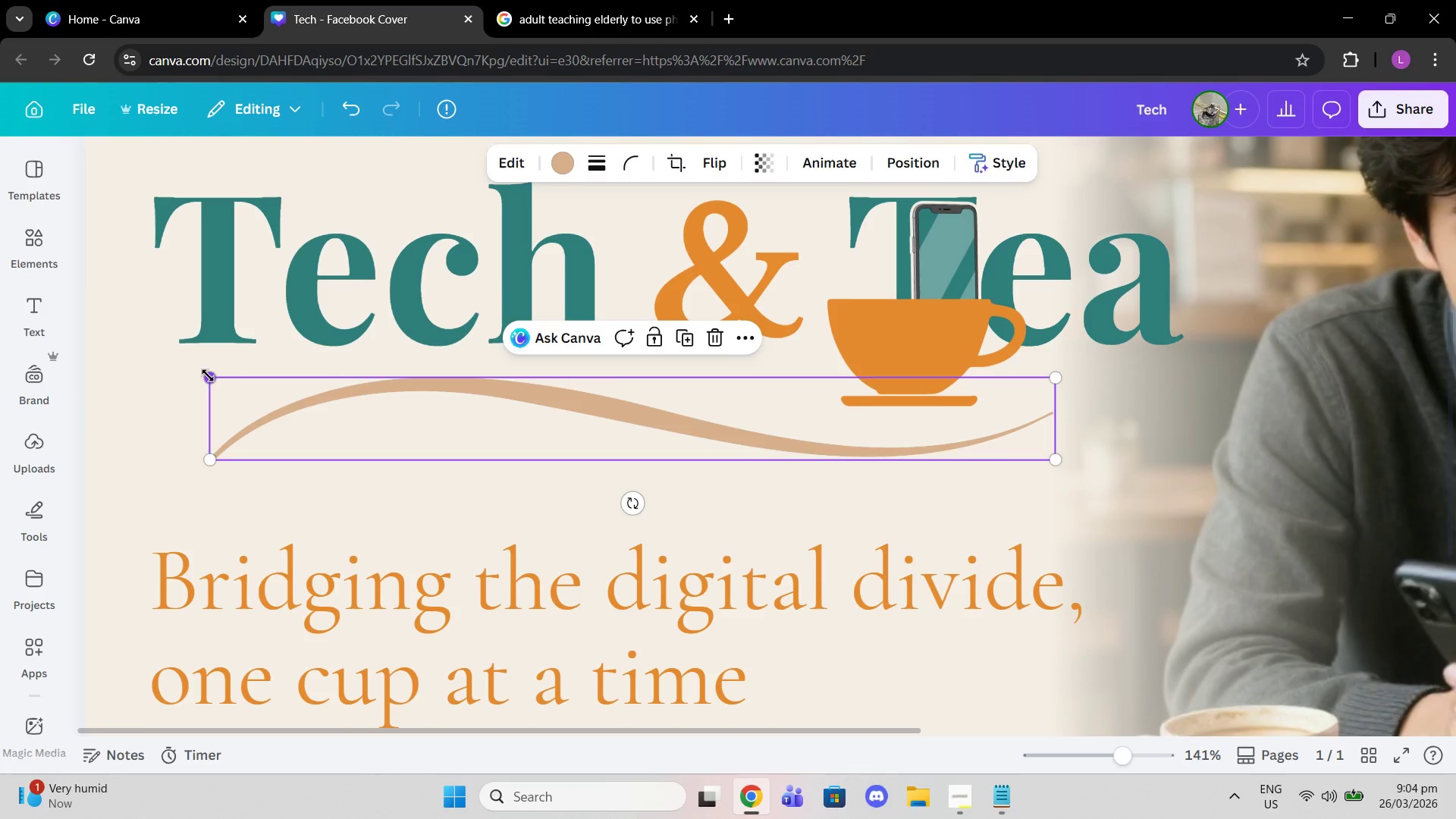 
left_click_drag(start_coordinate=[208, 378], to_coordinate=[175, 367])
 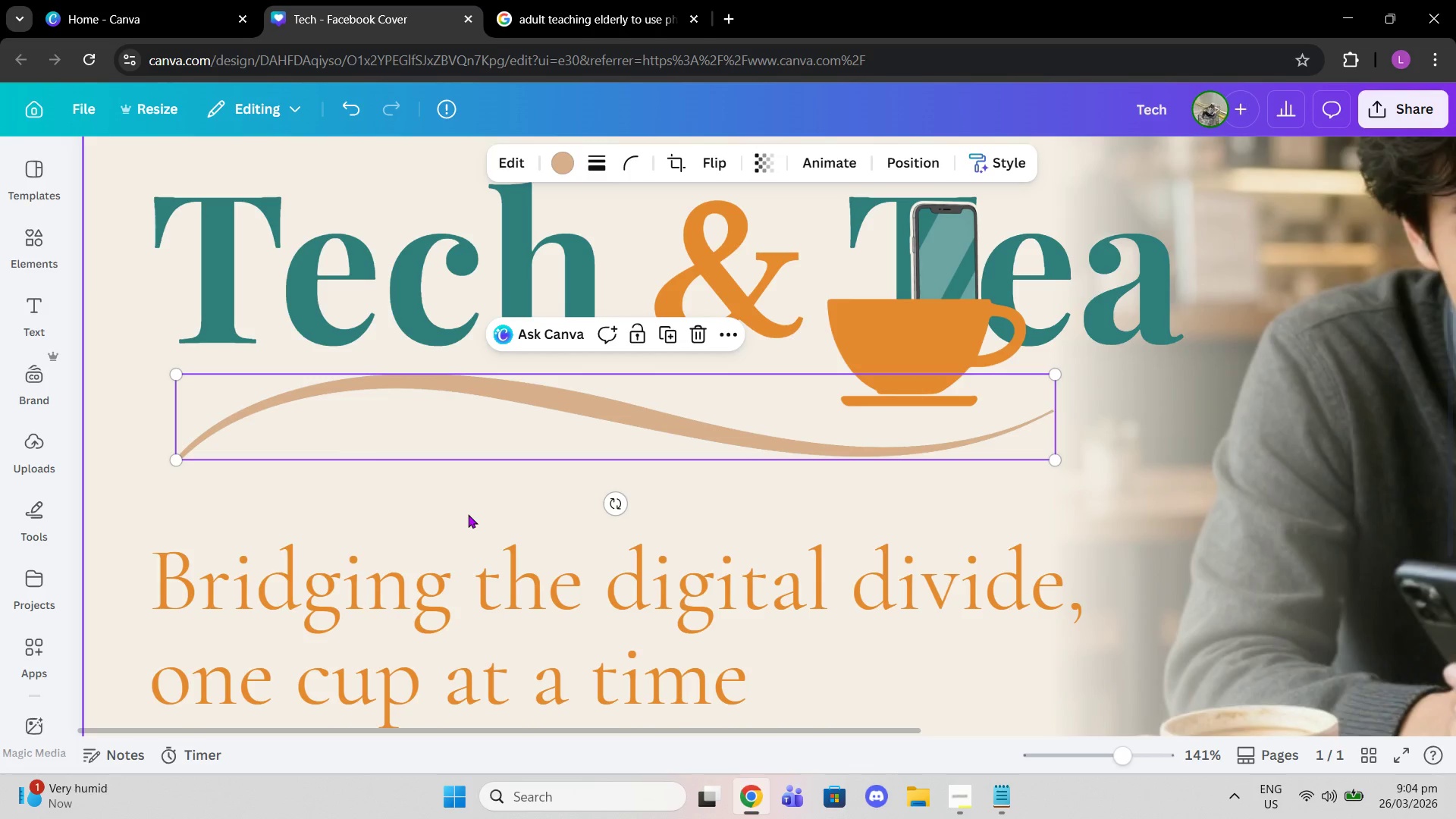 
left_click([468, 514])
 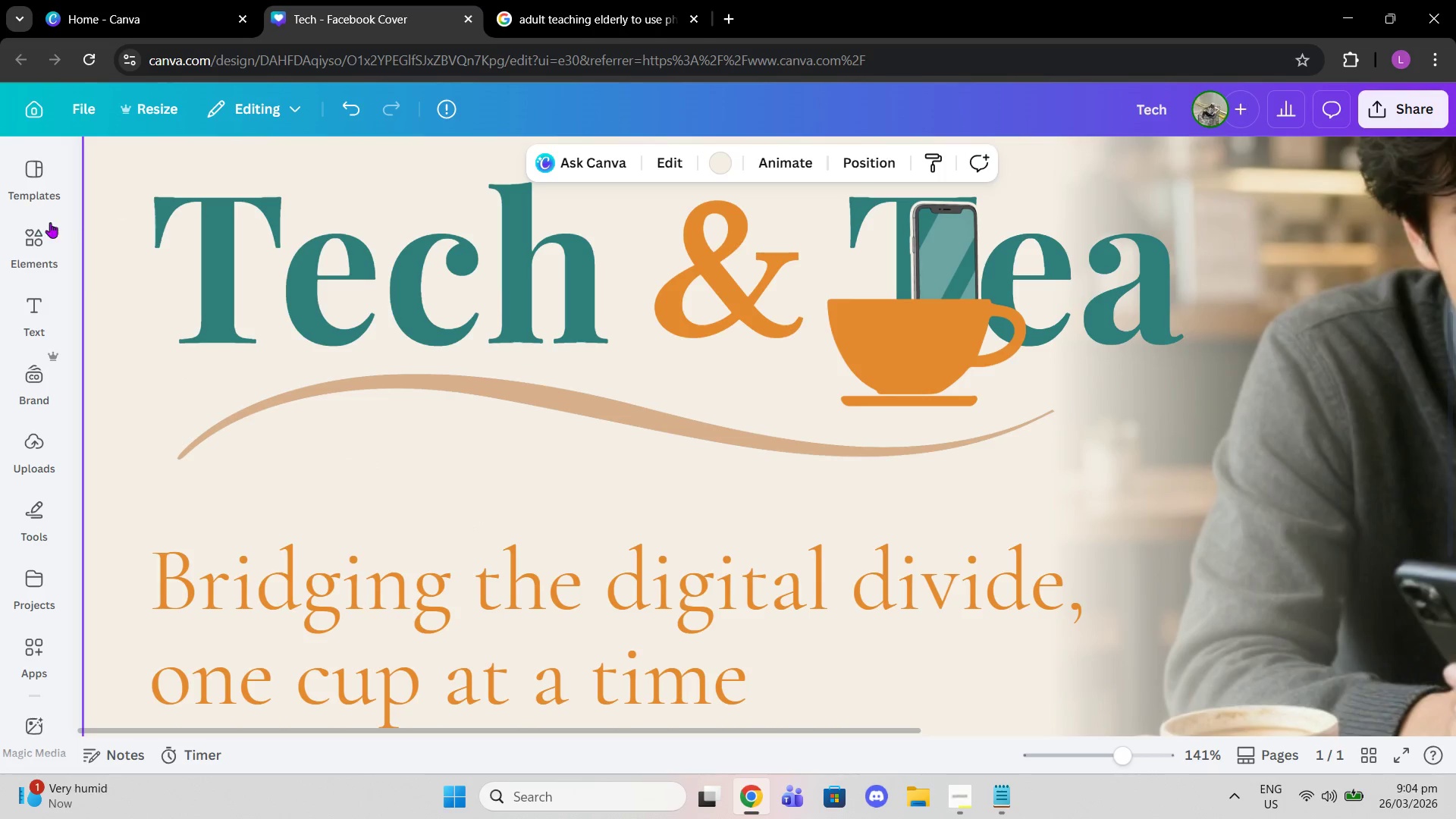 
left_click([27, 229])
 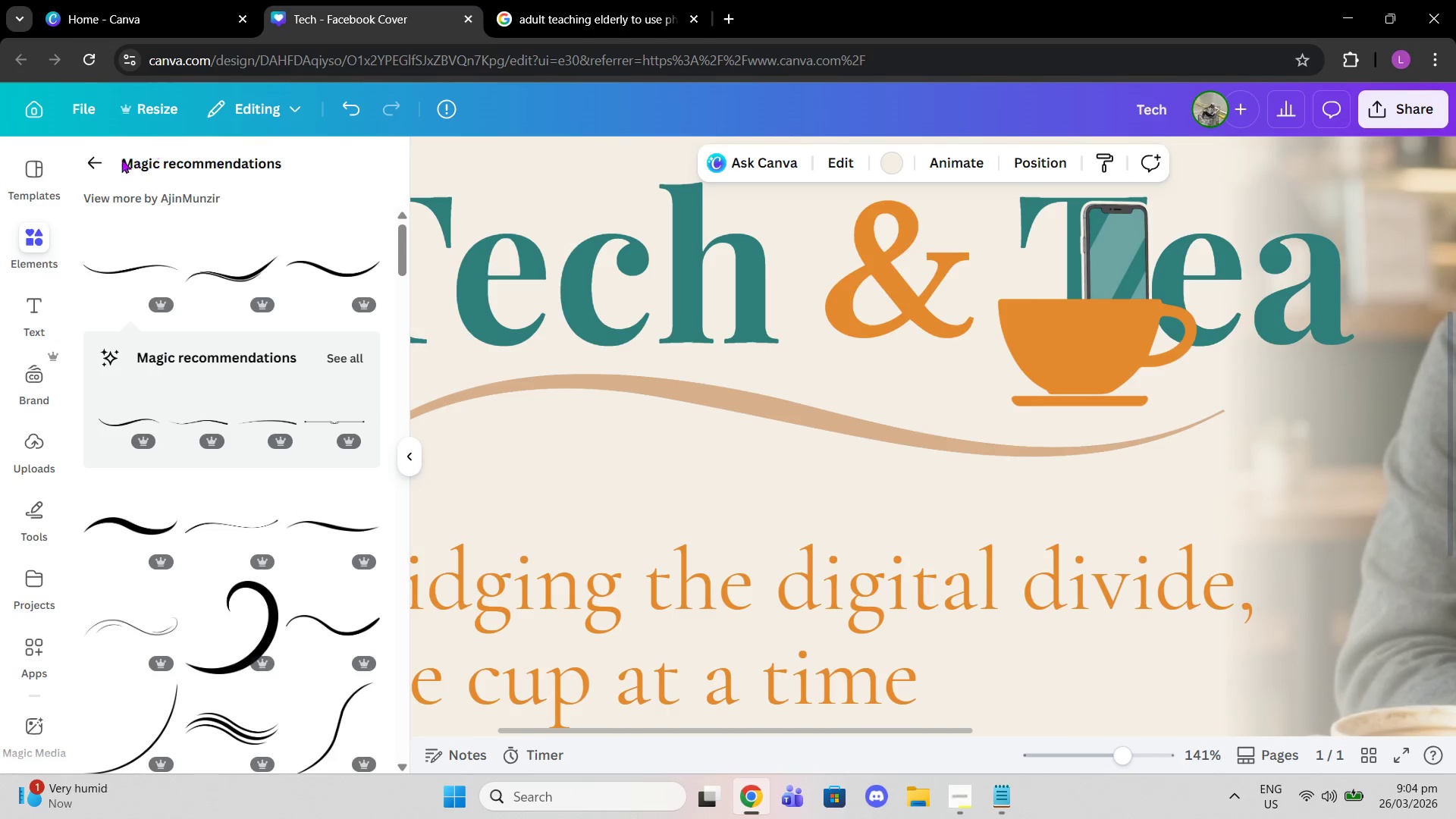 
left_click([108, 158])
 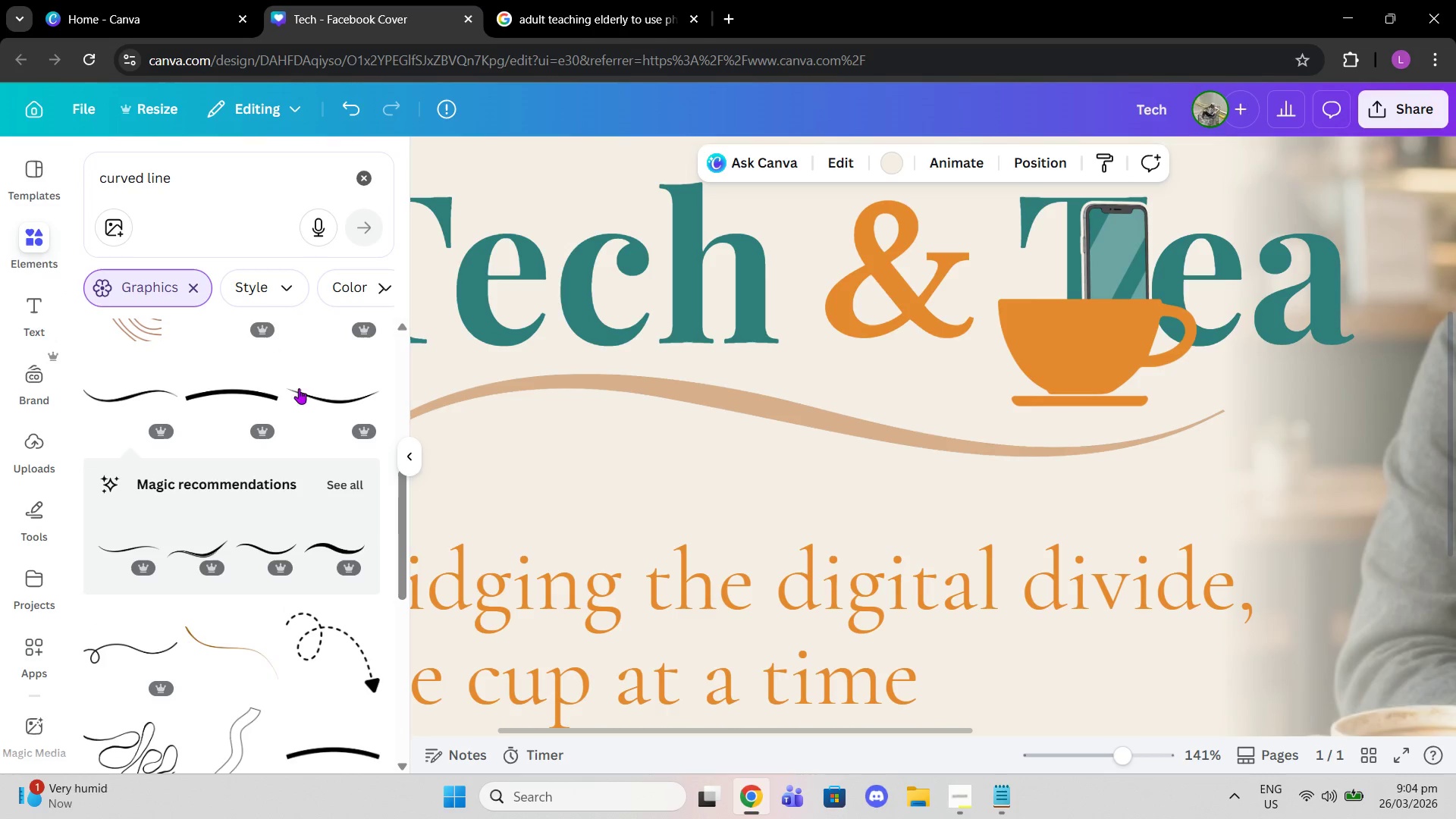 
scroll: coordinate [306, 425], scroll_direction: up, amount: 3.0
 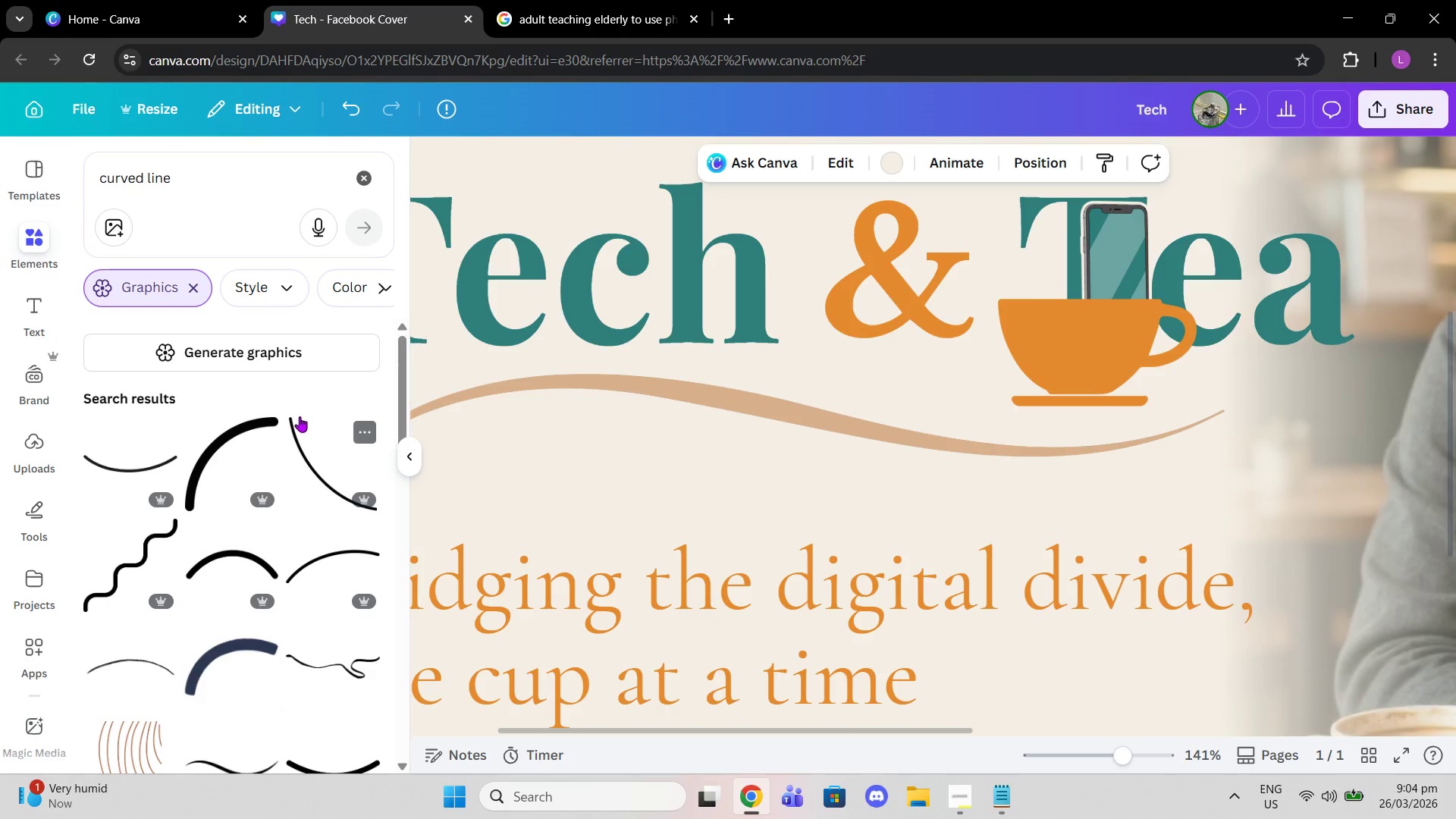 
scroll: coordinate [303, 422], scroll_direction: down, amount: 3.0
 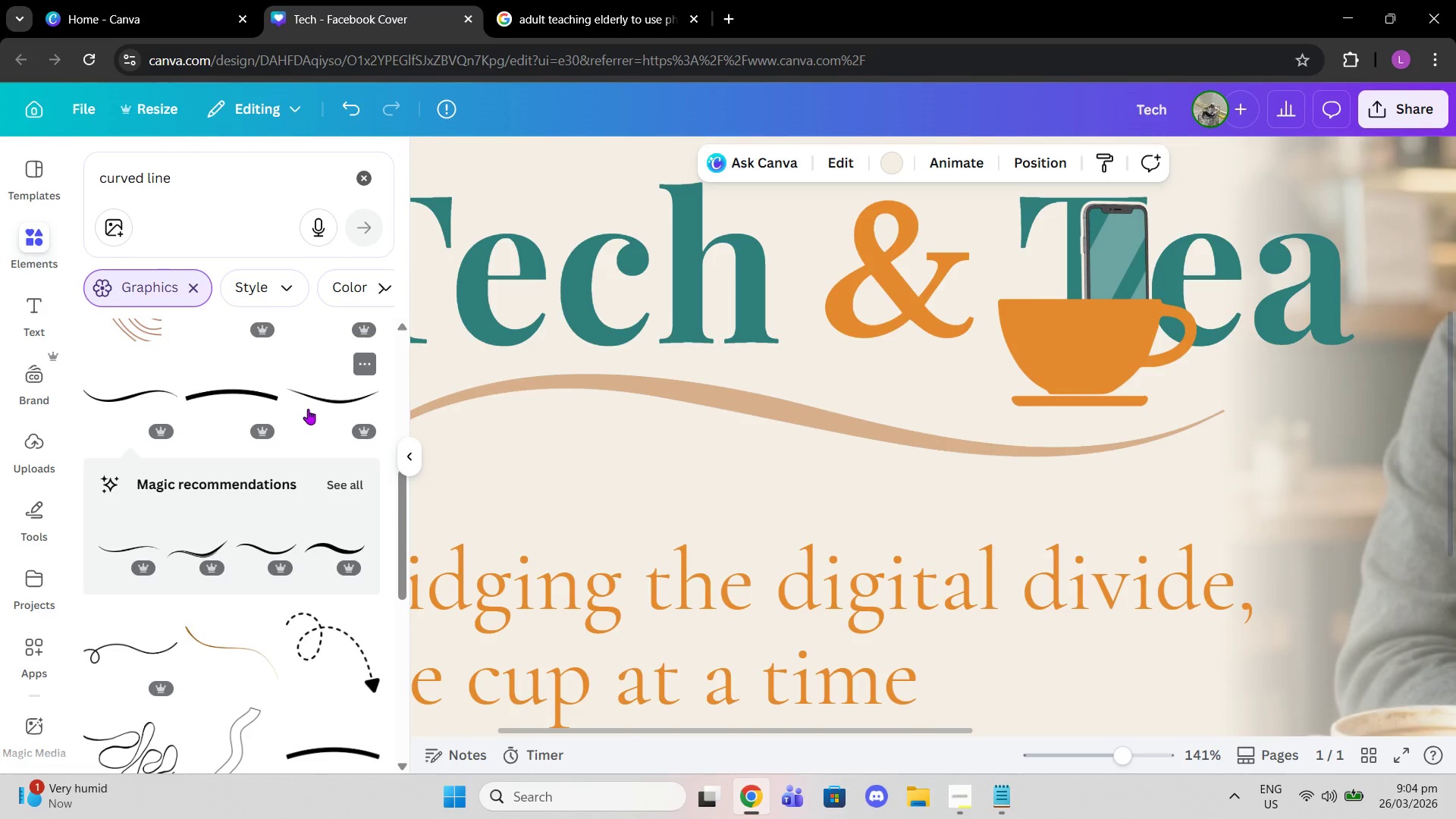 
left_click([308, 409])
 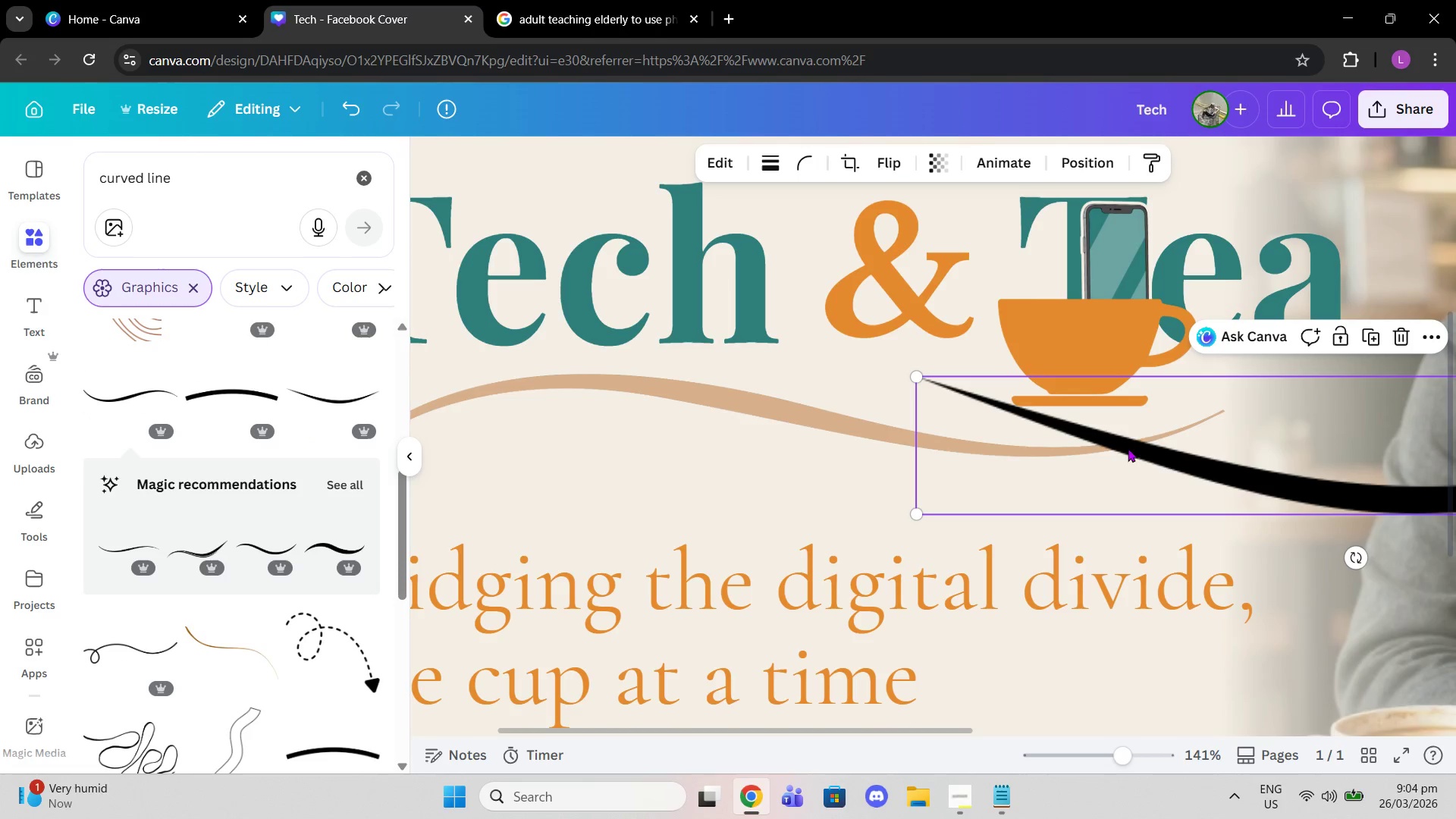 
left_click_drag(start_coordinate=[1157, 450], to_coordinate=[734, 373])
 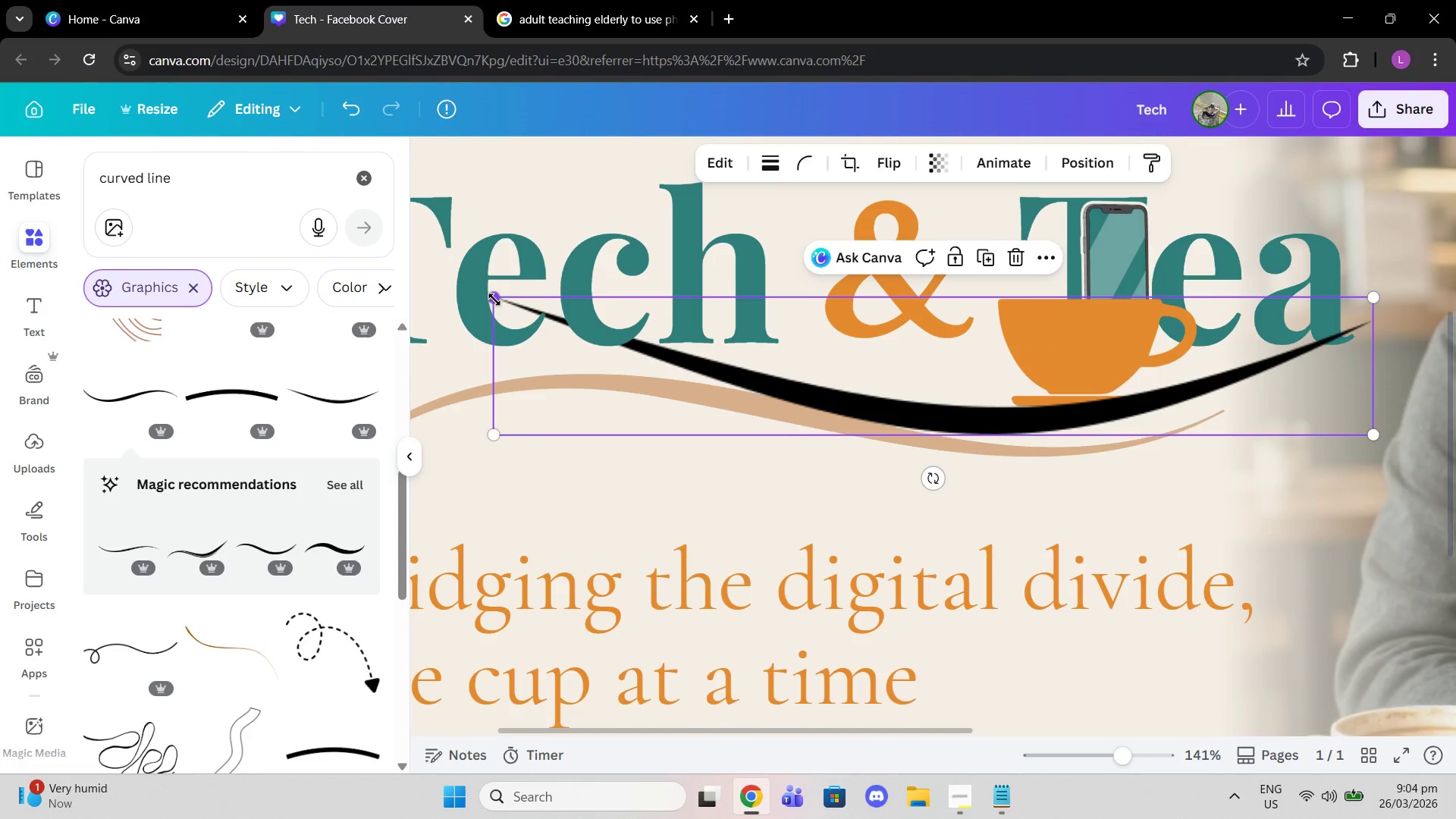 
left_click_drag(start_coordinate=[494, 300], to_coordinate=[1033, 532])
 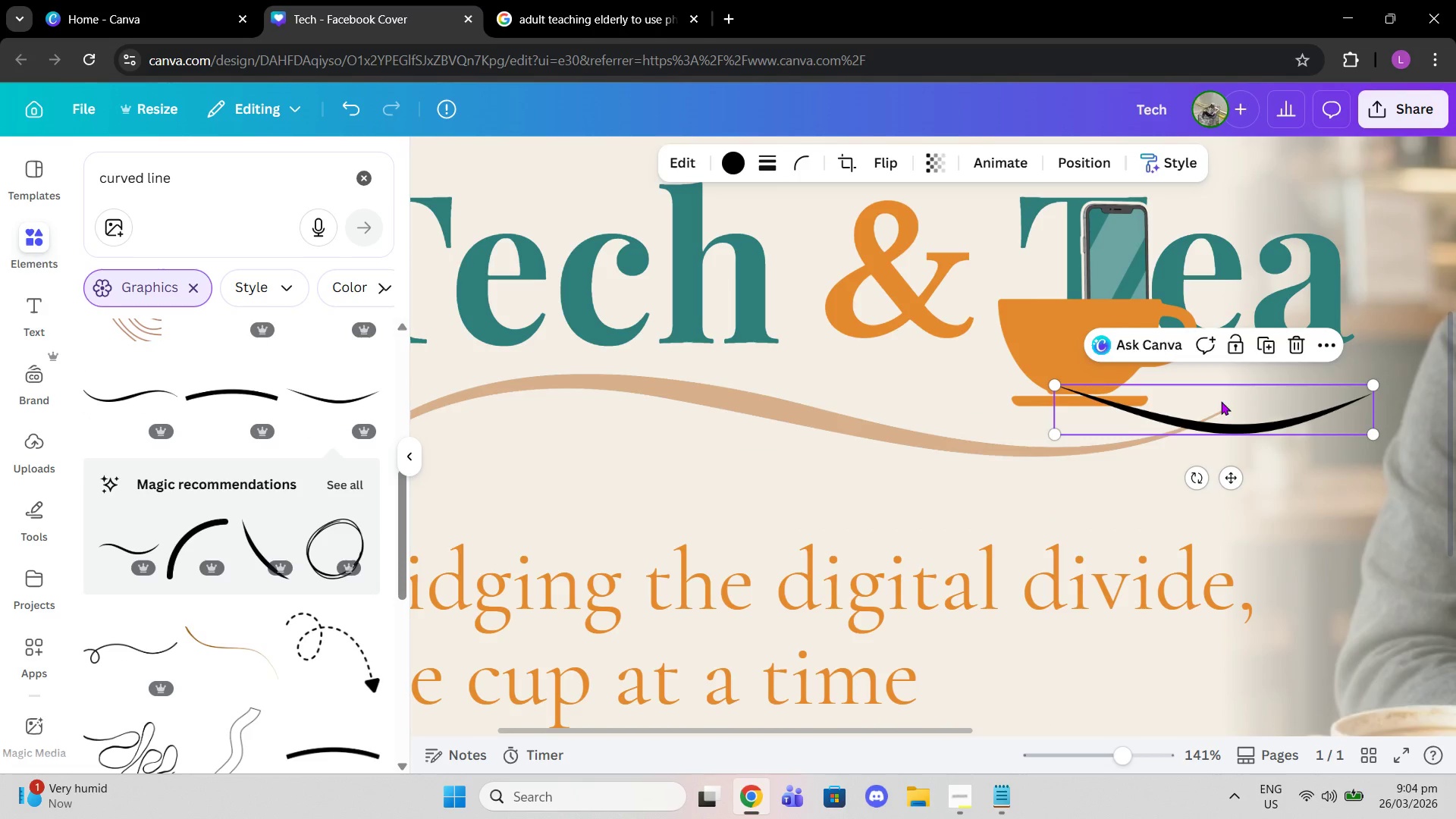 
left_click_drag(start_coordinate=[1232, 401], to_coordinate=[1075, 409])
 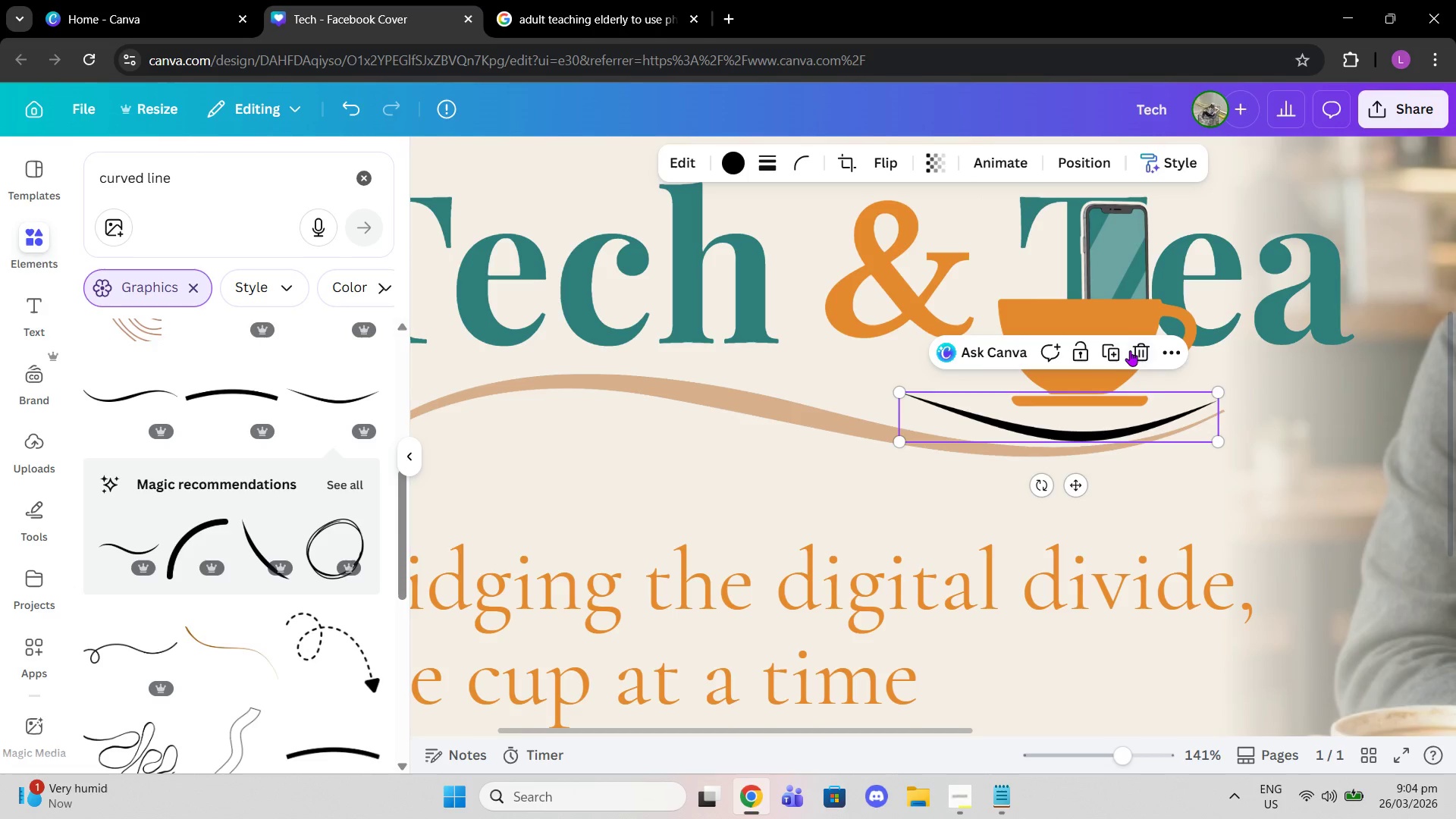 
left_click([1130, 350])
 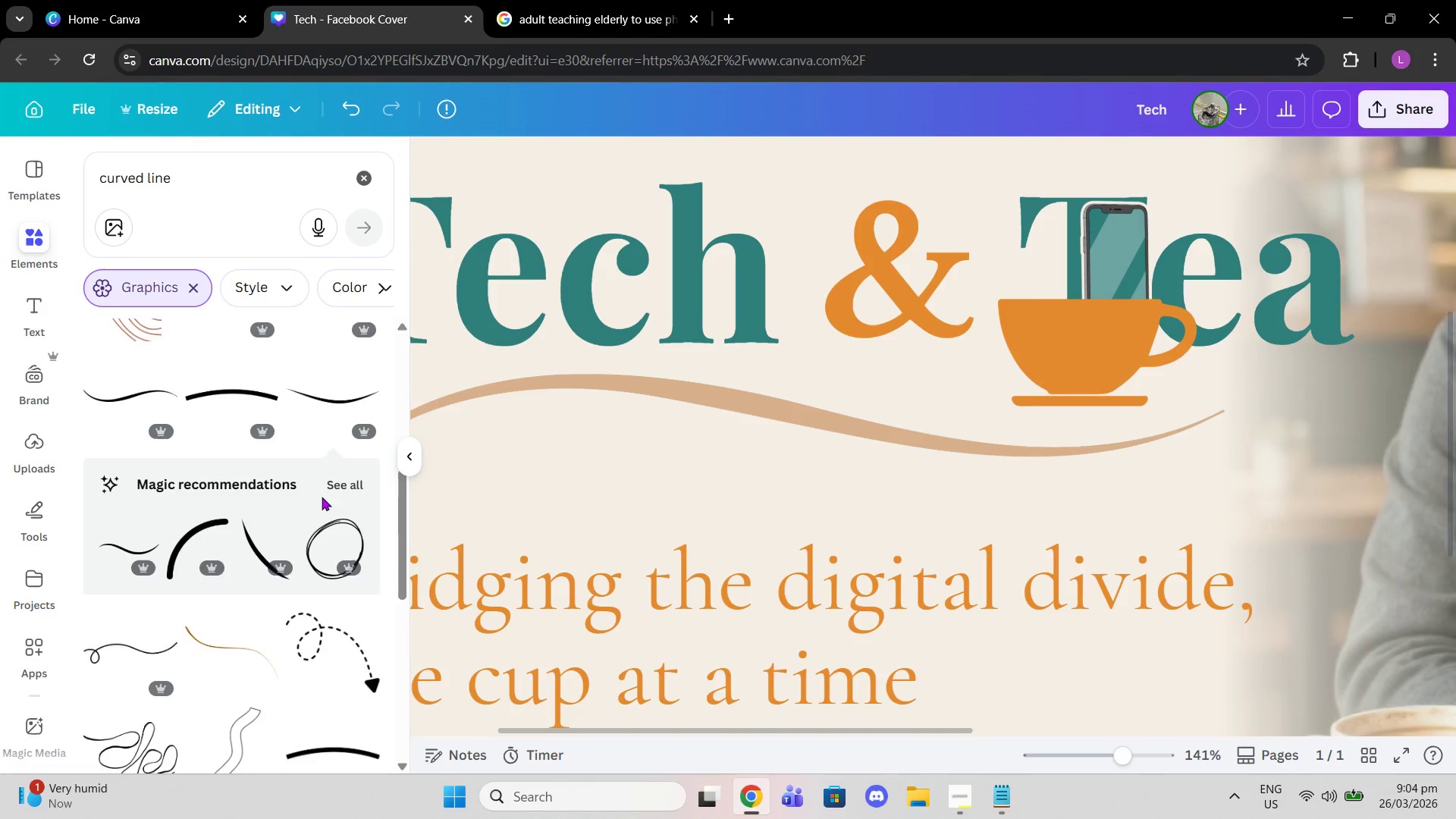 
scroll: coordinate [316, 491], scroll_direction: down, amount: 9.0
 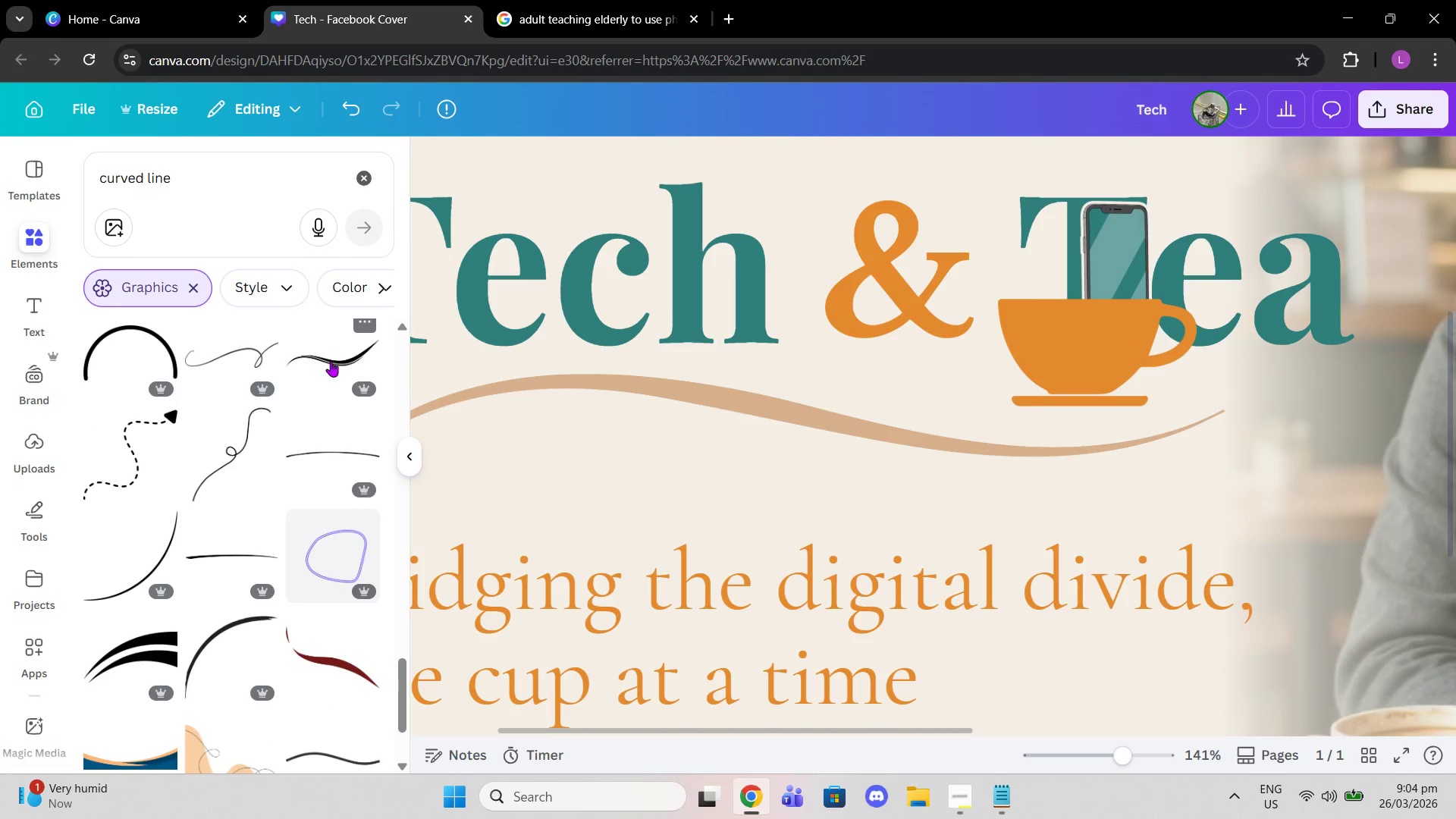 
left_click([331, 361])
 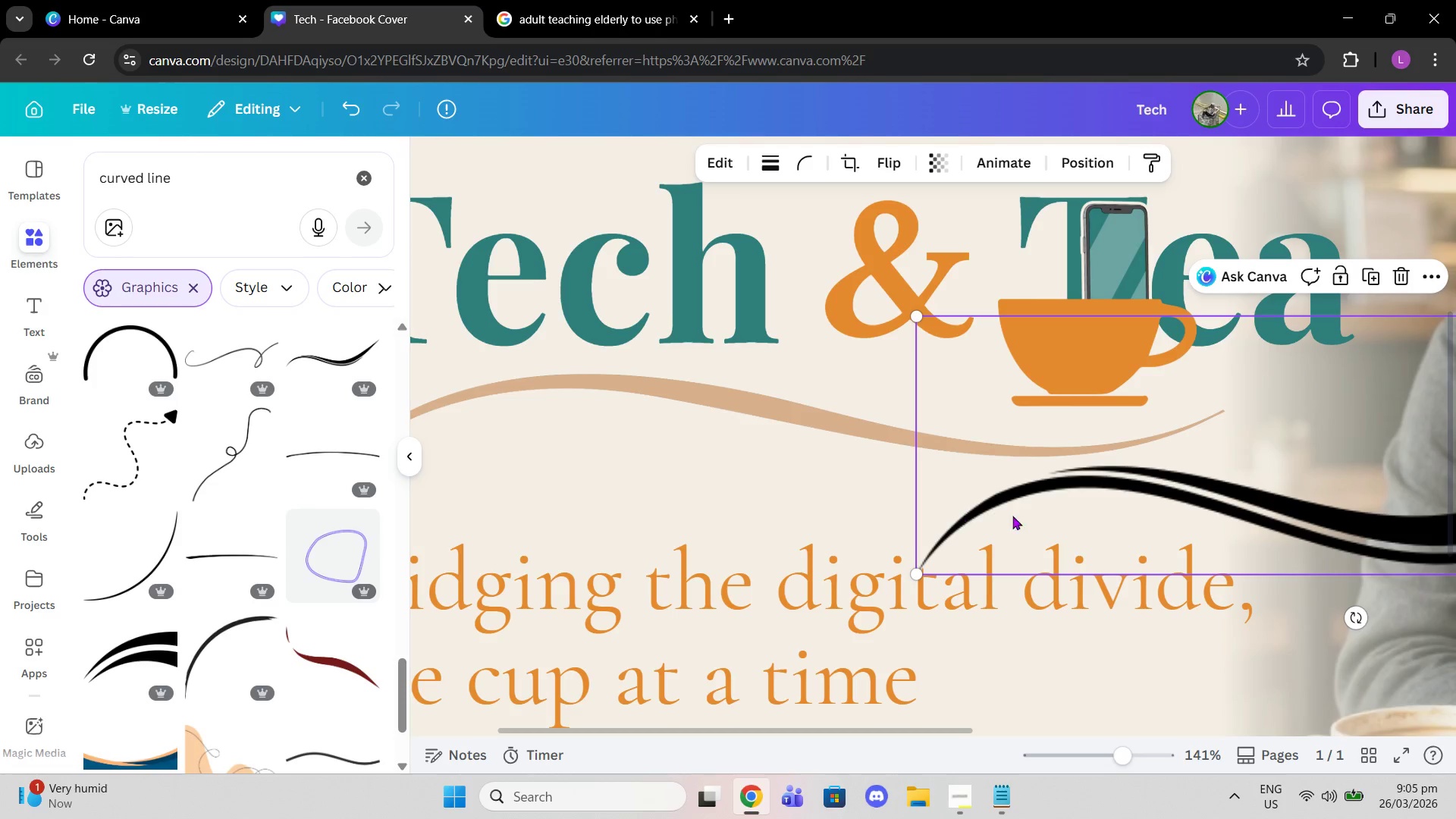 
left_click_drag(start_coordinate=[1065, 519], to_coordinate=[624, 405])
 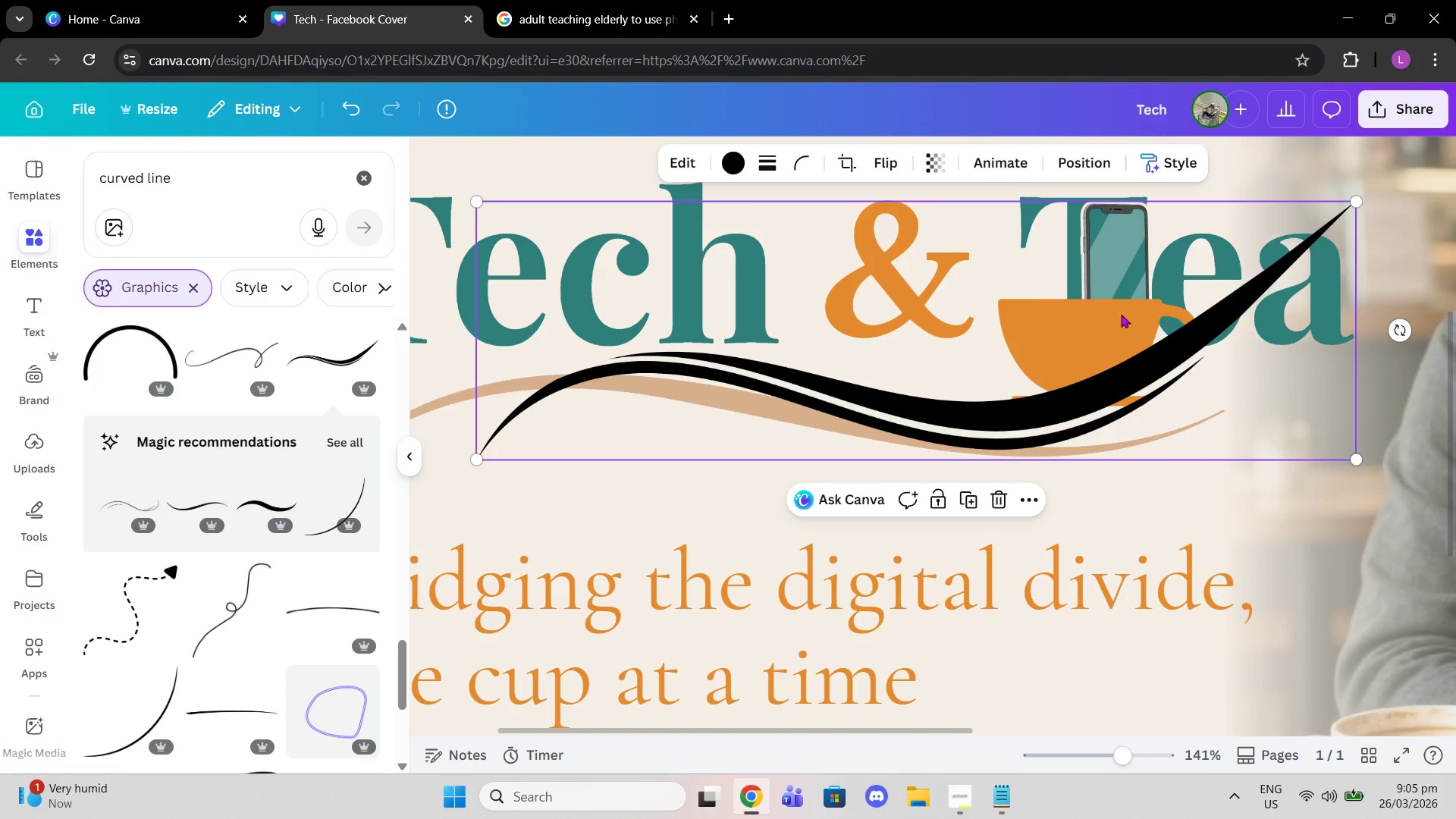 
key(Delete)
 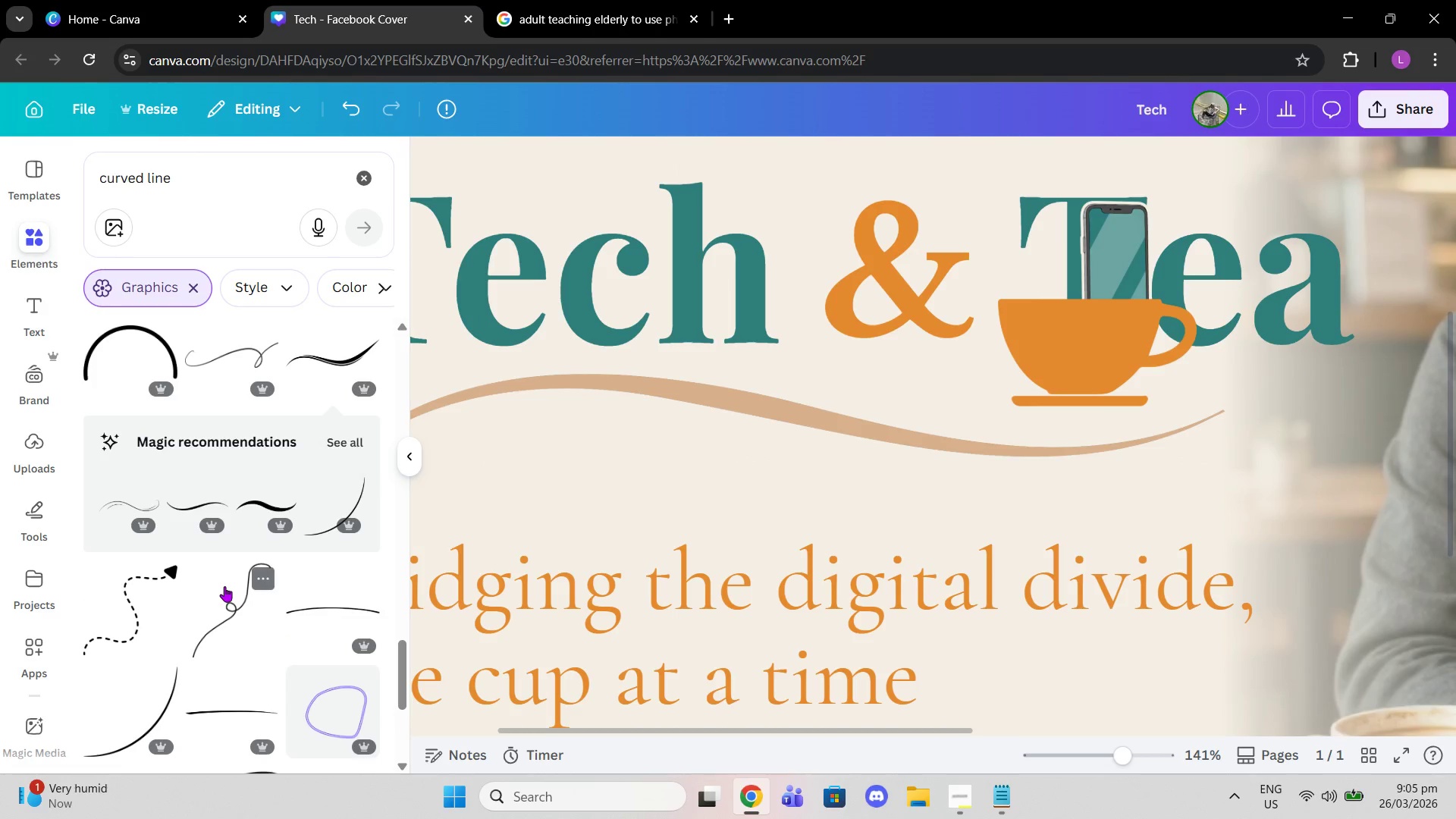 
scroll: coordinate [255, 594], scroll_direction: down, amount: 1.0
 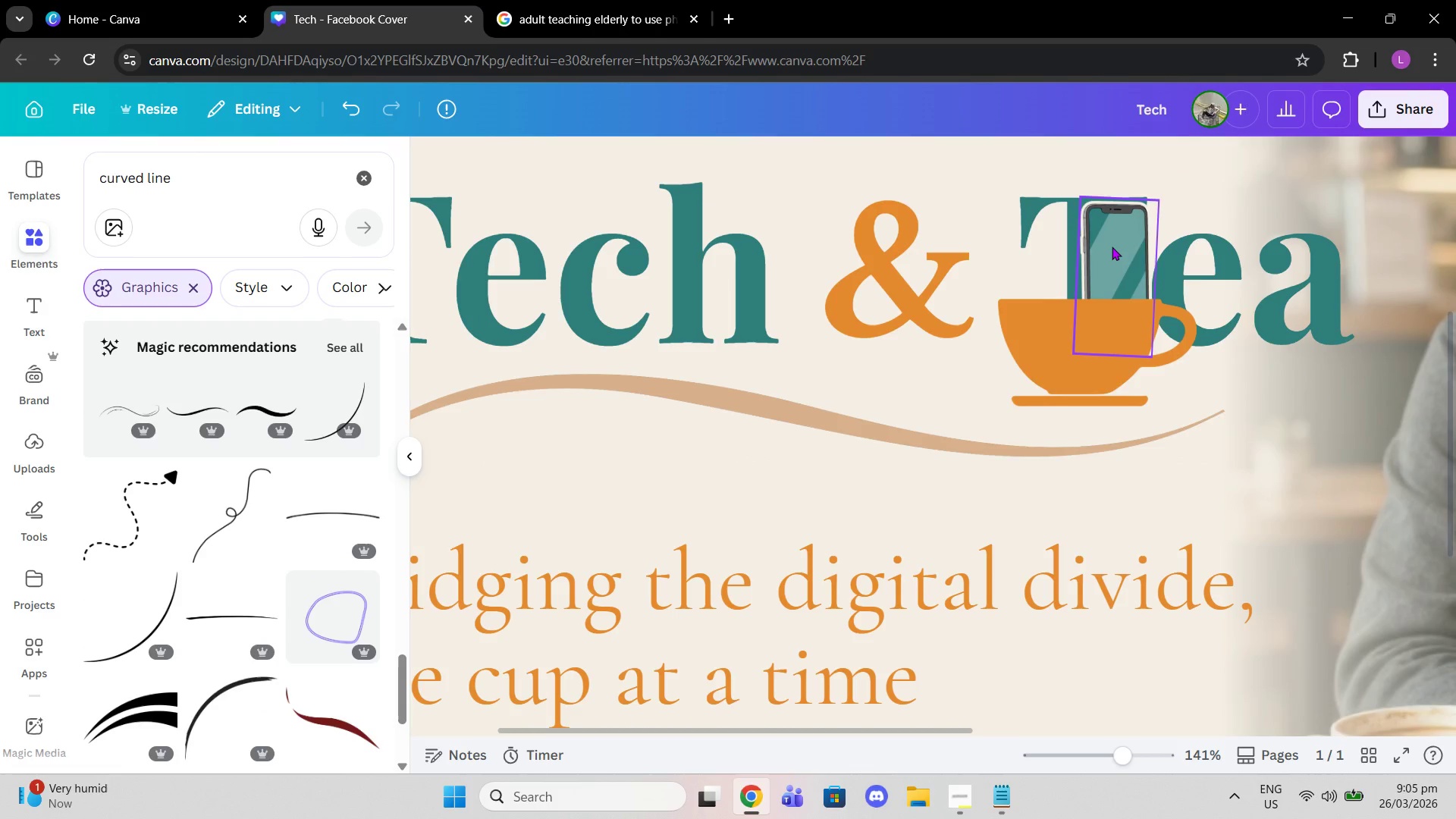 
left_click_drag(start_coordinate=[1112, 246], to_coordinate=[1118, 246])
 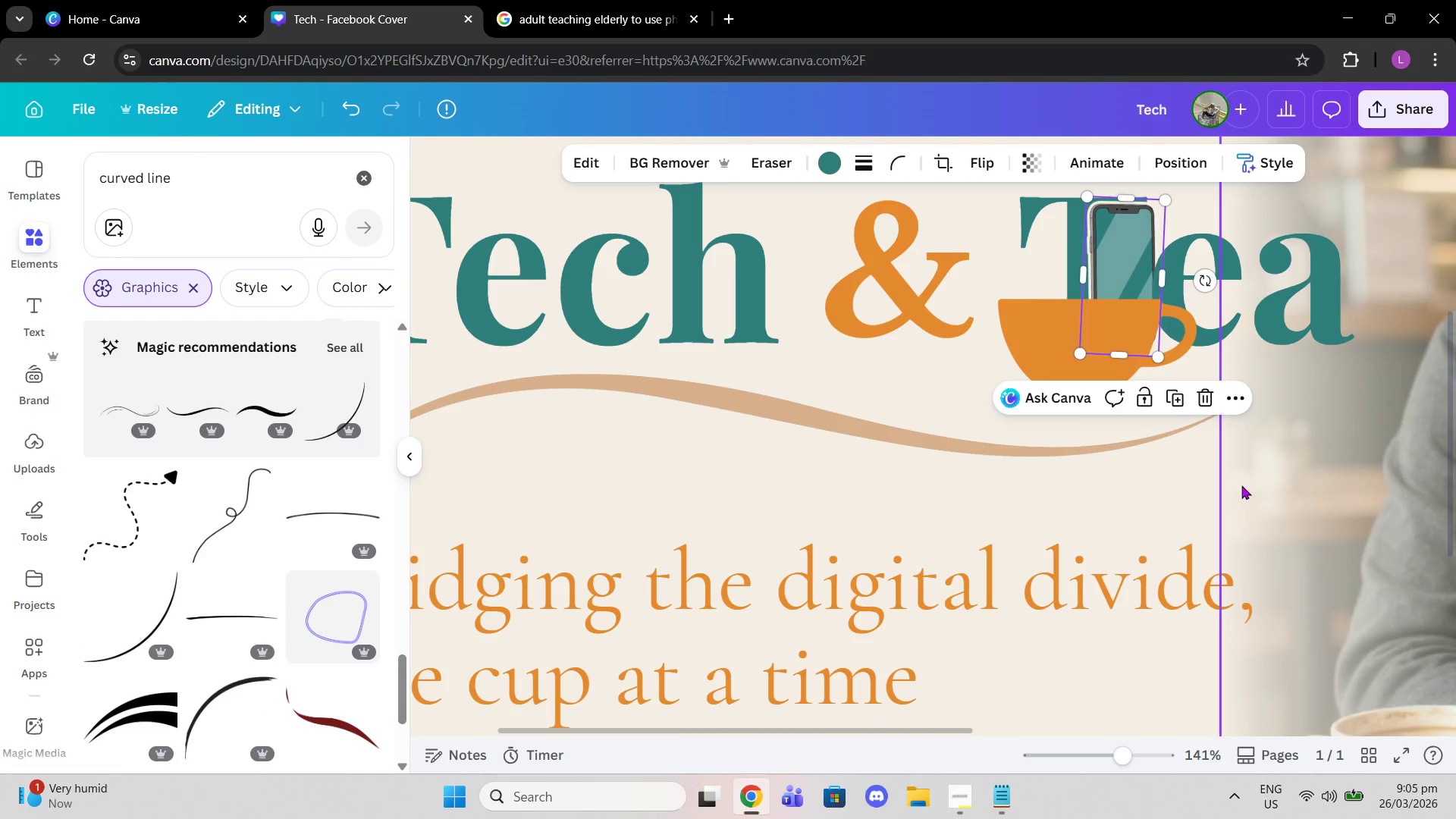 
left_click([1241, 485])
 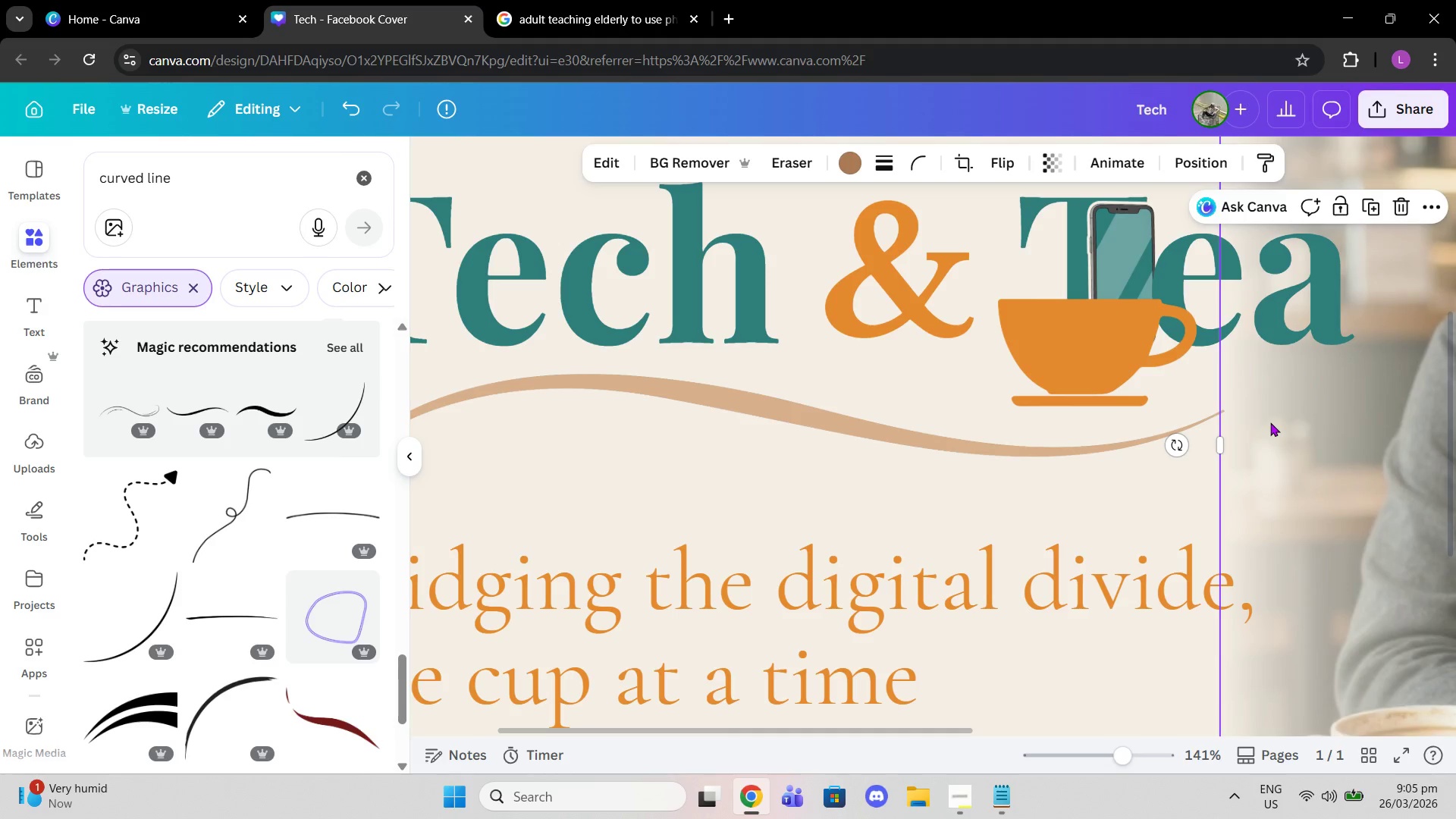 
left_click([1270, 422])
 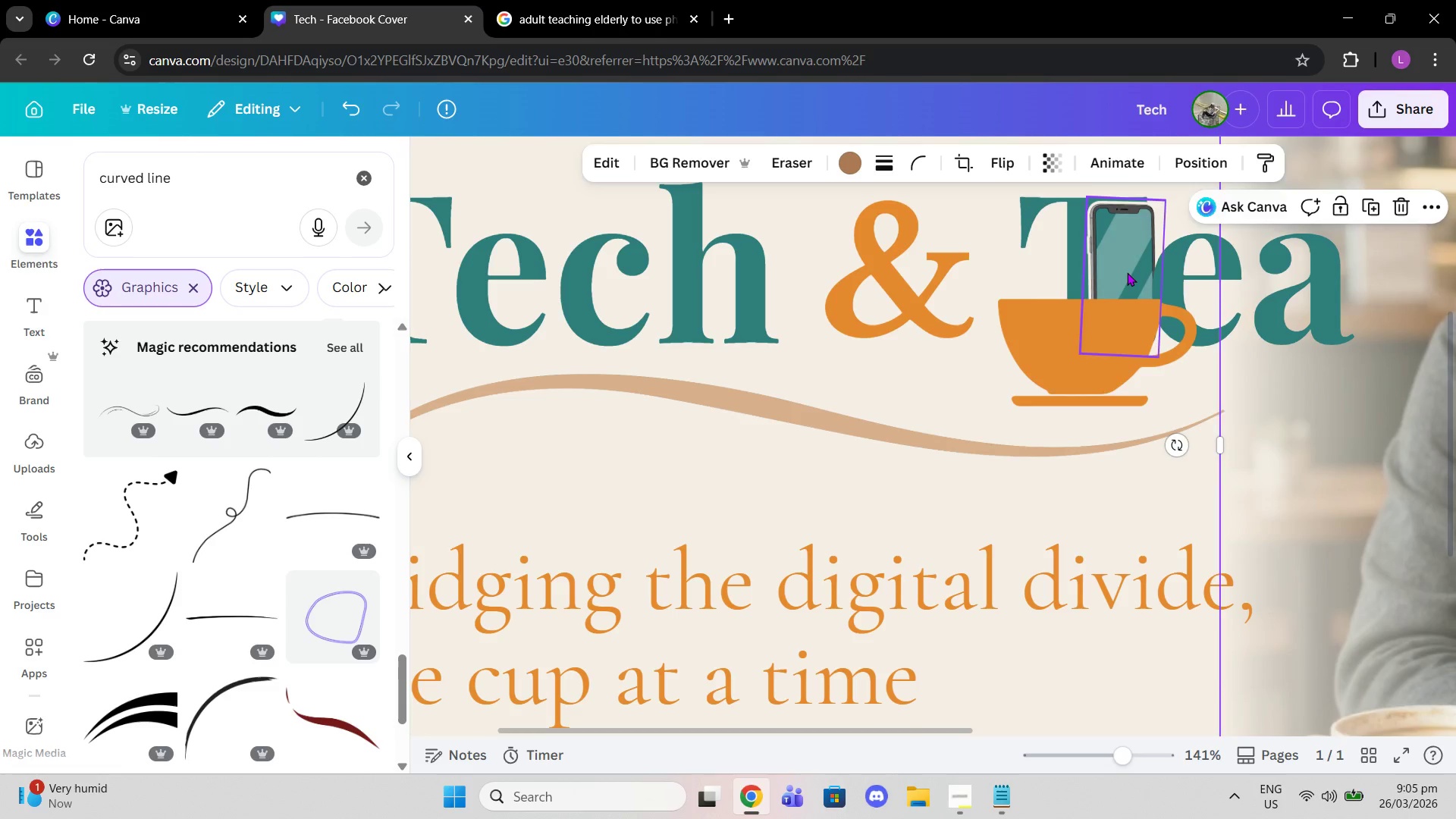 
left_click([1127, 272])
 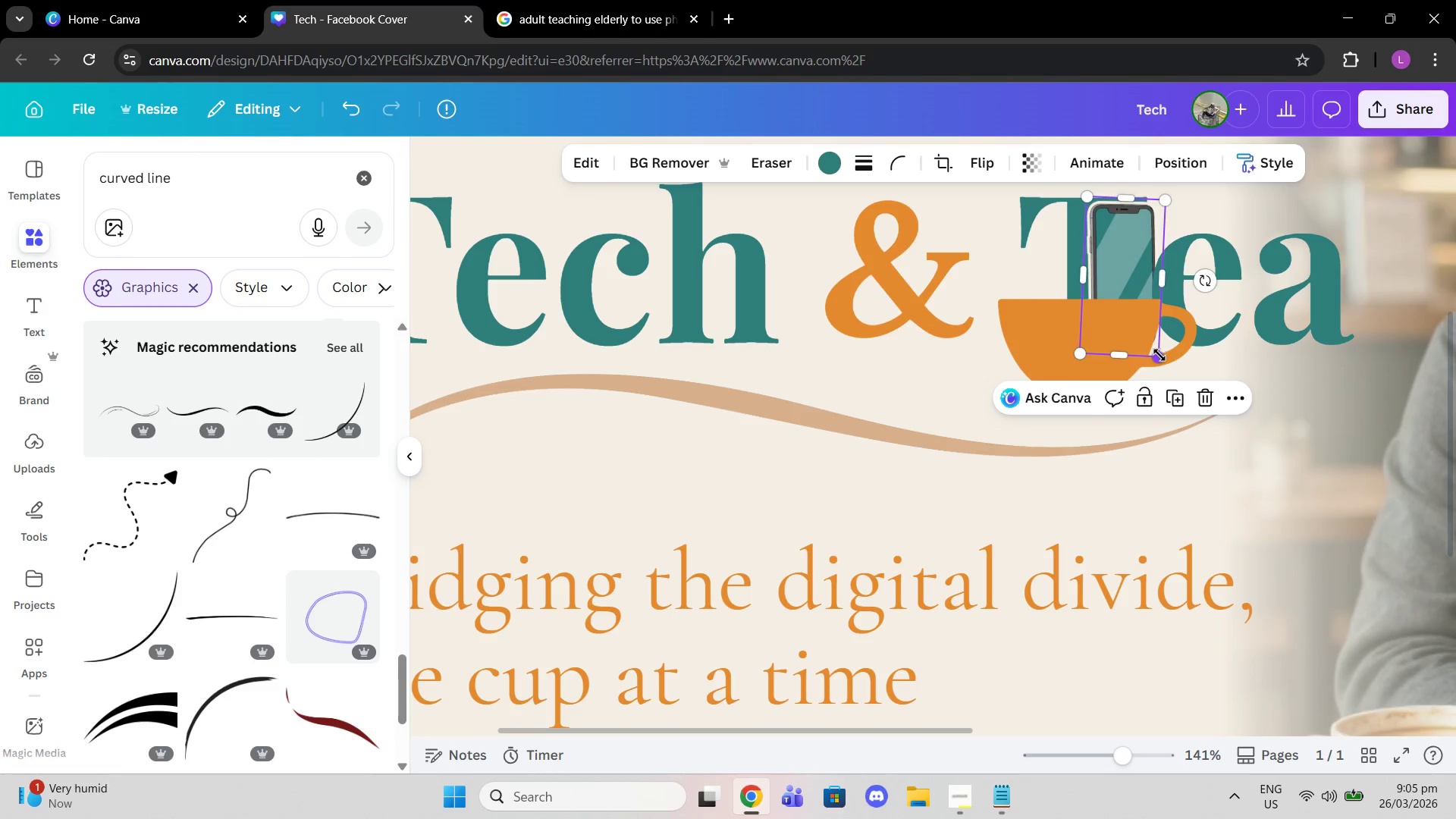 
left_click_drag(start_coordinate=[1159, 358], to_coordinate=[1150, 355])
 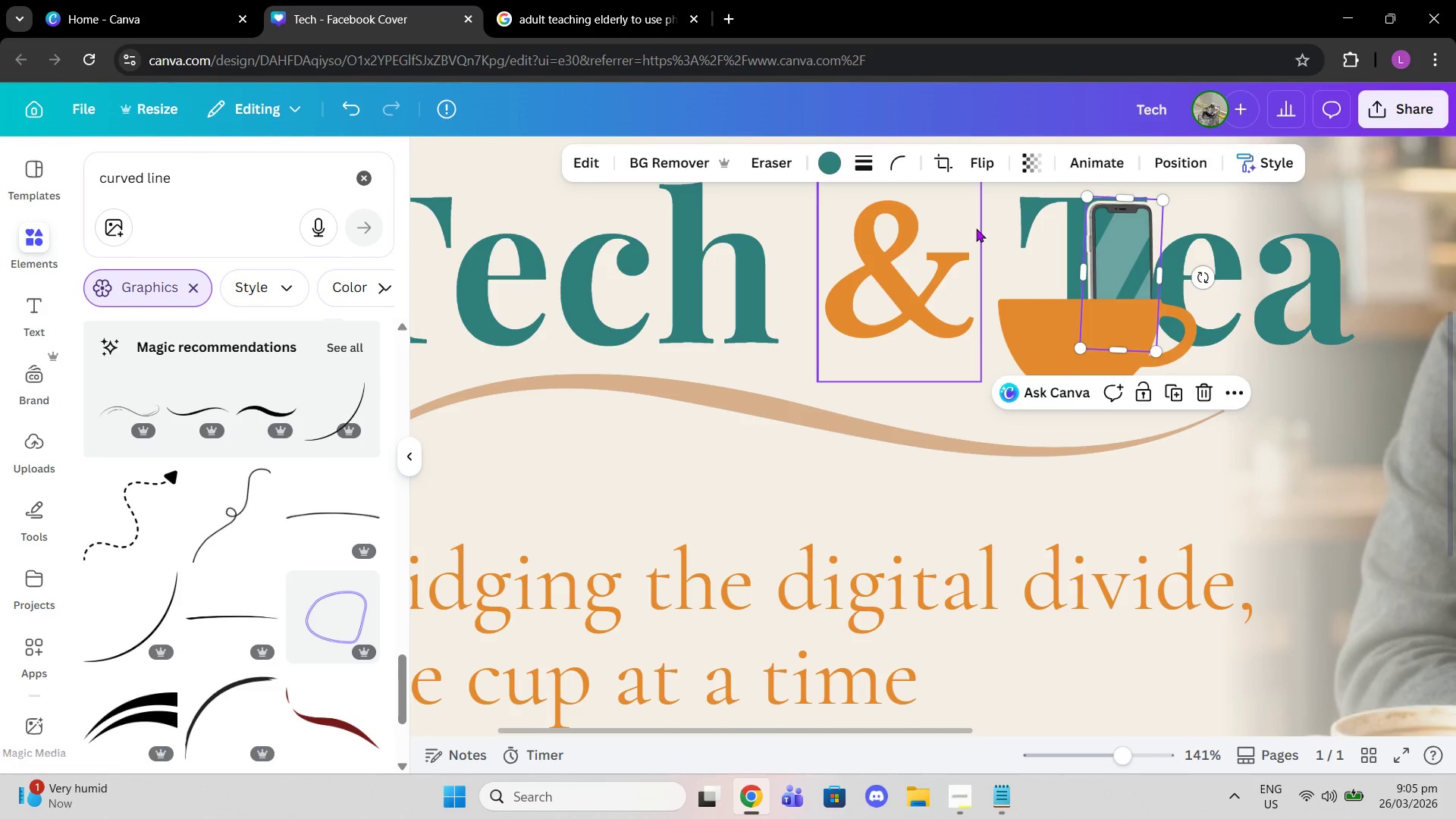 
left_click([976, 228])
 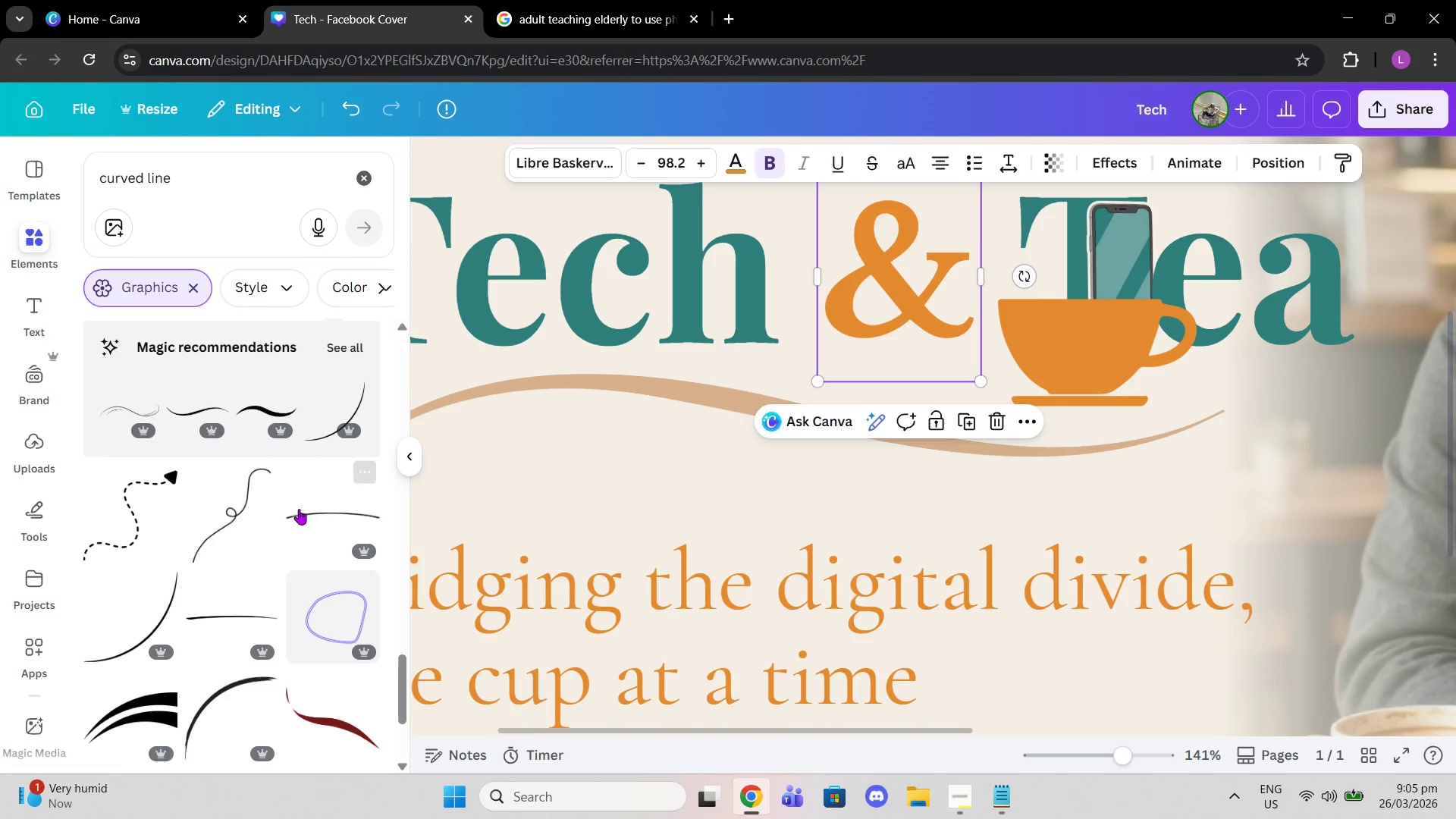 
scroll: coordinate [268, 517], scroll_direction: down, amount: 7.0
 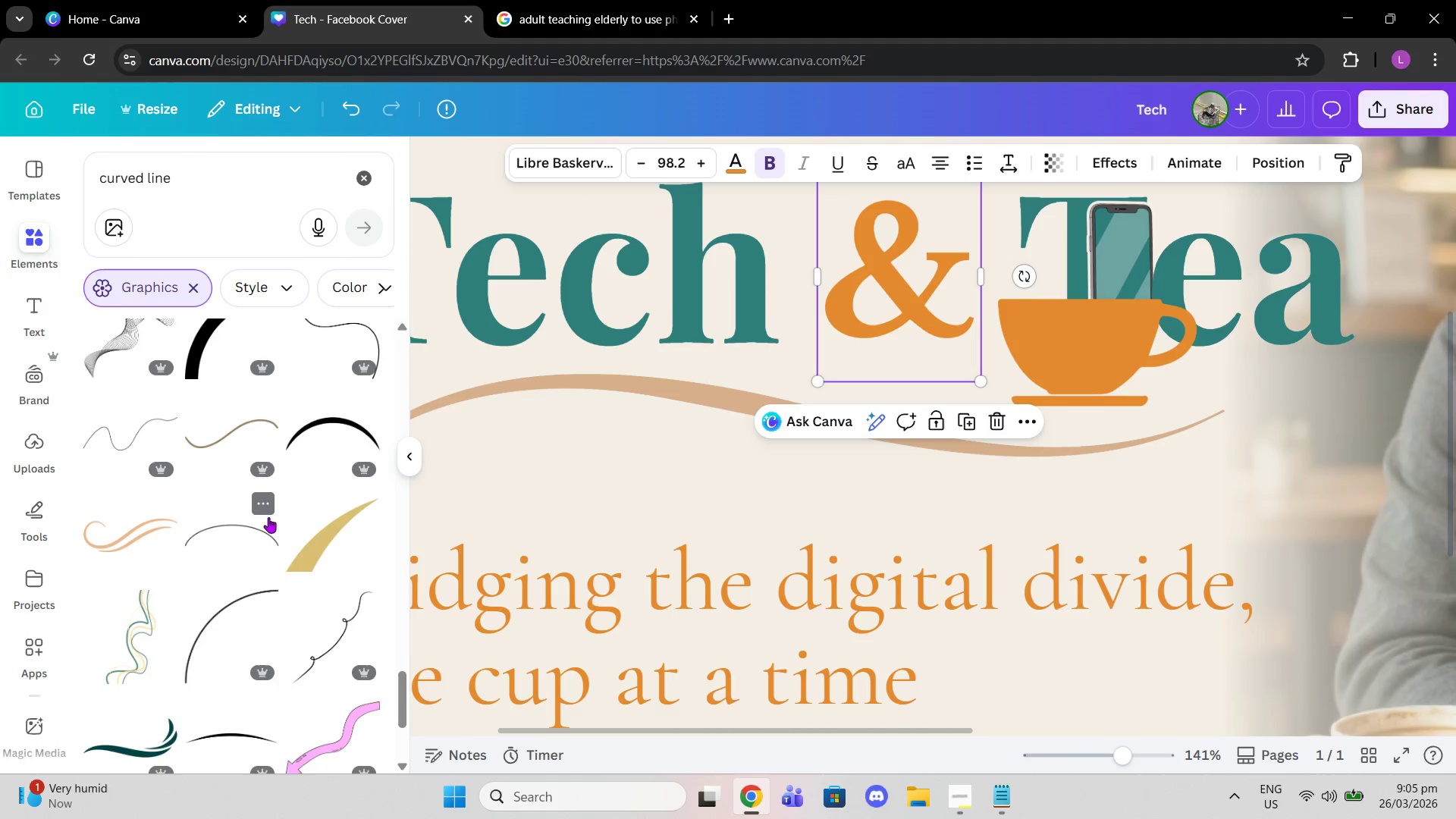 
scroll: coordinate [268, 517], scroll_direction: down, amount: 1.0
 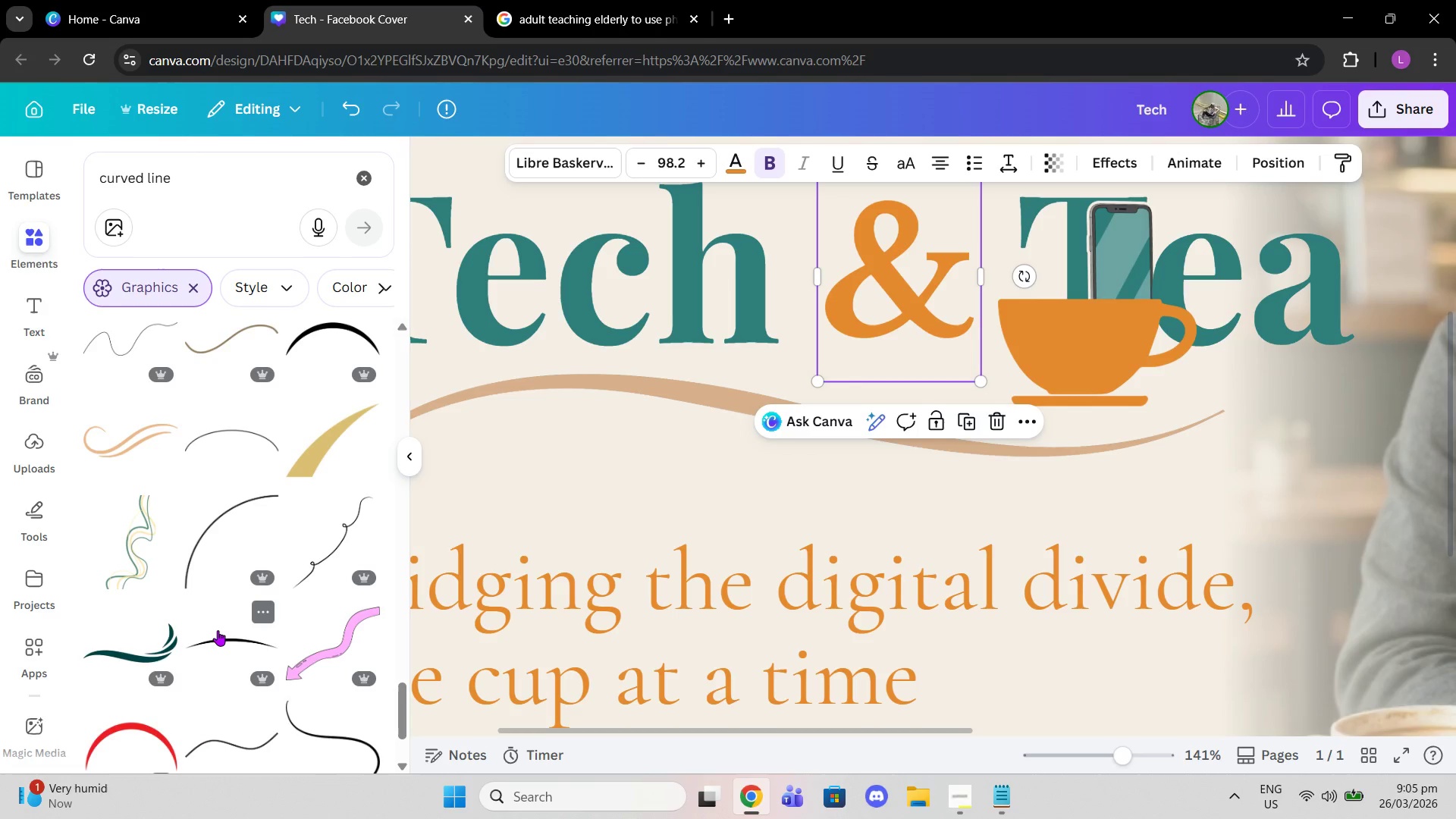 
left_click([218, 632])
 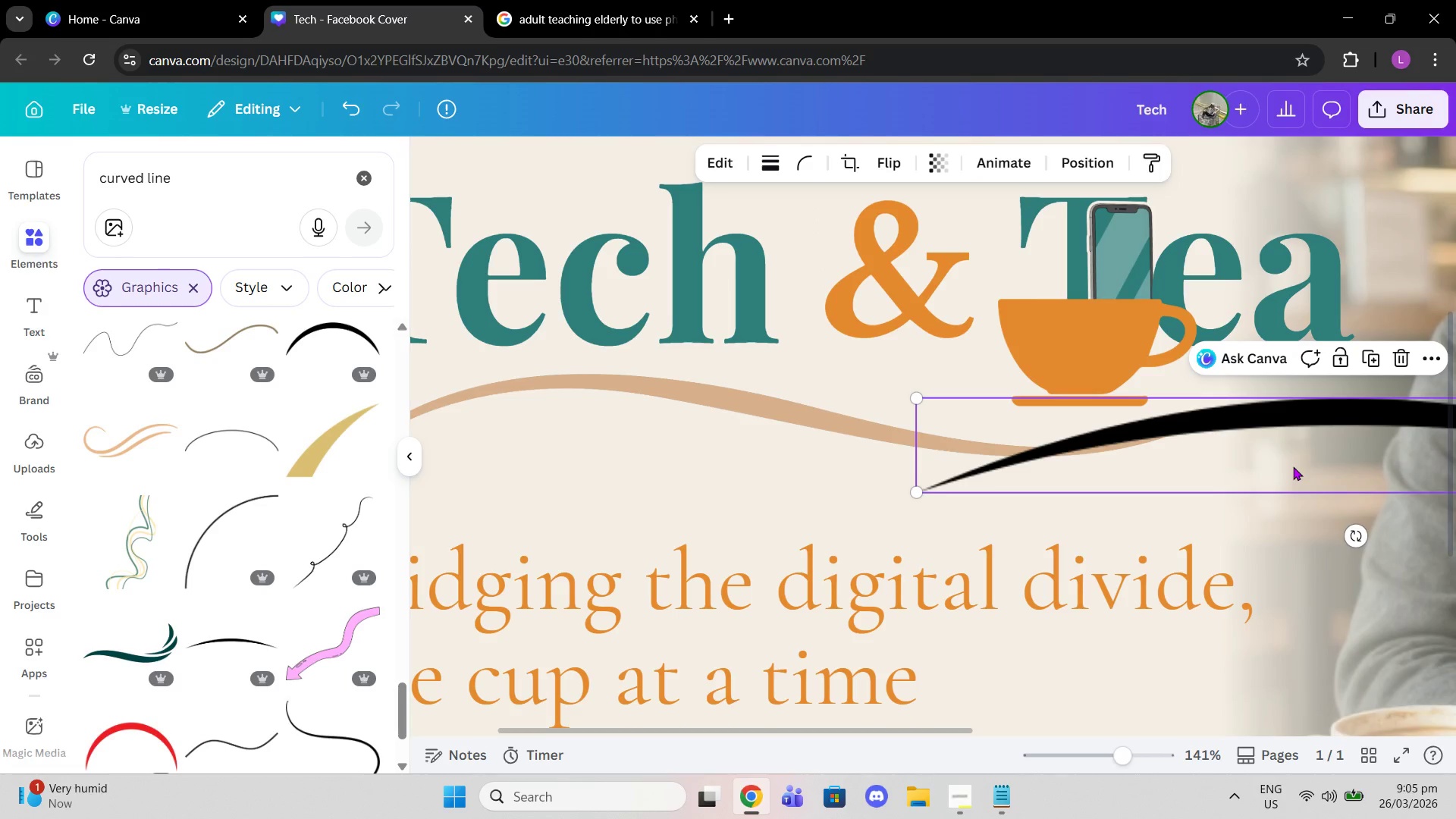 
left_click_drag(start_coordinate=[1293, 466], to_coordinate=[718, 444])
 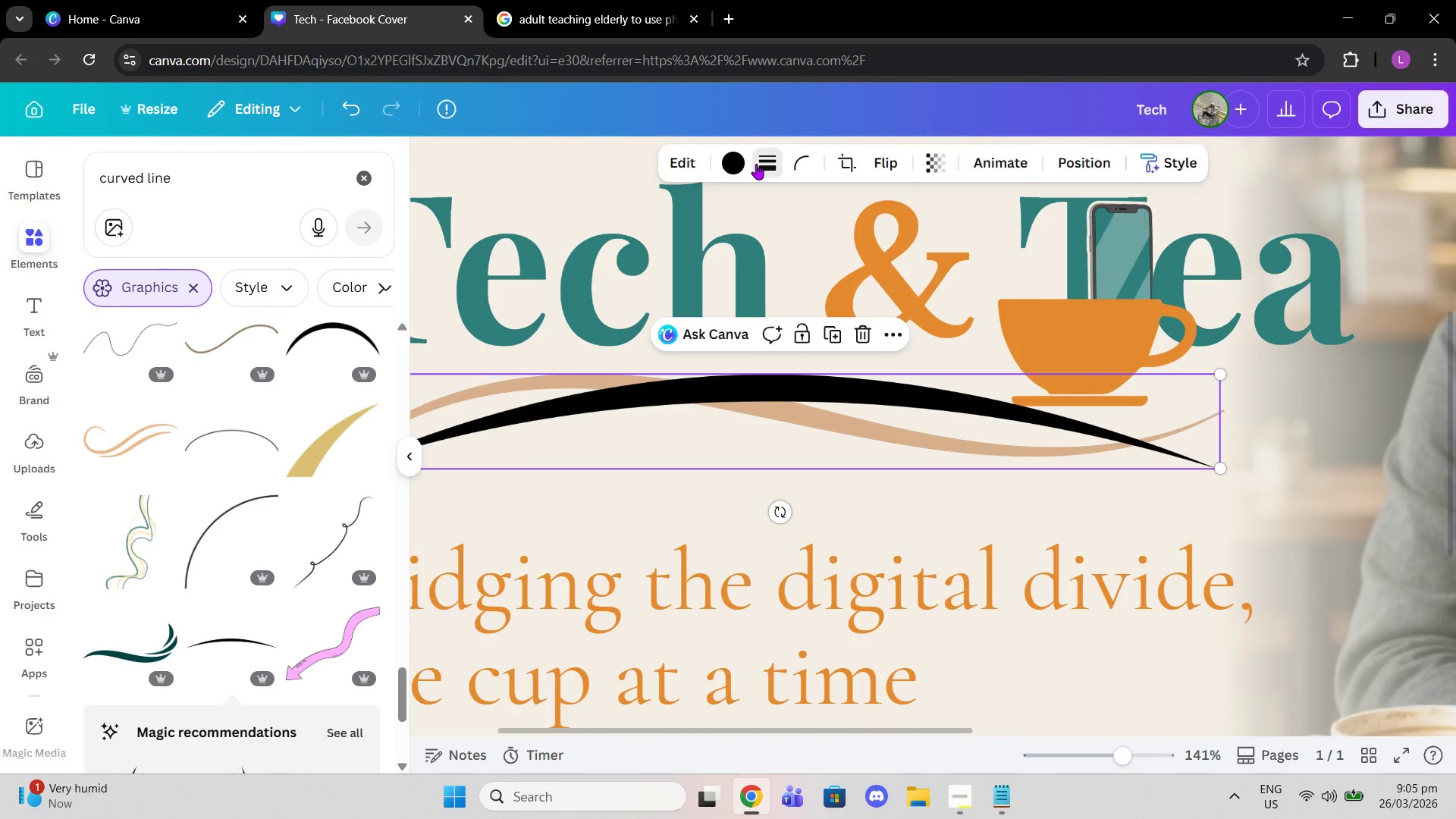 
double_click([739, 158])
 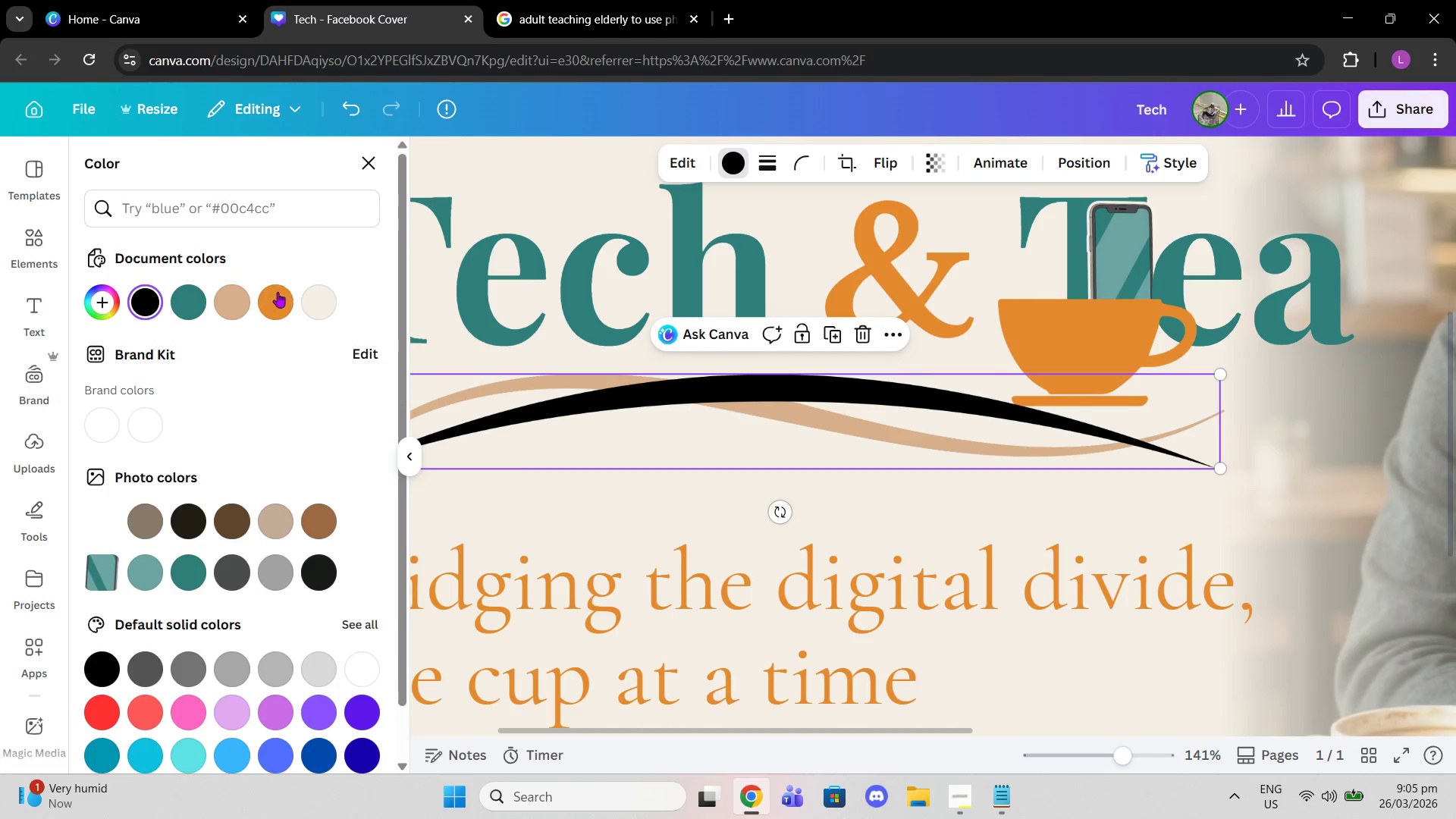 
left_click([232, 307])
 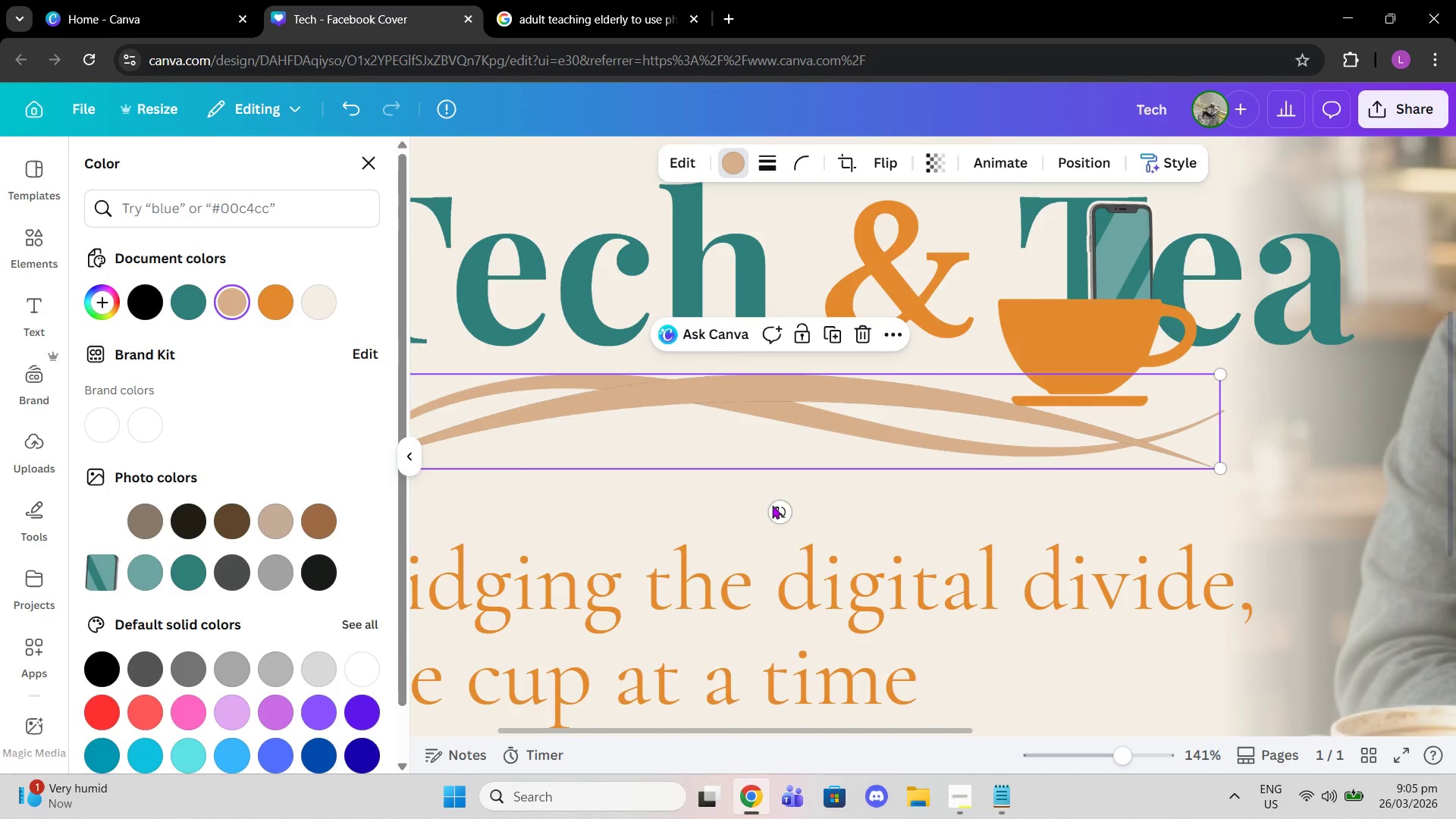 
left_click_drag(start_coordinate=[772, 507], to_coordinate=[791, 300])
 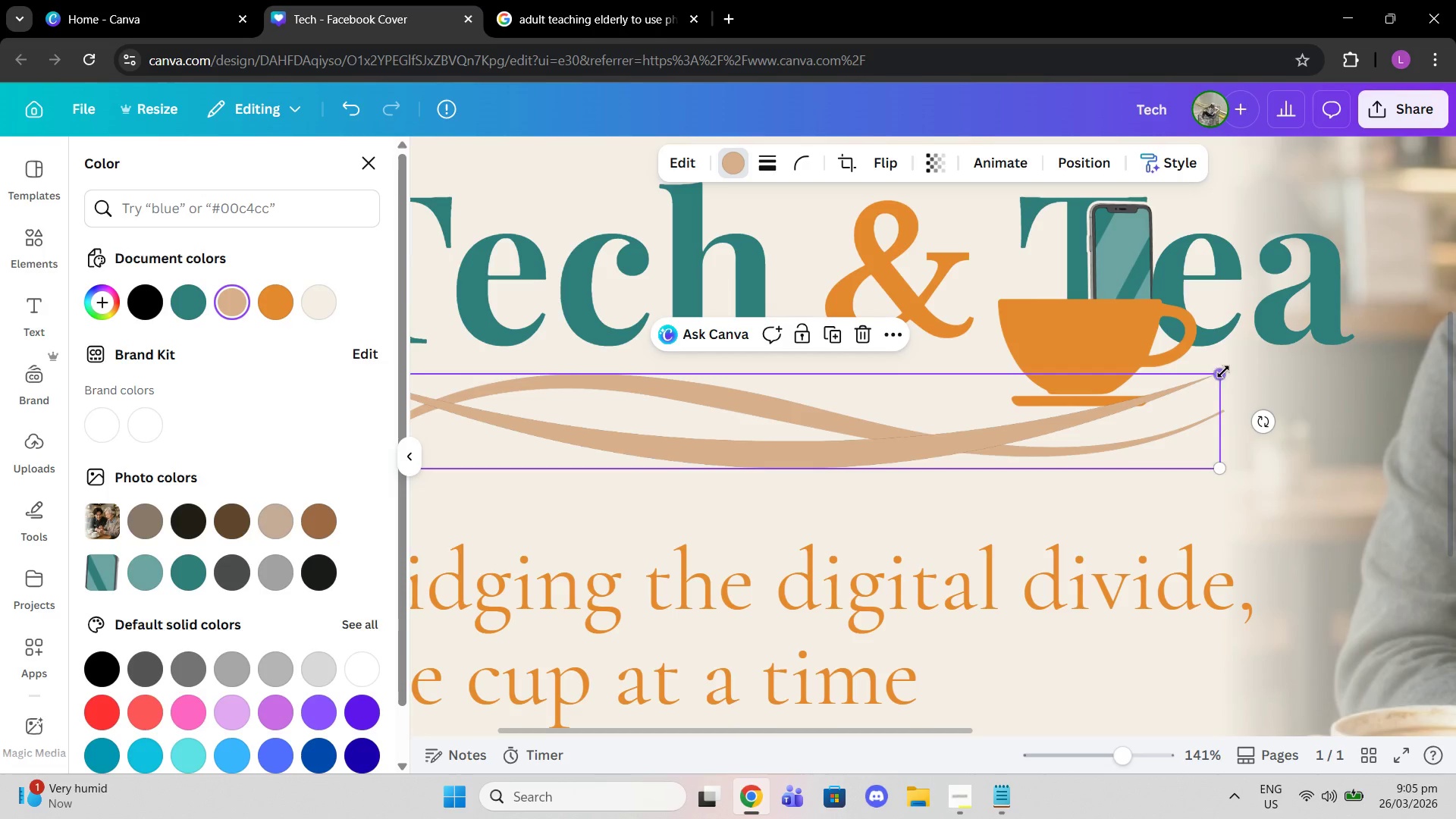 
left_click_drag(start_coordinate=[1222, 372], to_coordinate=[714, 492])
 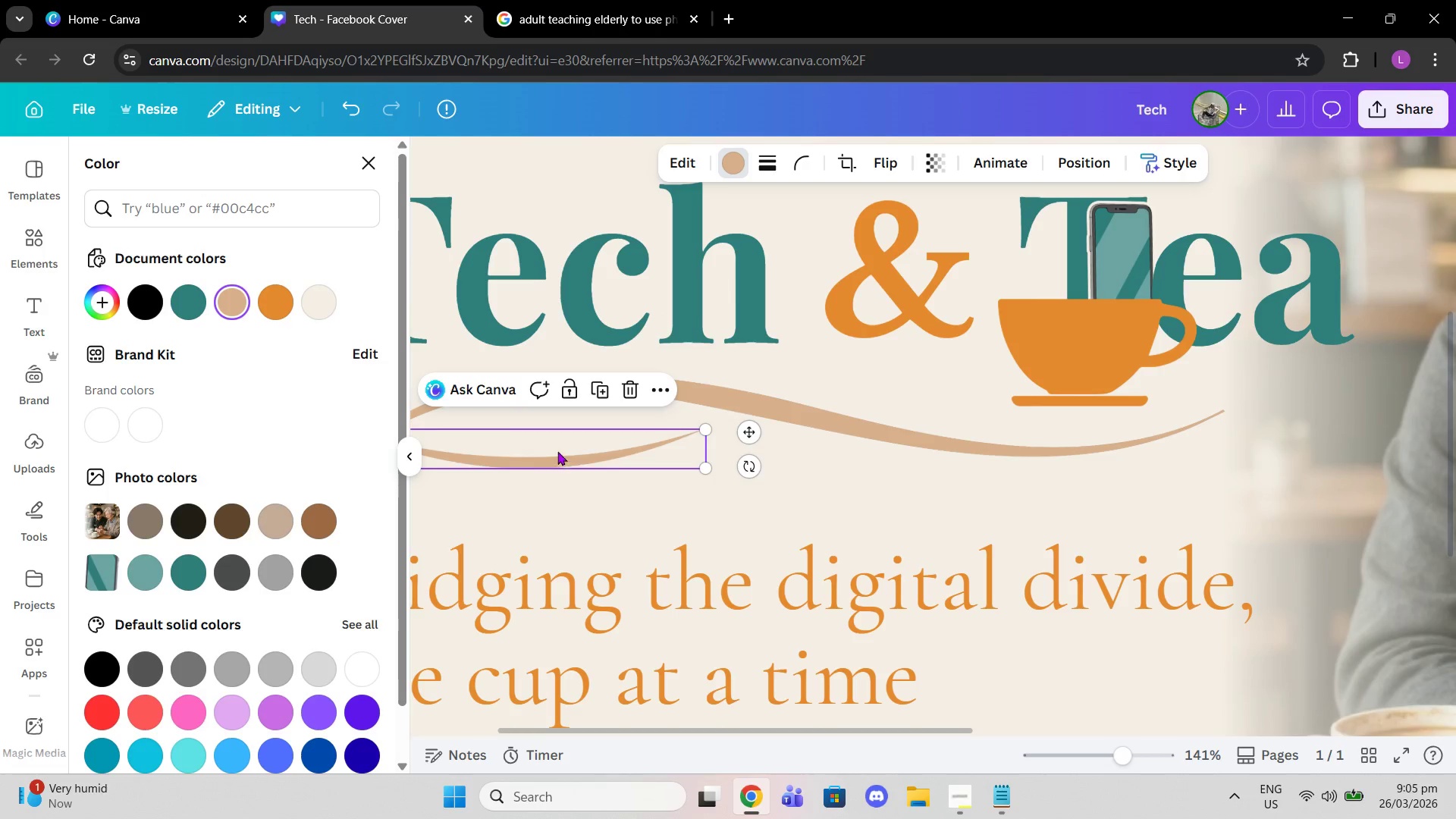 
left_click_drag(start_coordinate=[557, 451], to_coordinate=[1075, 404])
 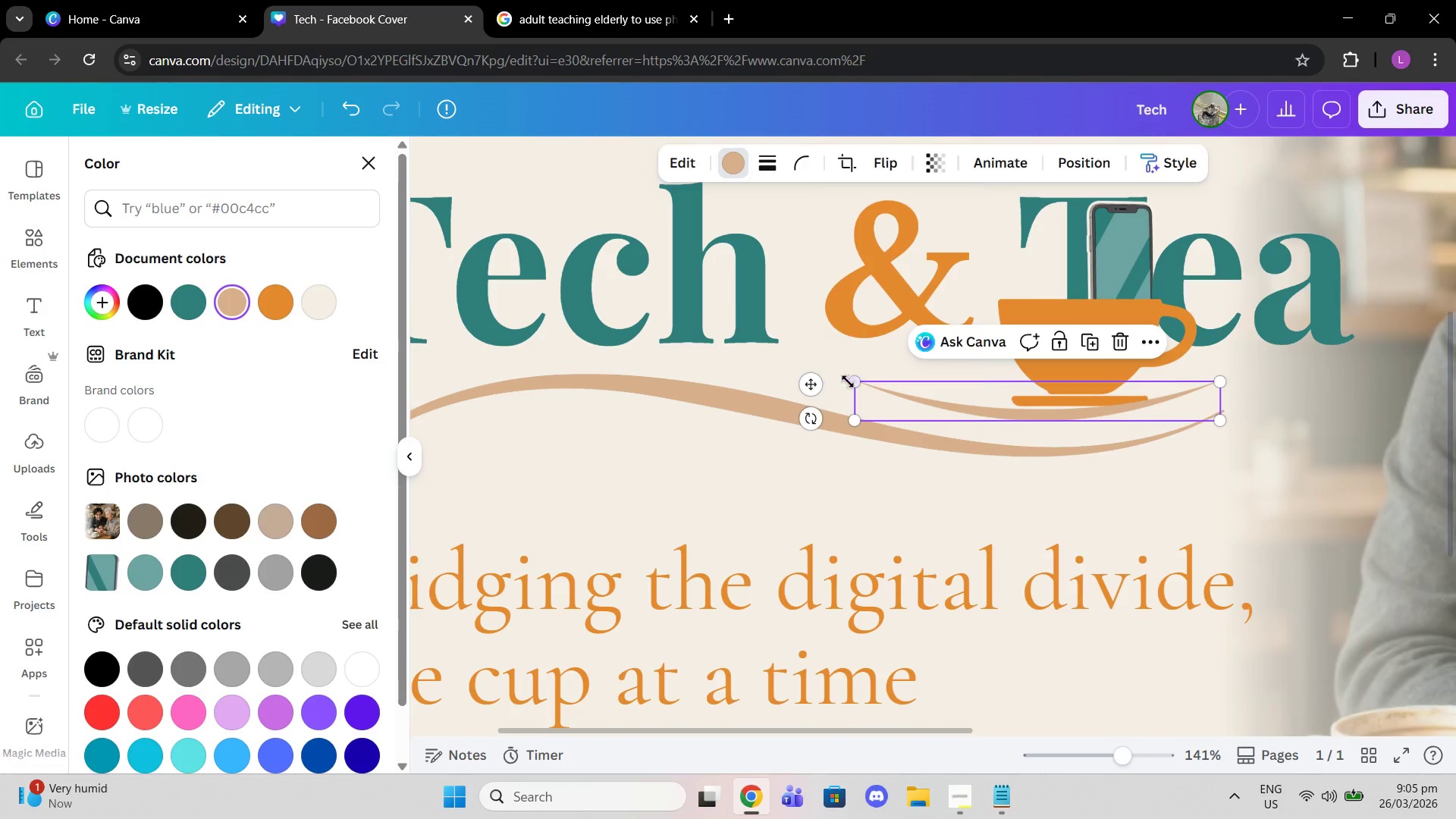 
left_click_drag(start_coordinate=[850, 381], to_coordinate=[735, 316])
 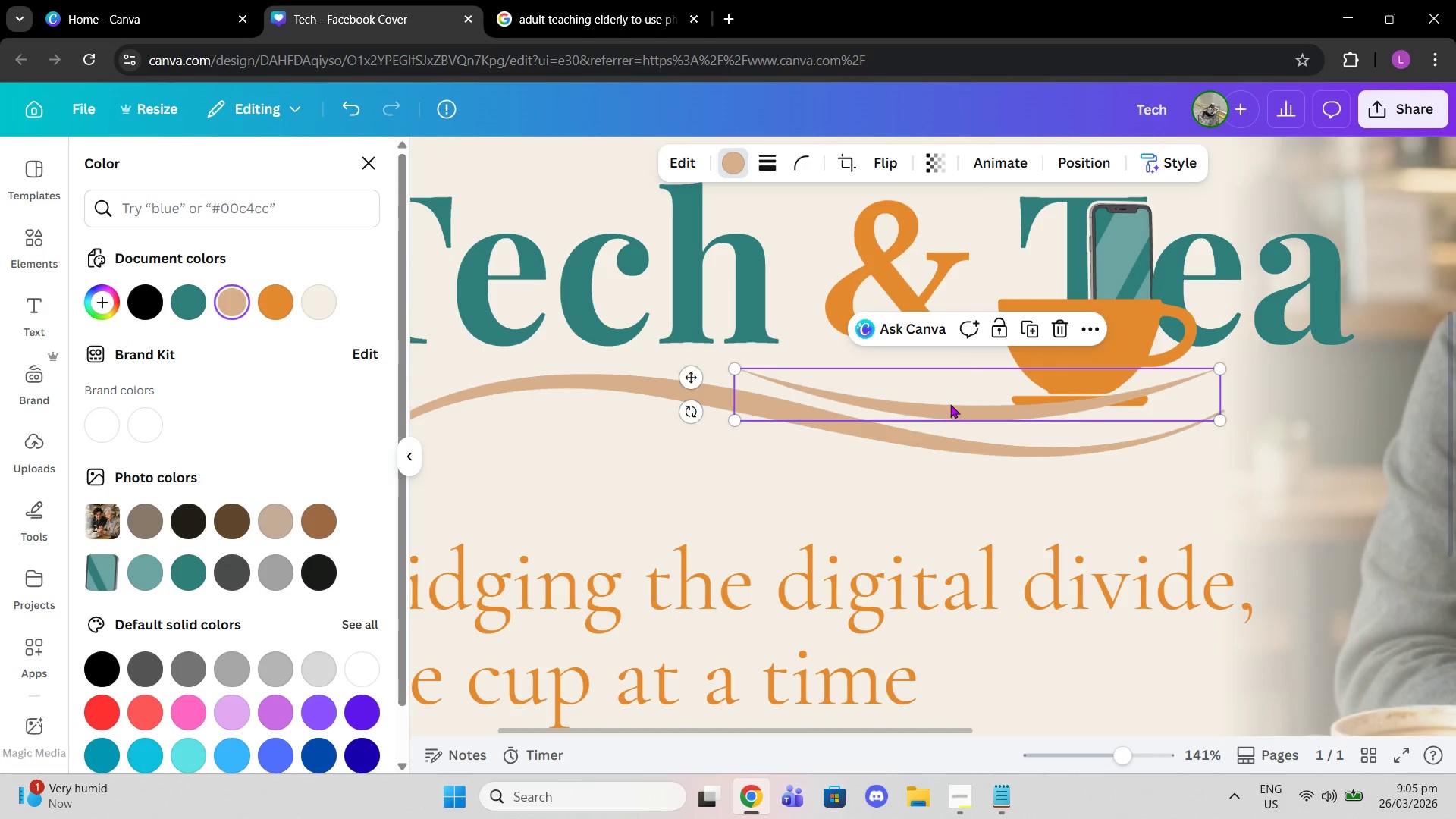 
left_click_drag(start_coordinate=[950, 405], to_coordinate=[972, 410])
 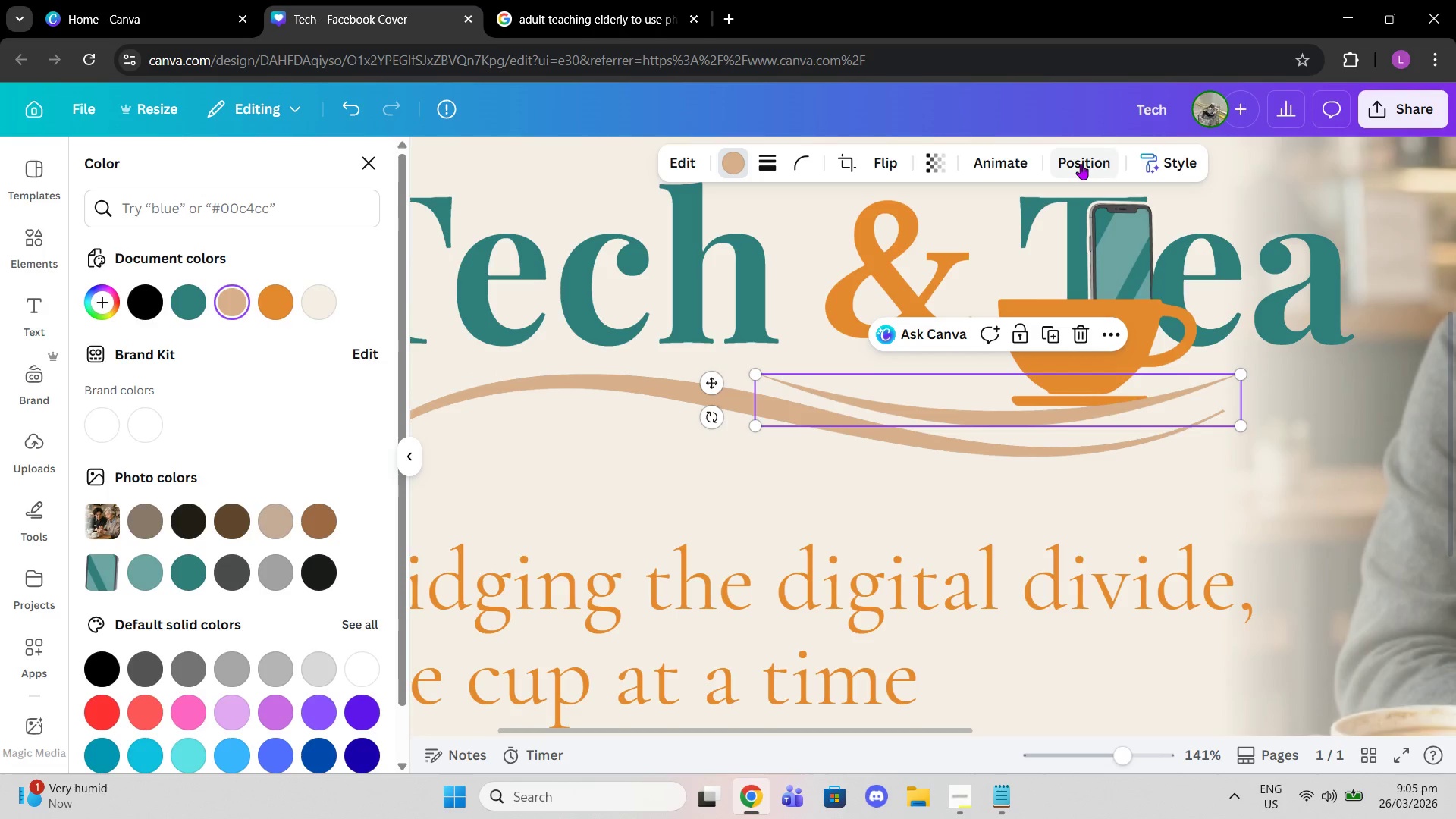 
left_click([1081, 164])
 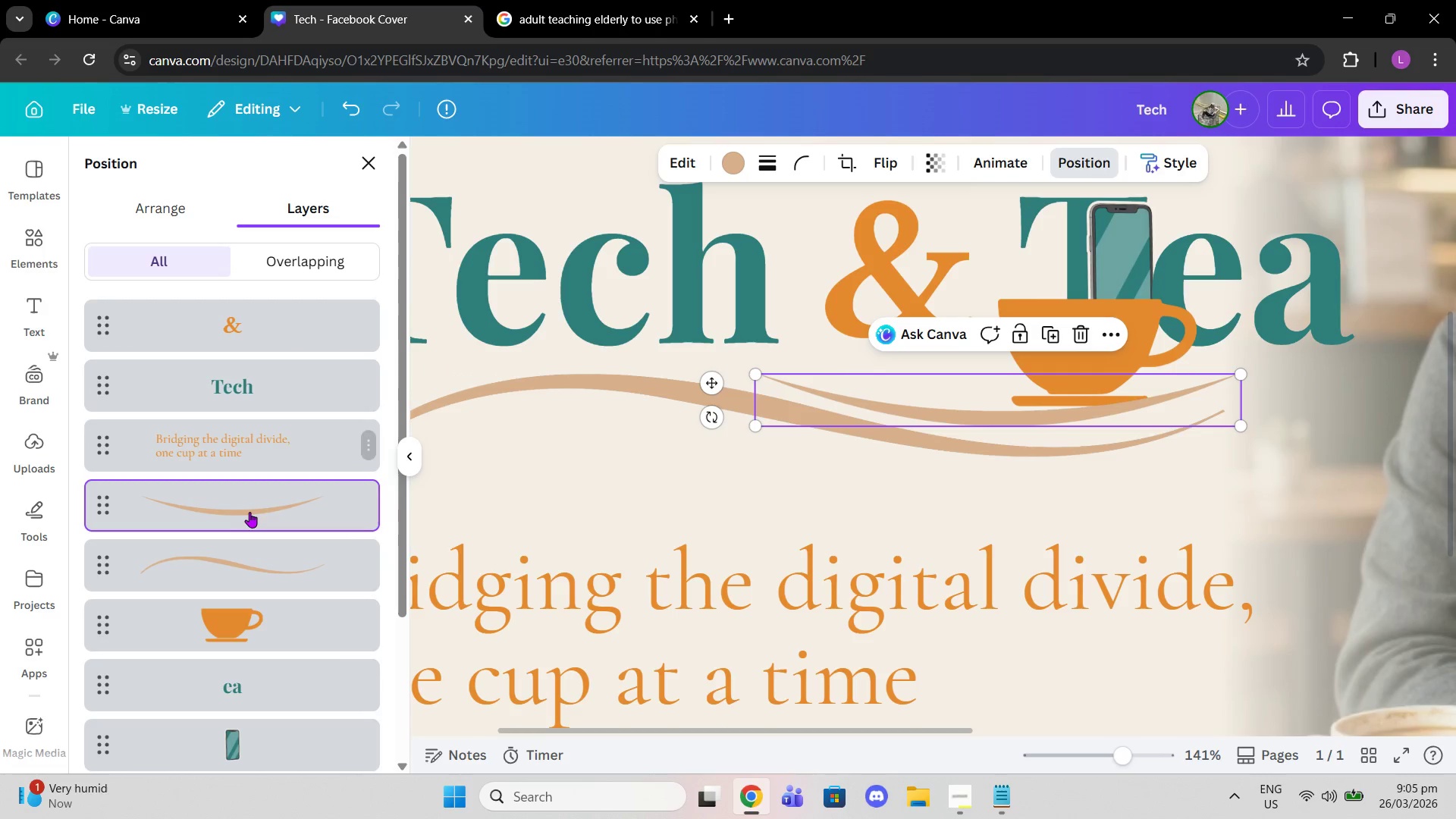 
left_click_drag(start_coordinate=[253, 517], to_coordinate=[259, 651])
 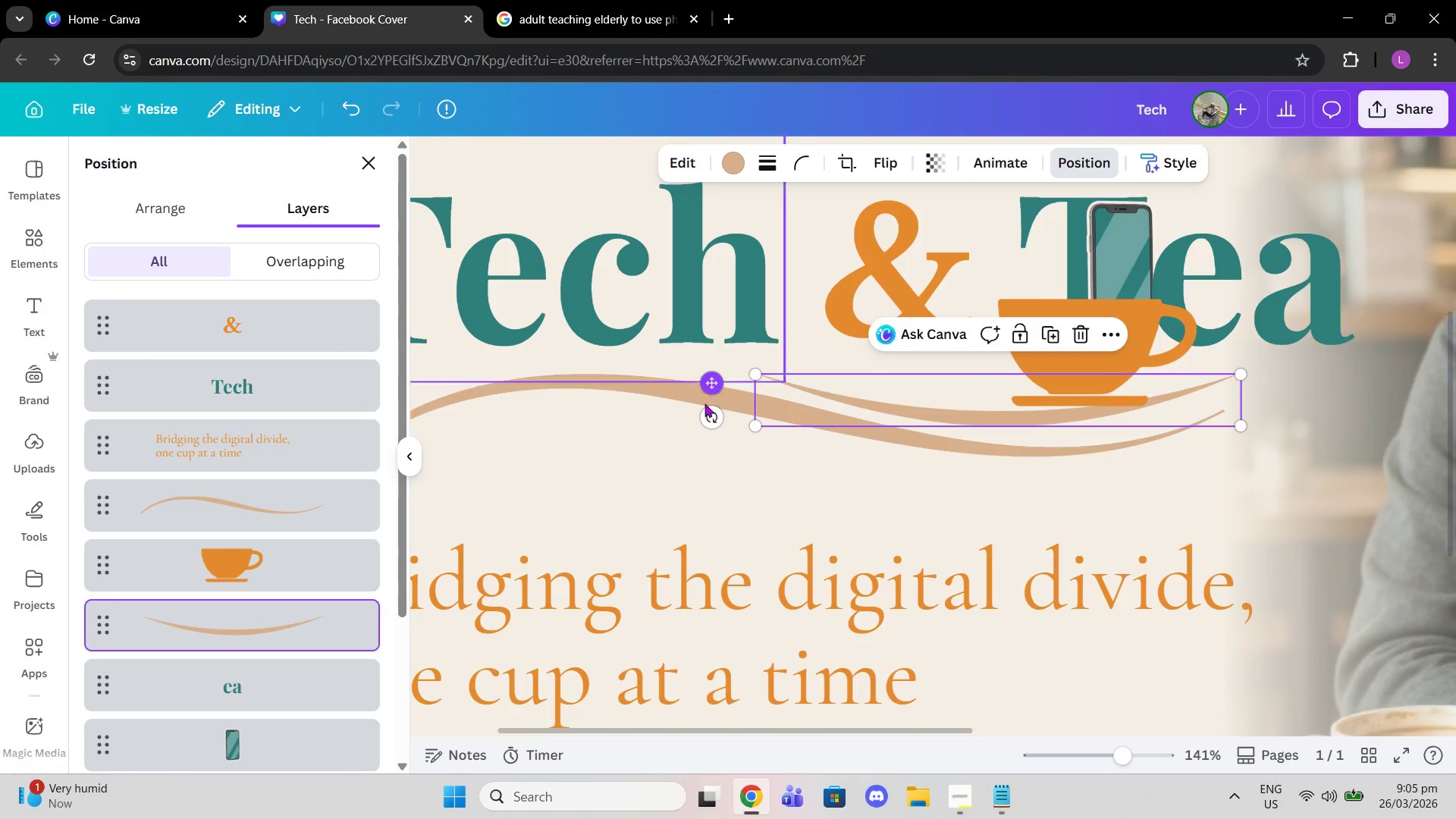 
left_click_drag(start_coordinate=[714, 424], to_coordinate=[680, 406])
 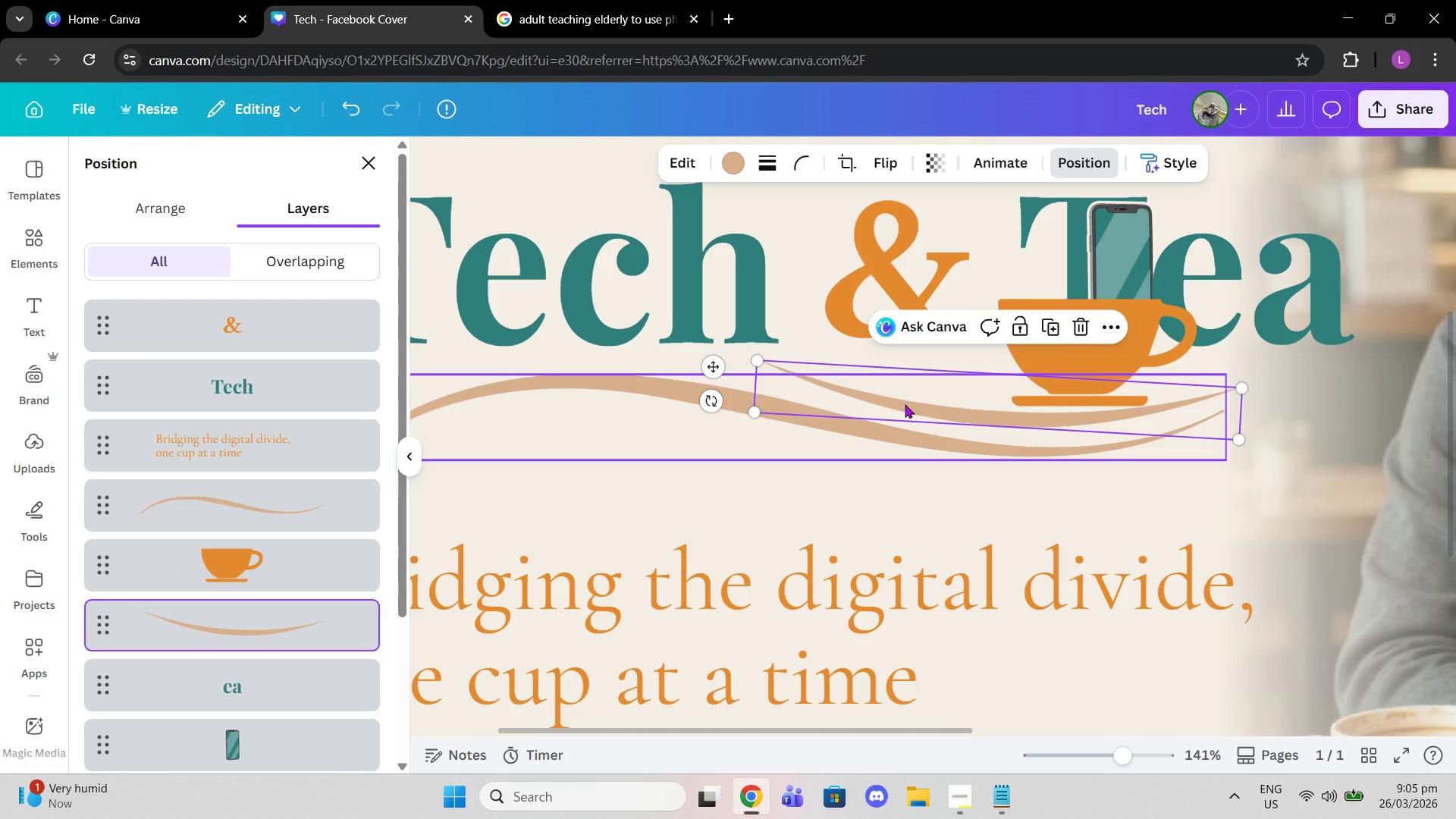 
left_click_drag(start_coordinate=[905, 404], to_coordinate=[900, 410])
 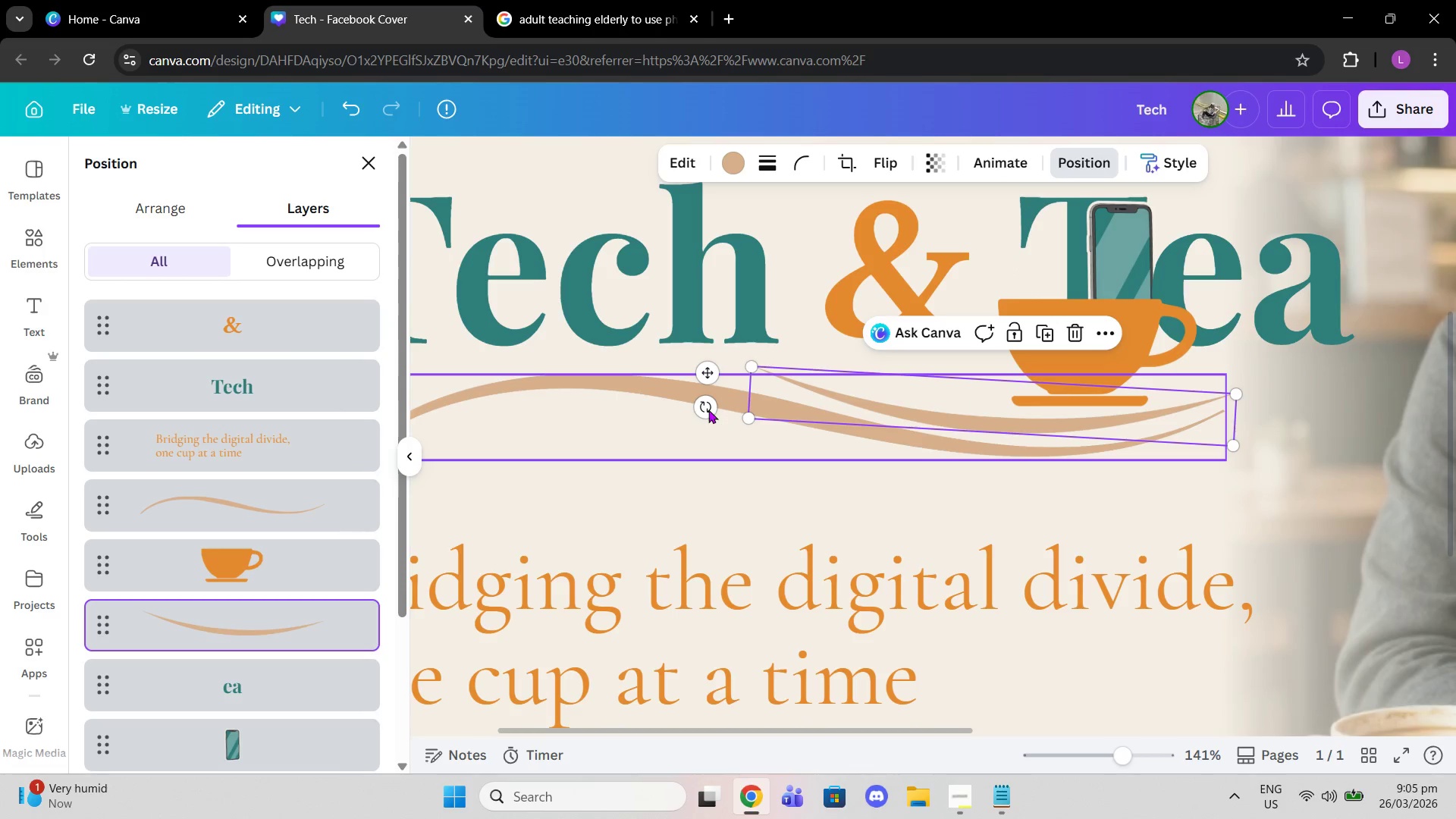 
left_click_drag(start_coordinate=[706, 408], to_coordinate=[714, 414])
 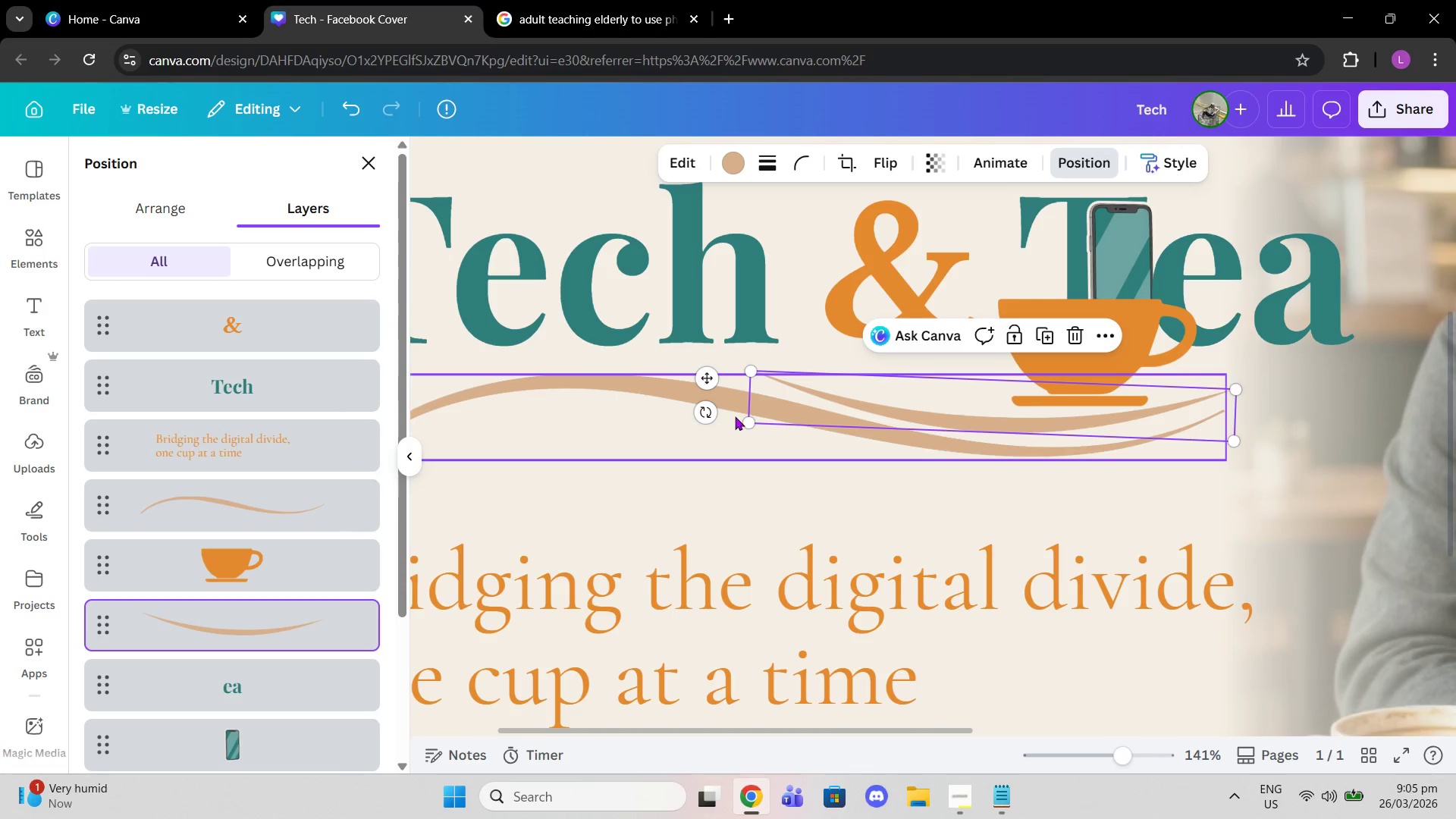 
left_click([1218, 502])
 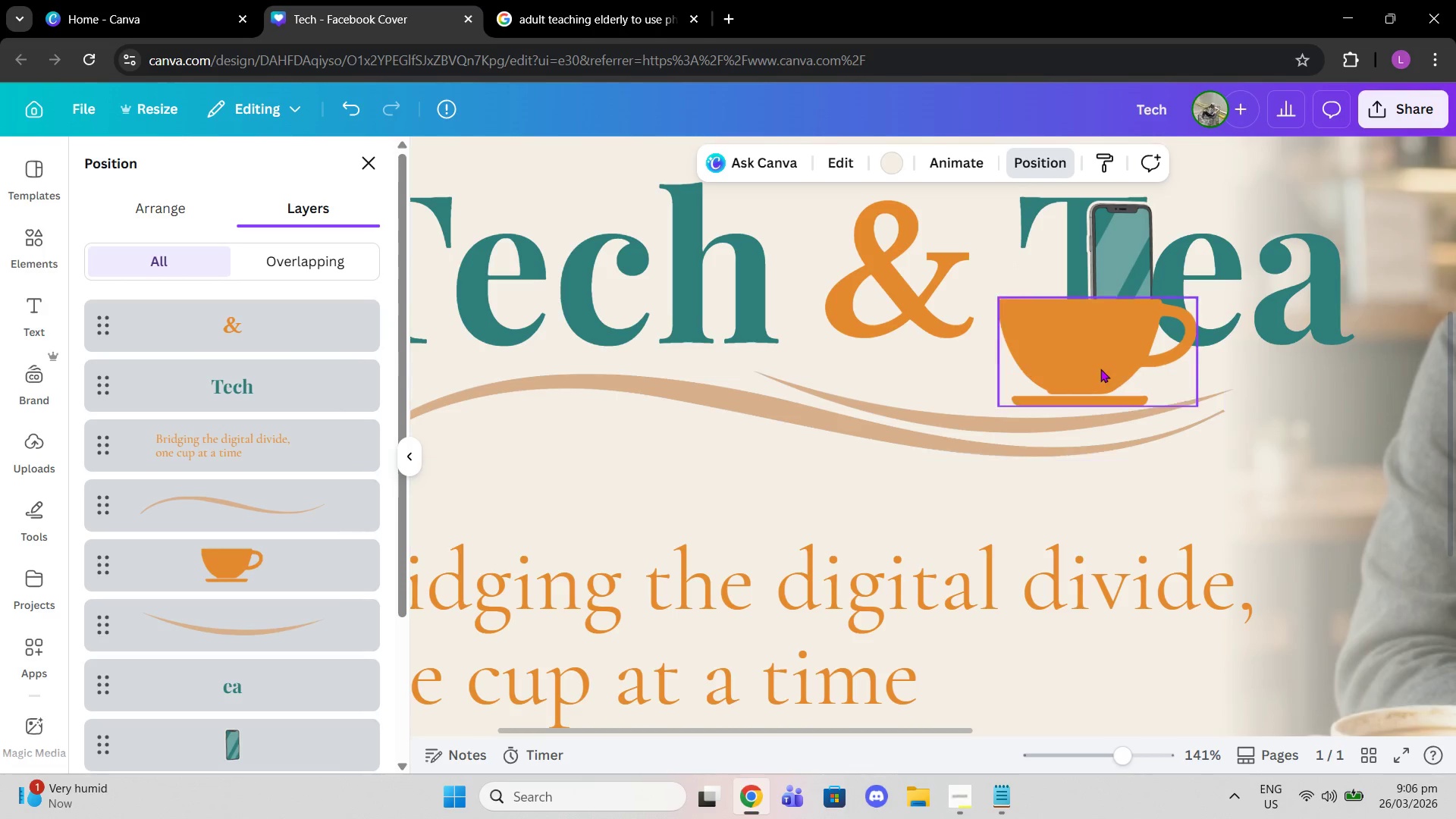 
left_click([1100, 369])
 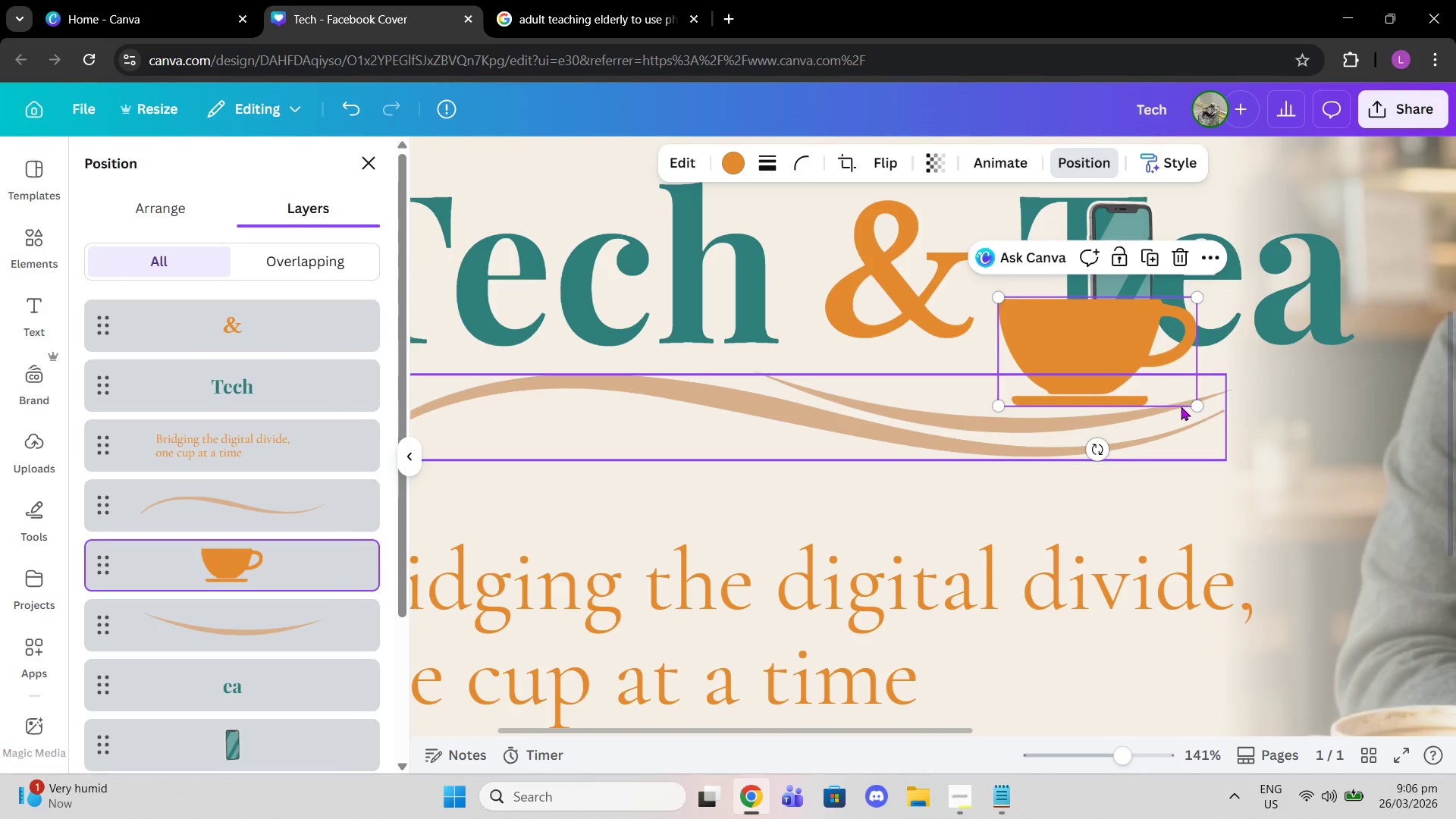 
left_click_drag(start_coordinate=[1195, 406], to_coordinate=[1217, 415])
 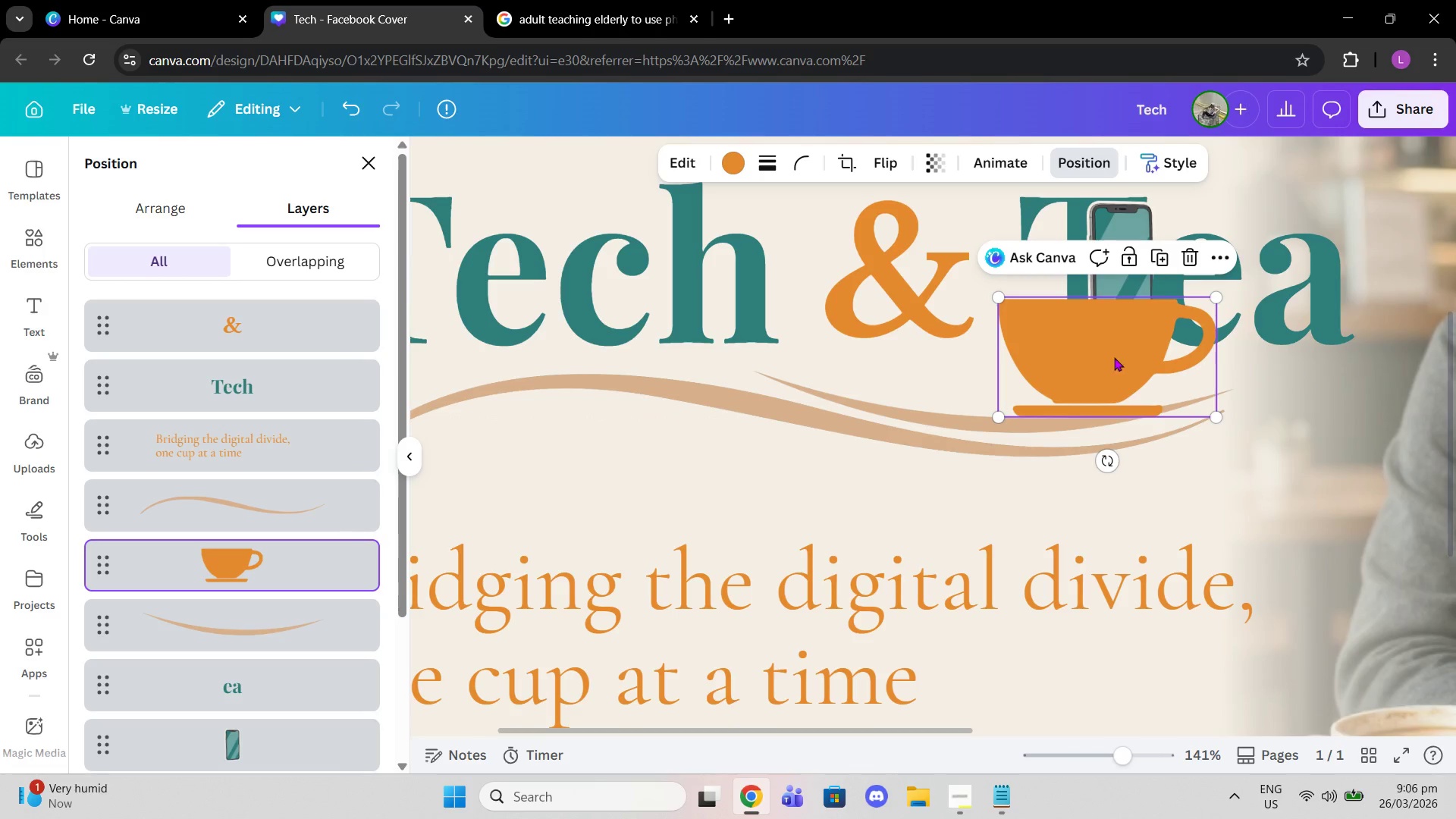 
left_click_drag(start_coordinate=[1118, 358], to_coordinate=[1111, 360])
 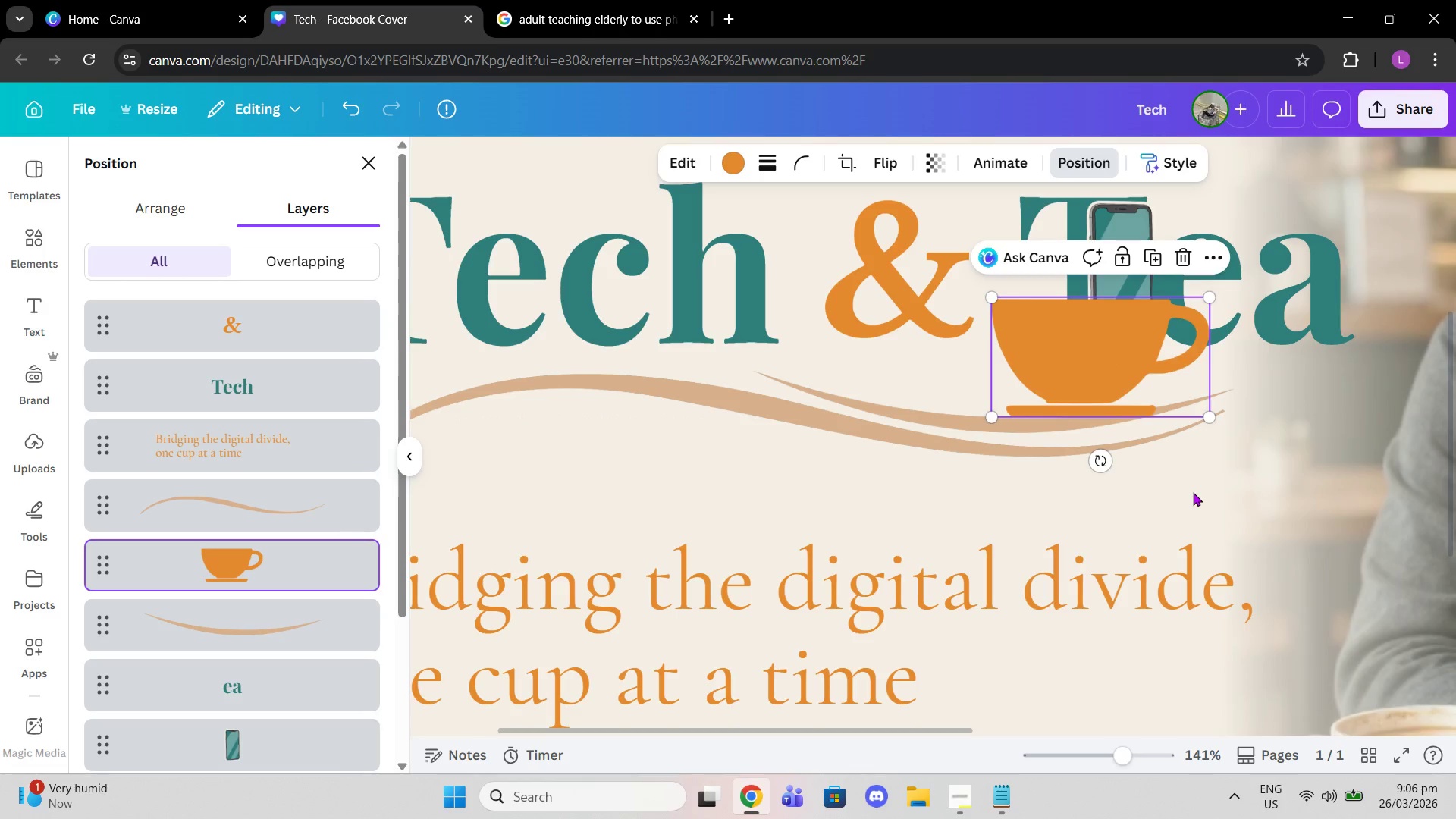 
left_click([1193, 492])
 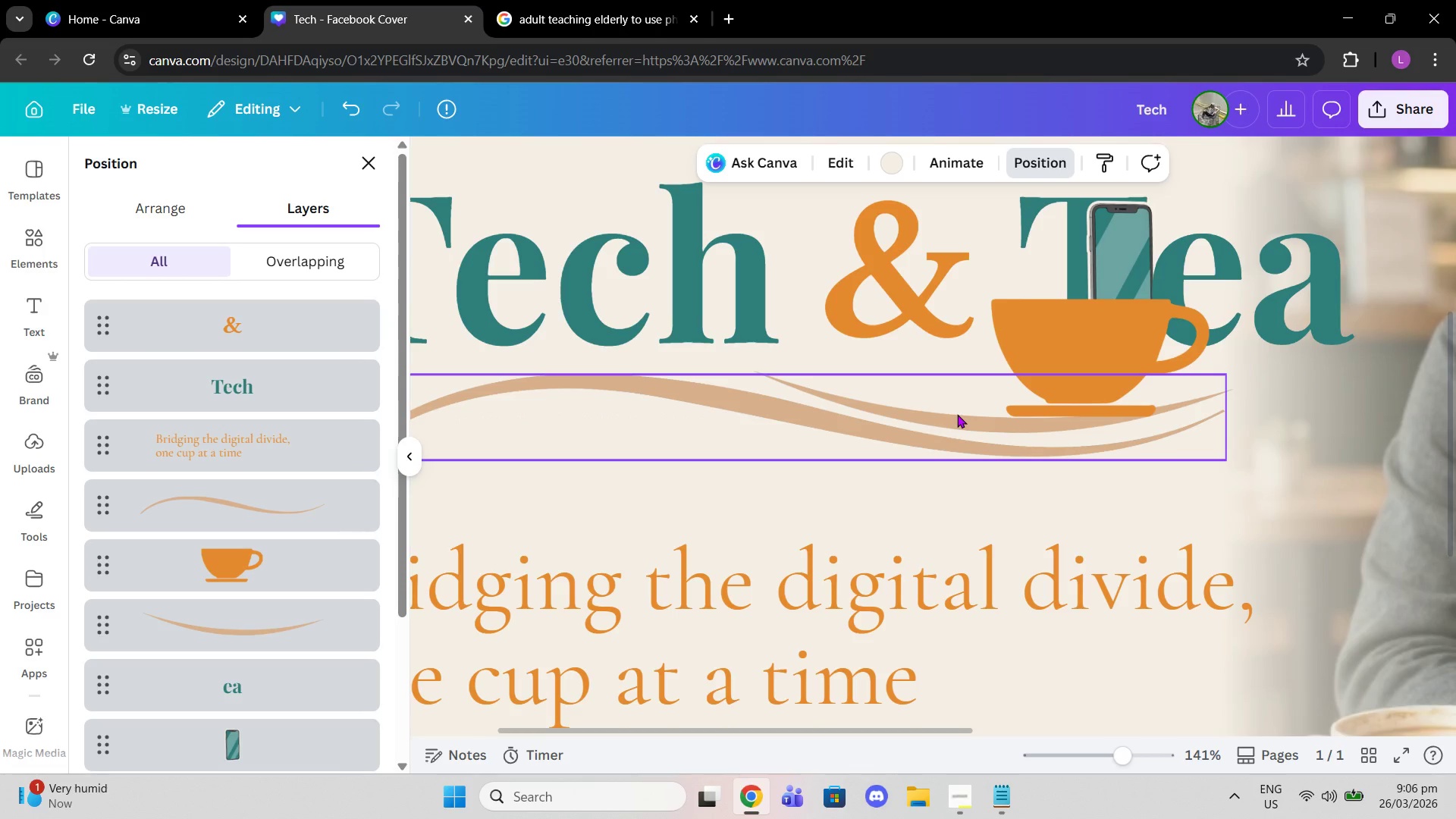 
left_click_drag(start_coordinate=[957, 414], to_coordinate=[957, 409])
 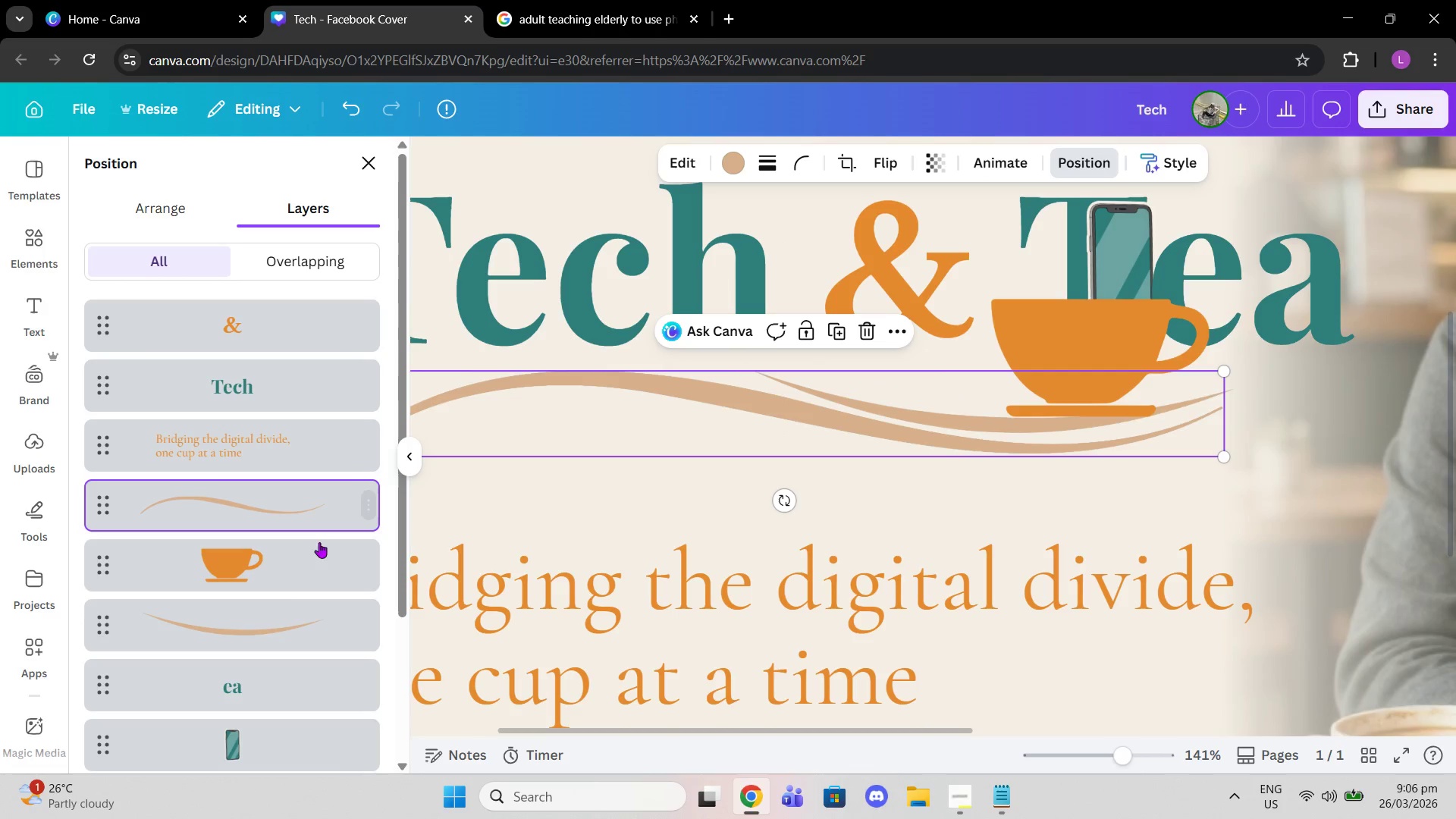 
left_click([274, 607])
 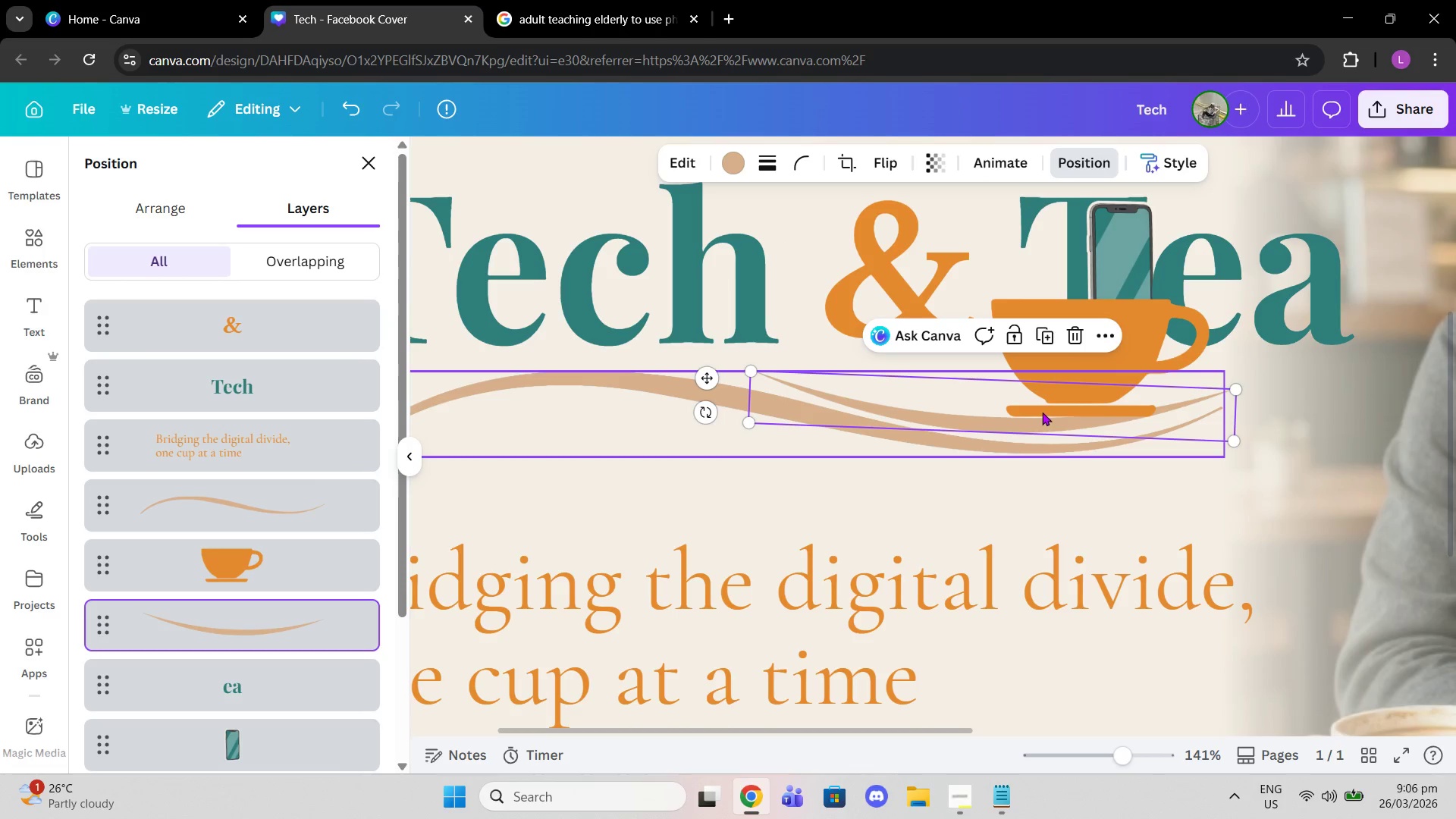 
left_click_drag(start_coordinate=[1042, 412], to_coordinate=[1042, 401])
 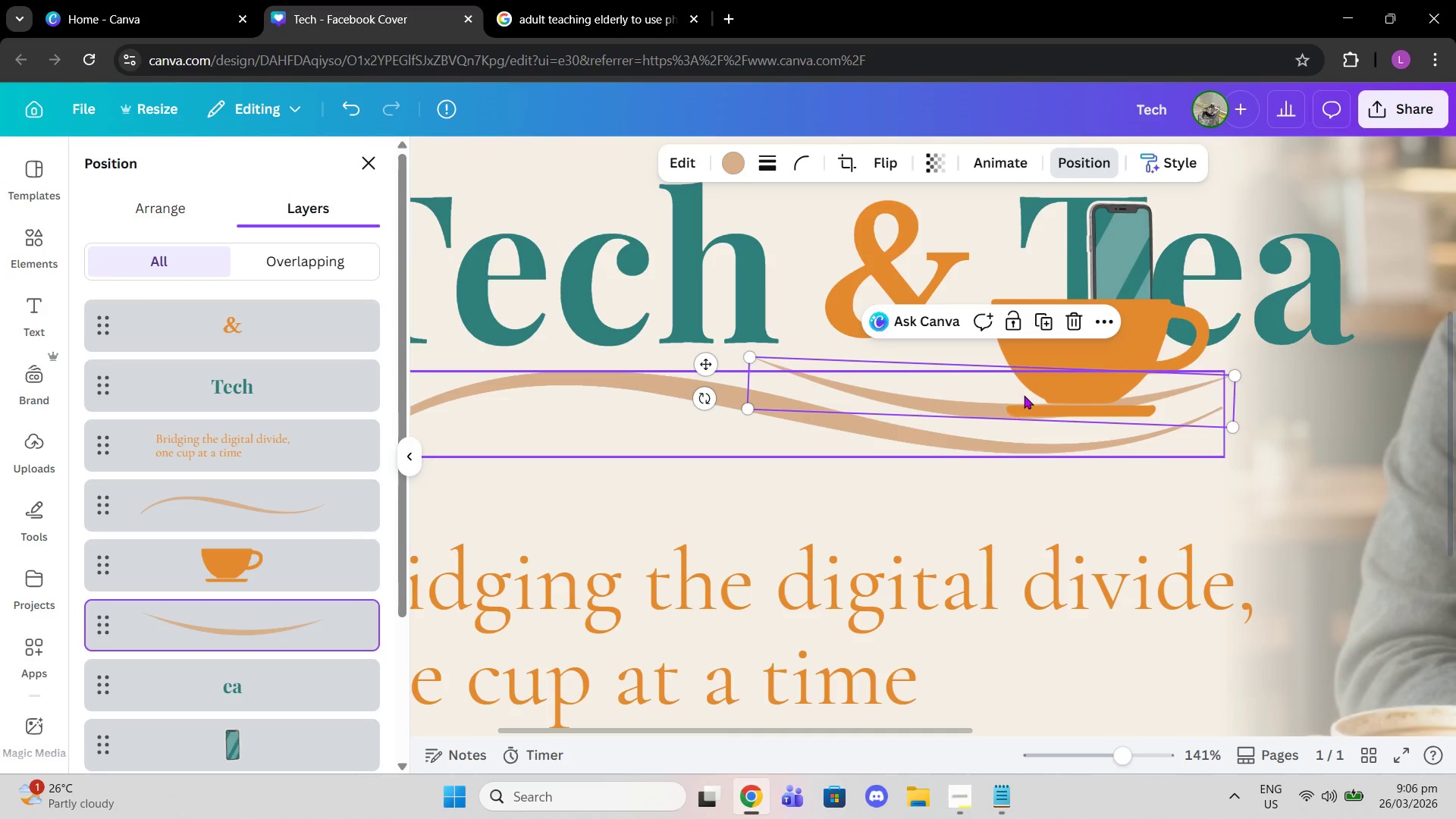 
left_click_drag(start_coordinate=[1018, 403], to_coordinate=[1018, 414])
 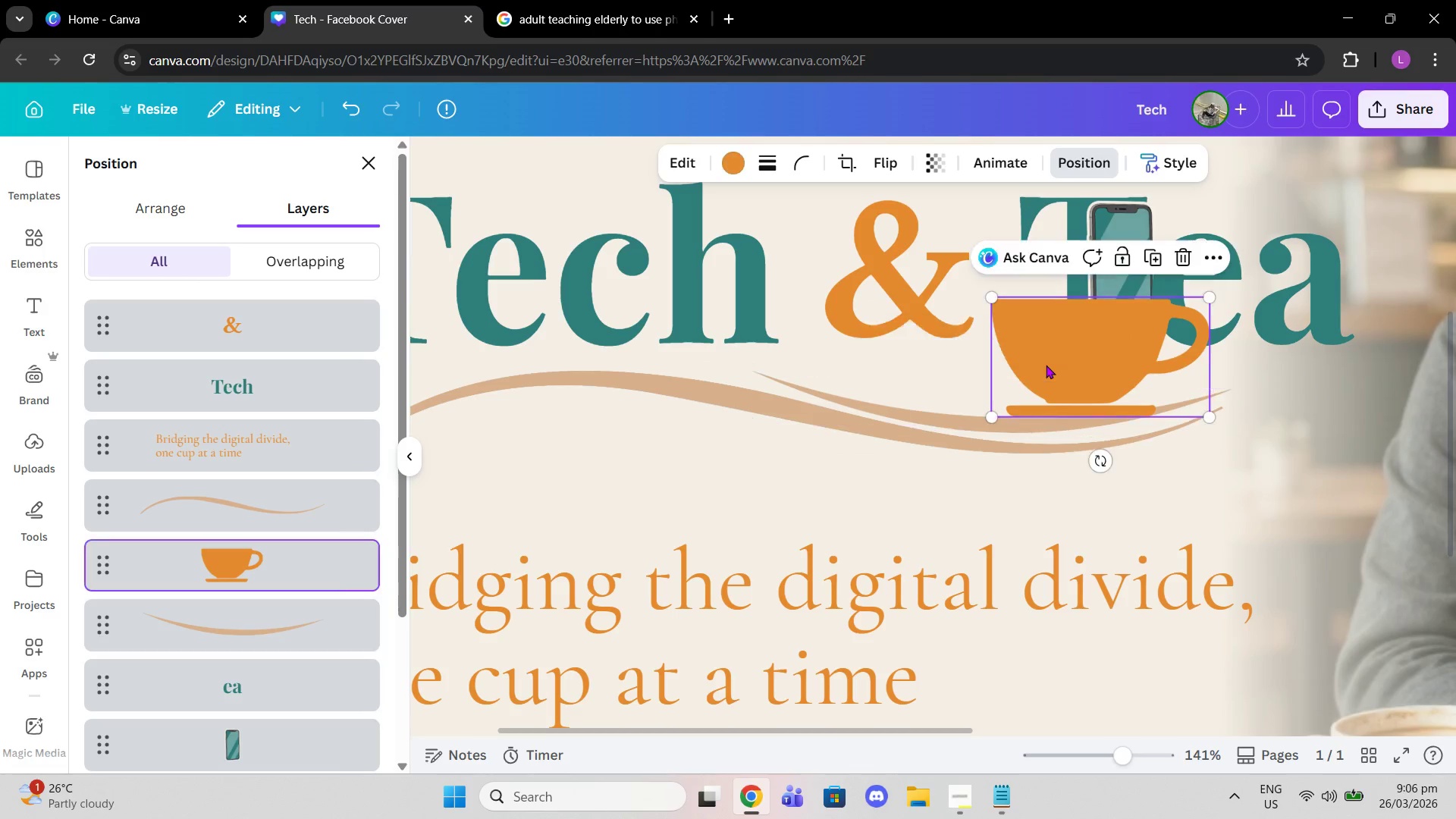 
left_click([1046, 365])
 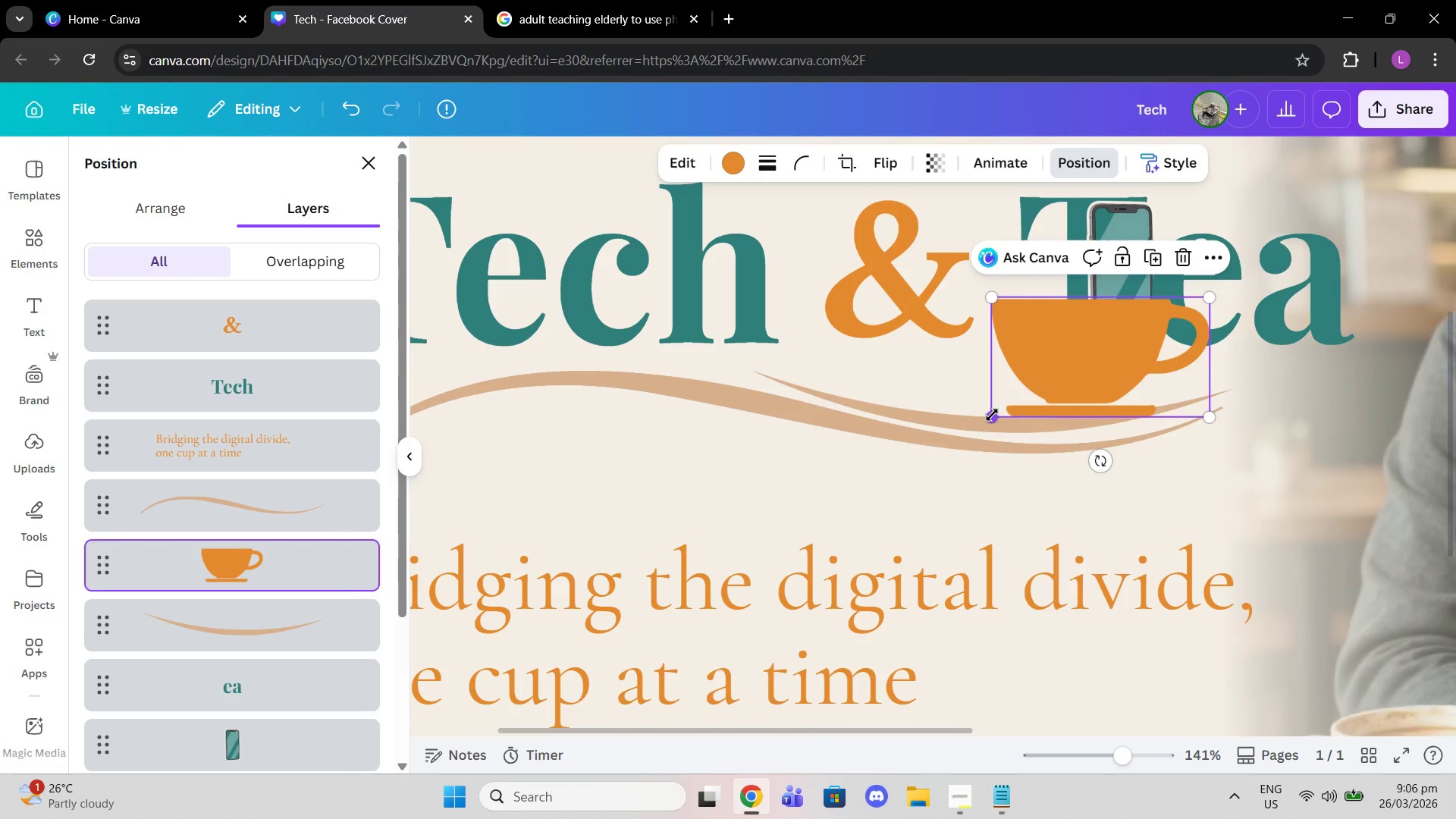 
left_click_drag(start_coordinate=[992, 415], to_coordinate=[977, 431])
 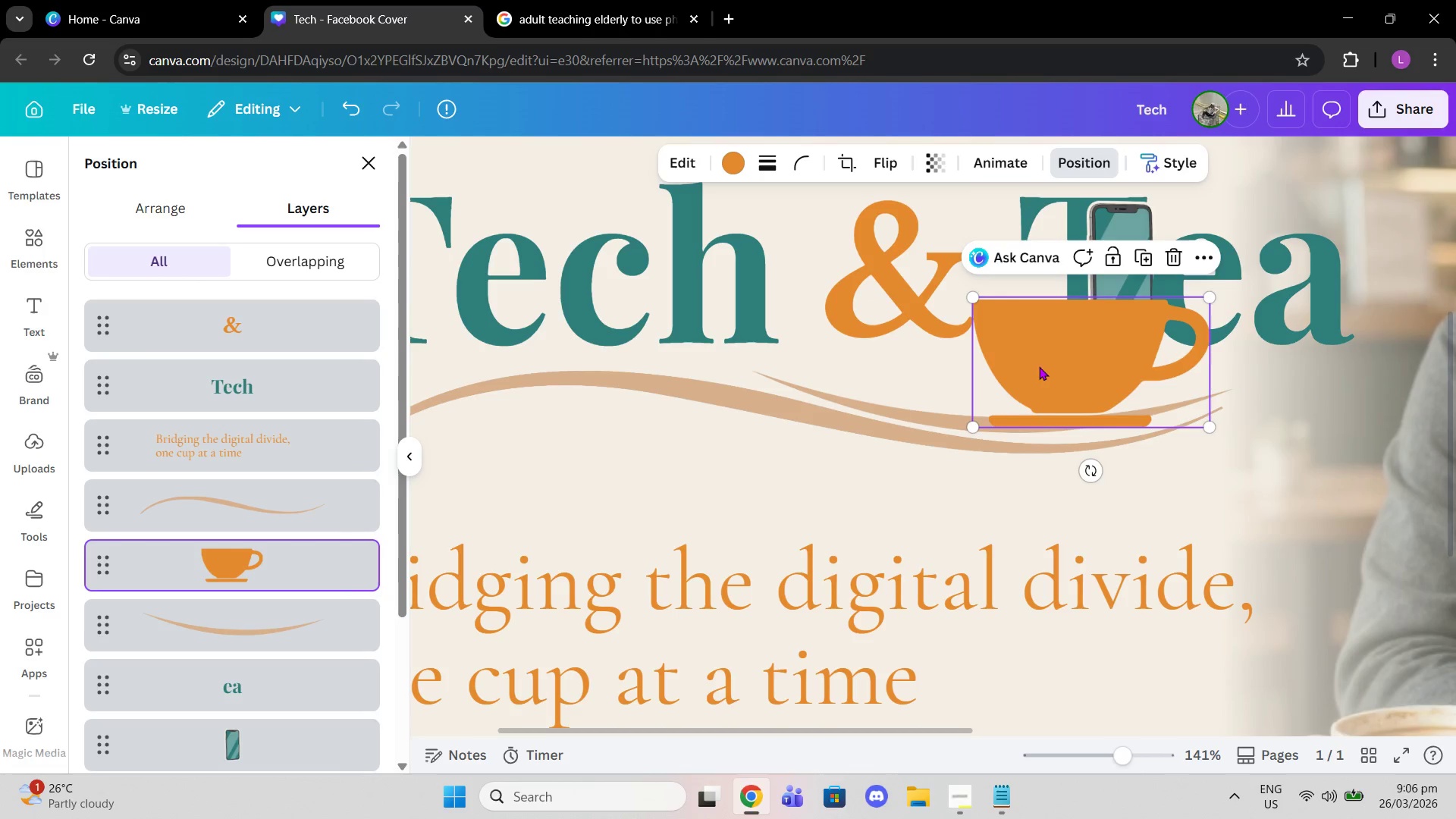 
left_click_drag(start_coordinate=[1038, 367], to_coordinate=[1051, 365])
 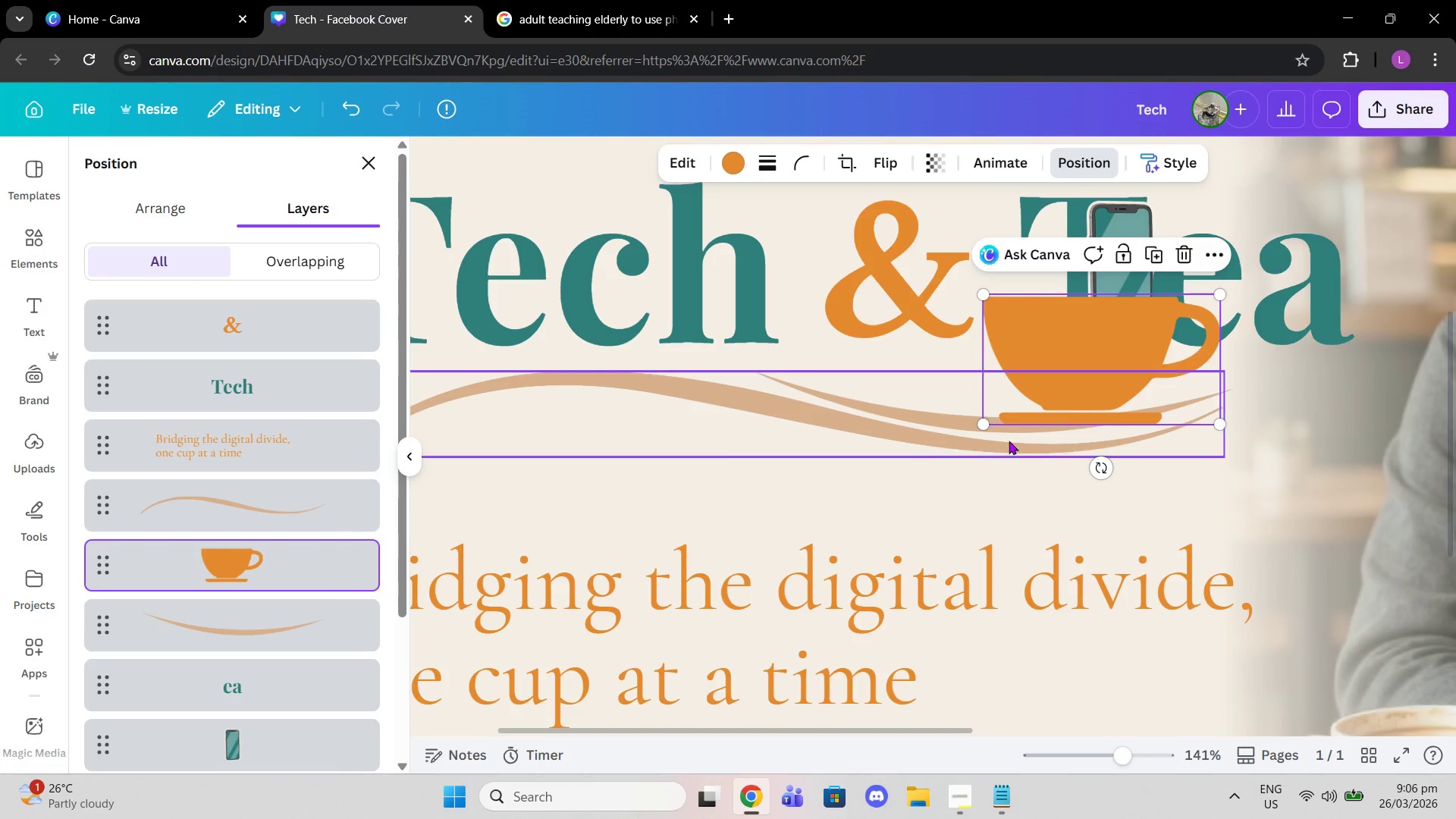 
left_click_drag(start_coordinate=[1009, 440], to_coordinate=[1011, 457])
 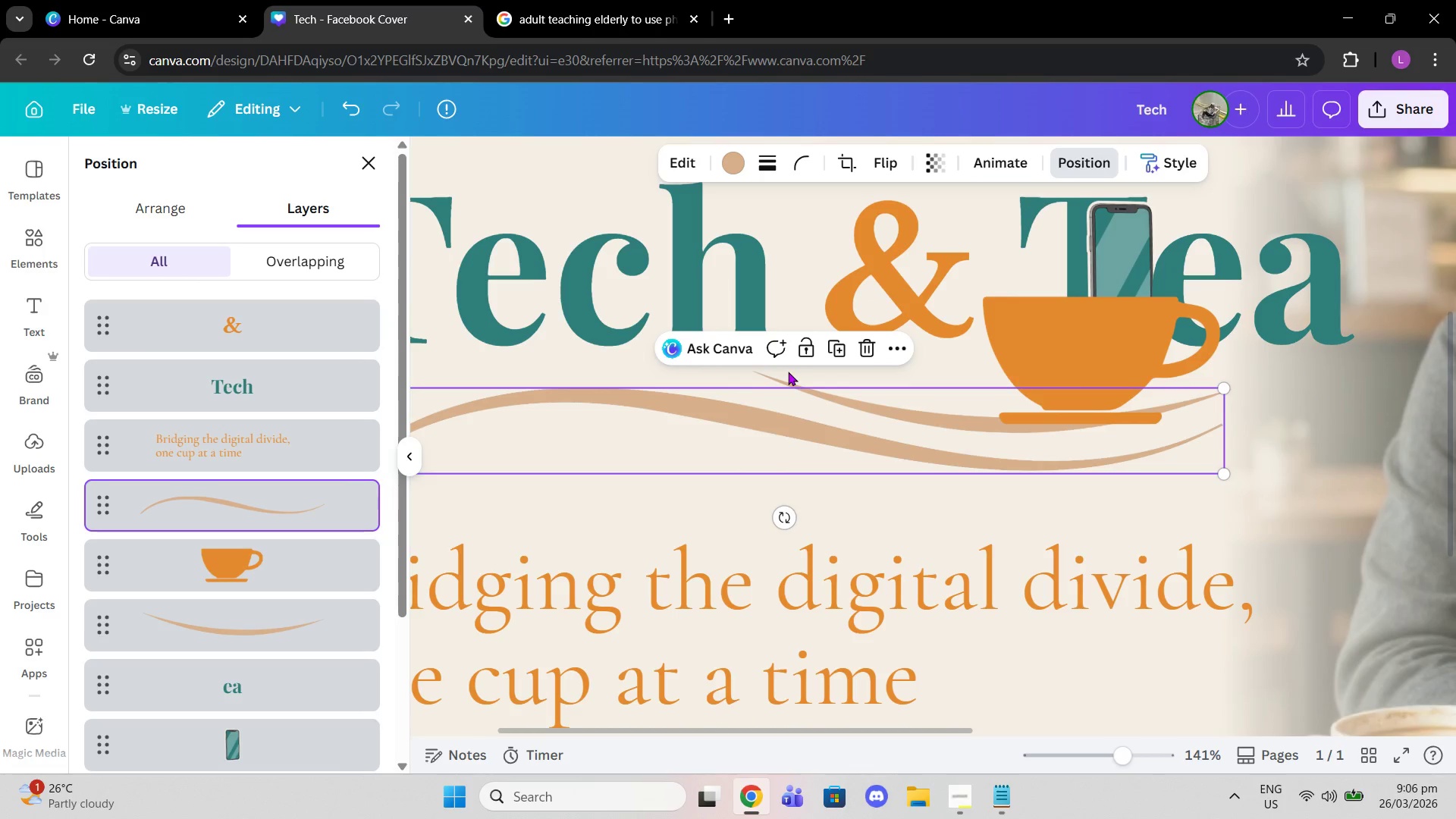 
left_click([792, 374])
 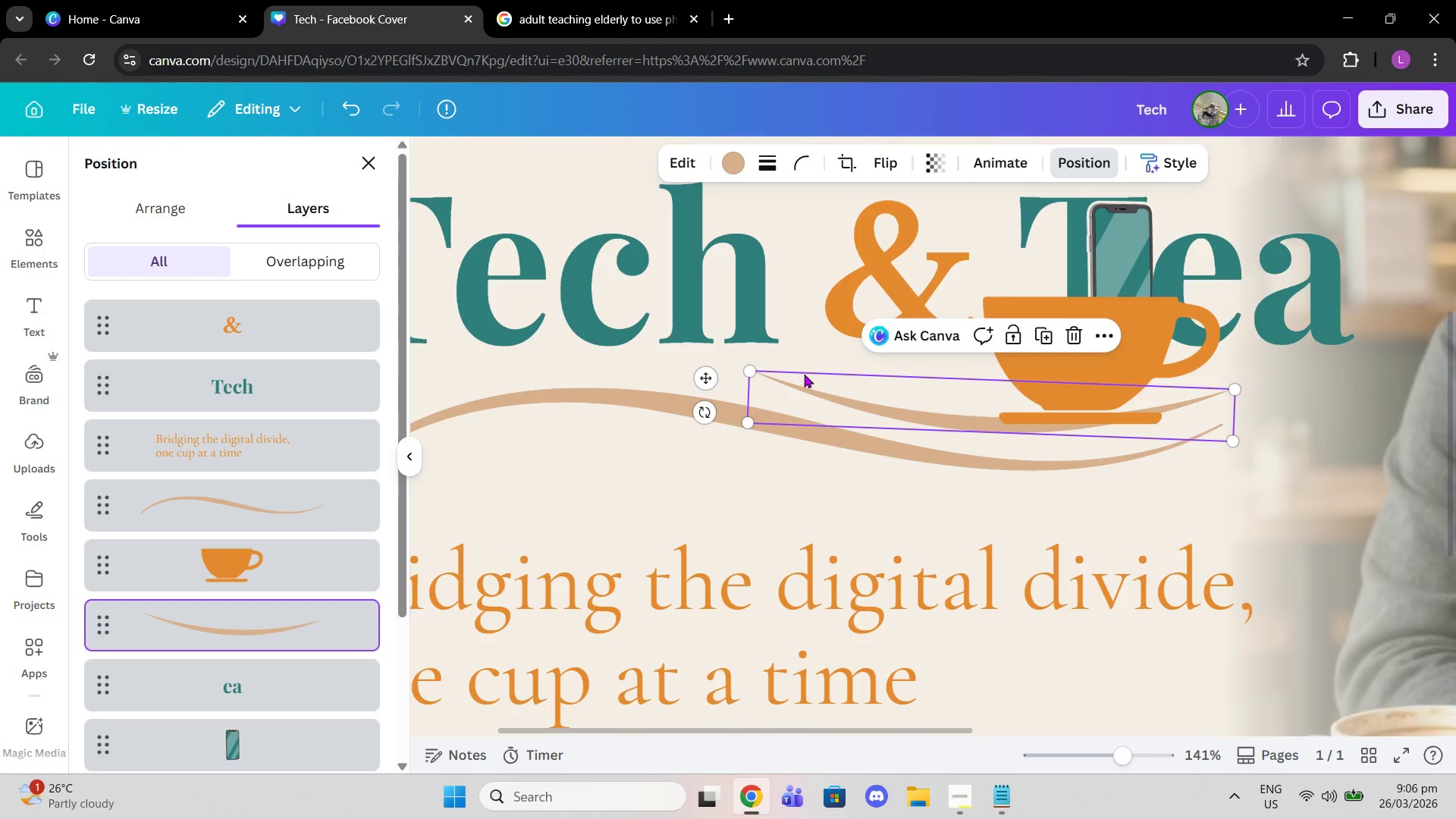 
left_click_drag(start_coordinate=[702, 410], to_coordinate=[705, 422])
 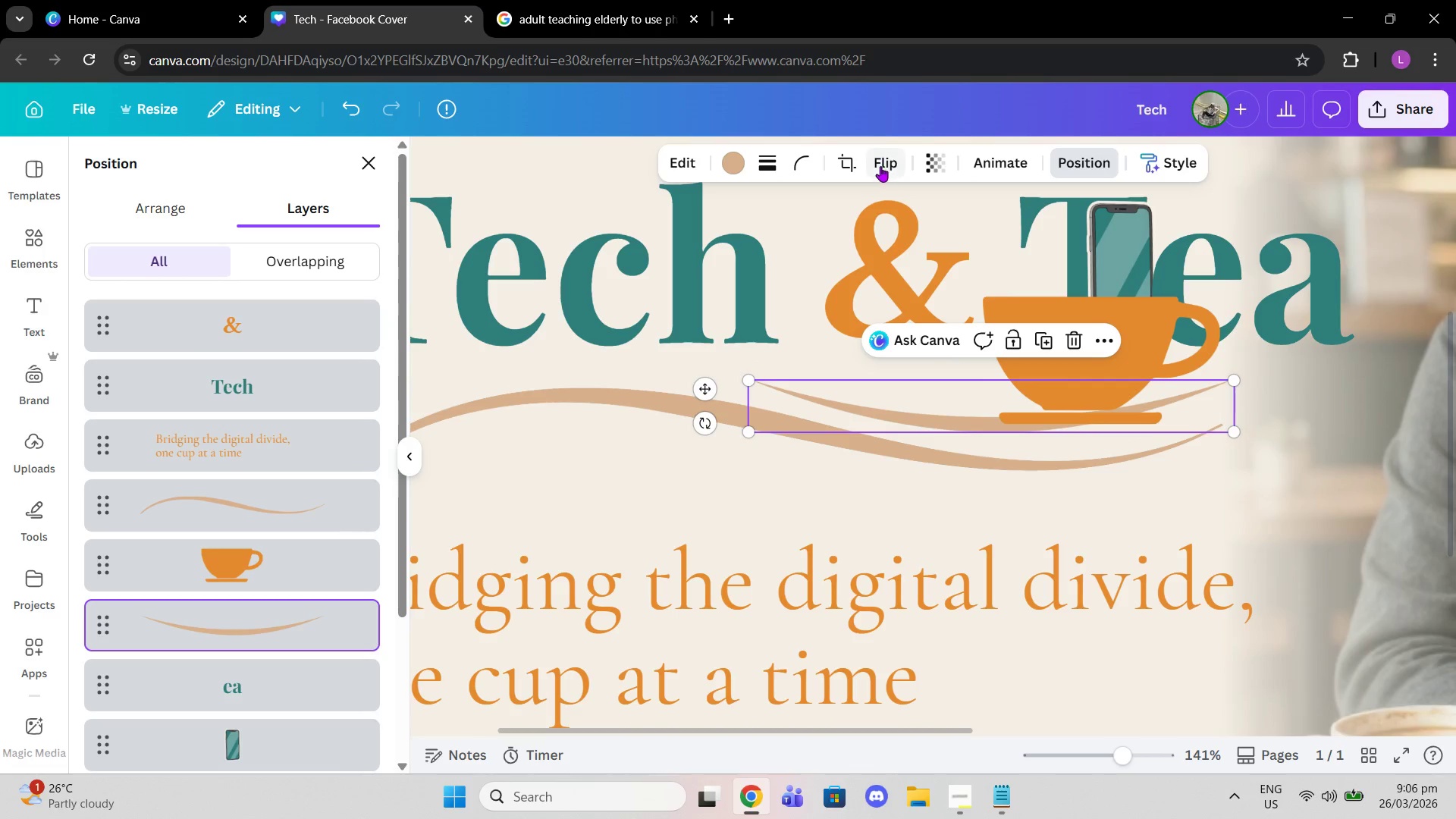 
left_click([880, 166])
 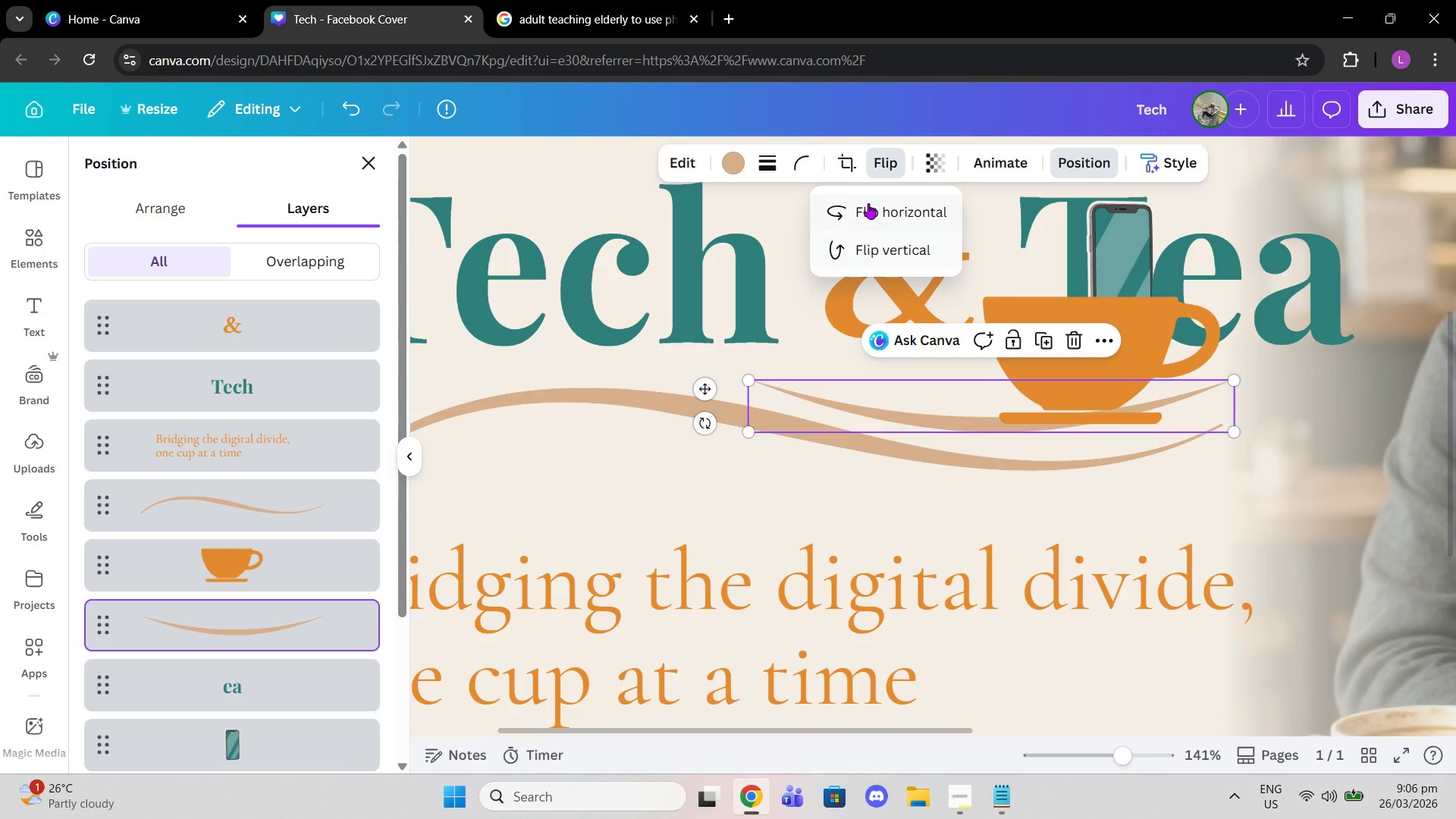 
left_click([868, 203])
 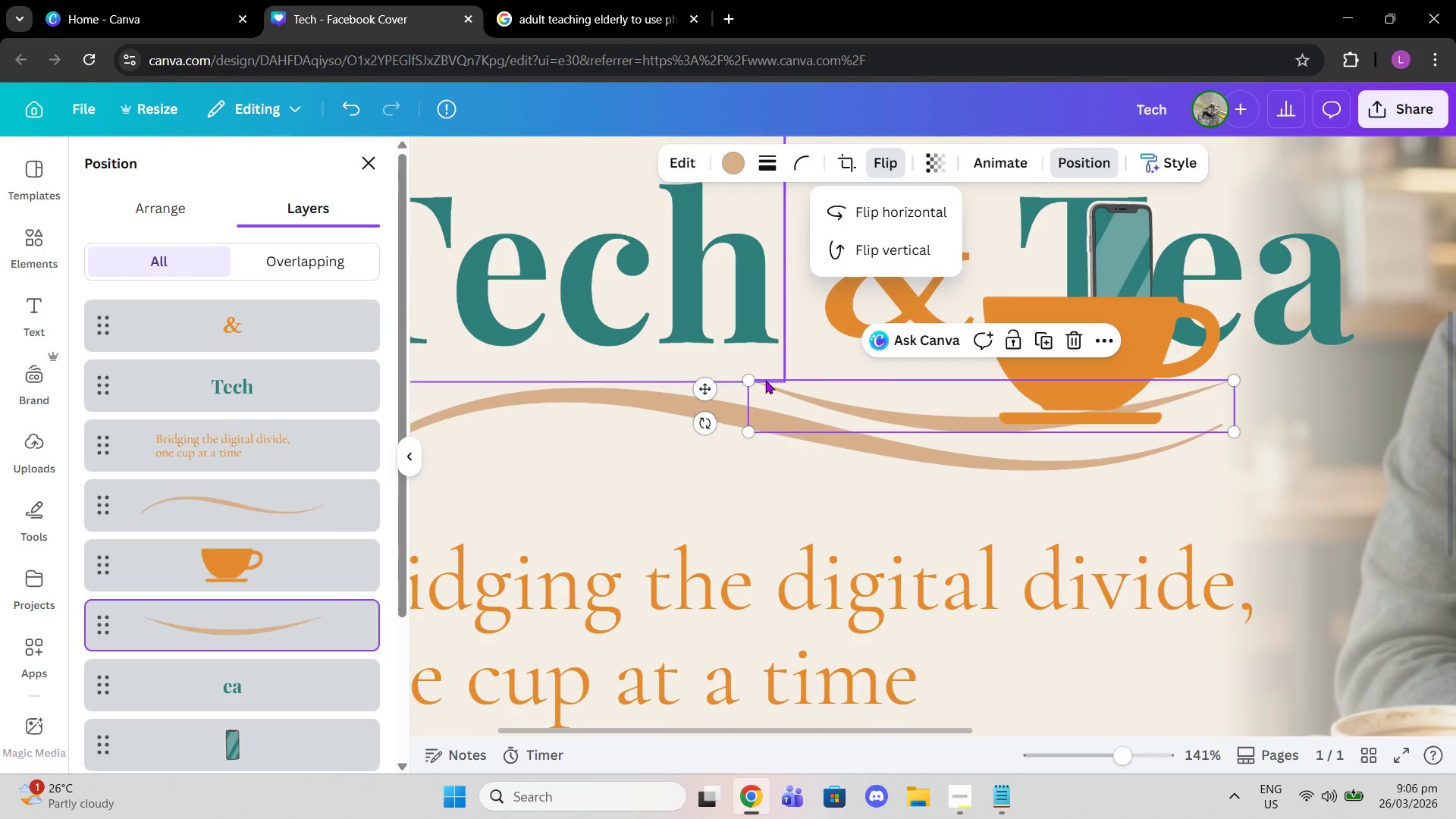 
left_click_drag(start_coordinate=[698, 382], to_coordinate=[709, 394])
 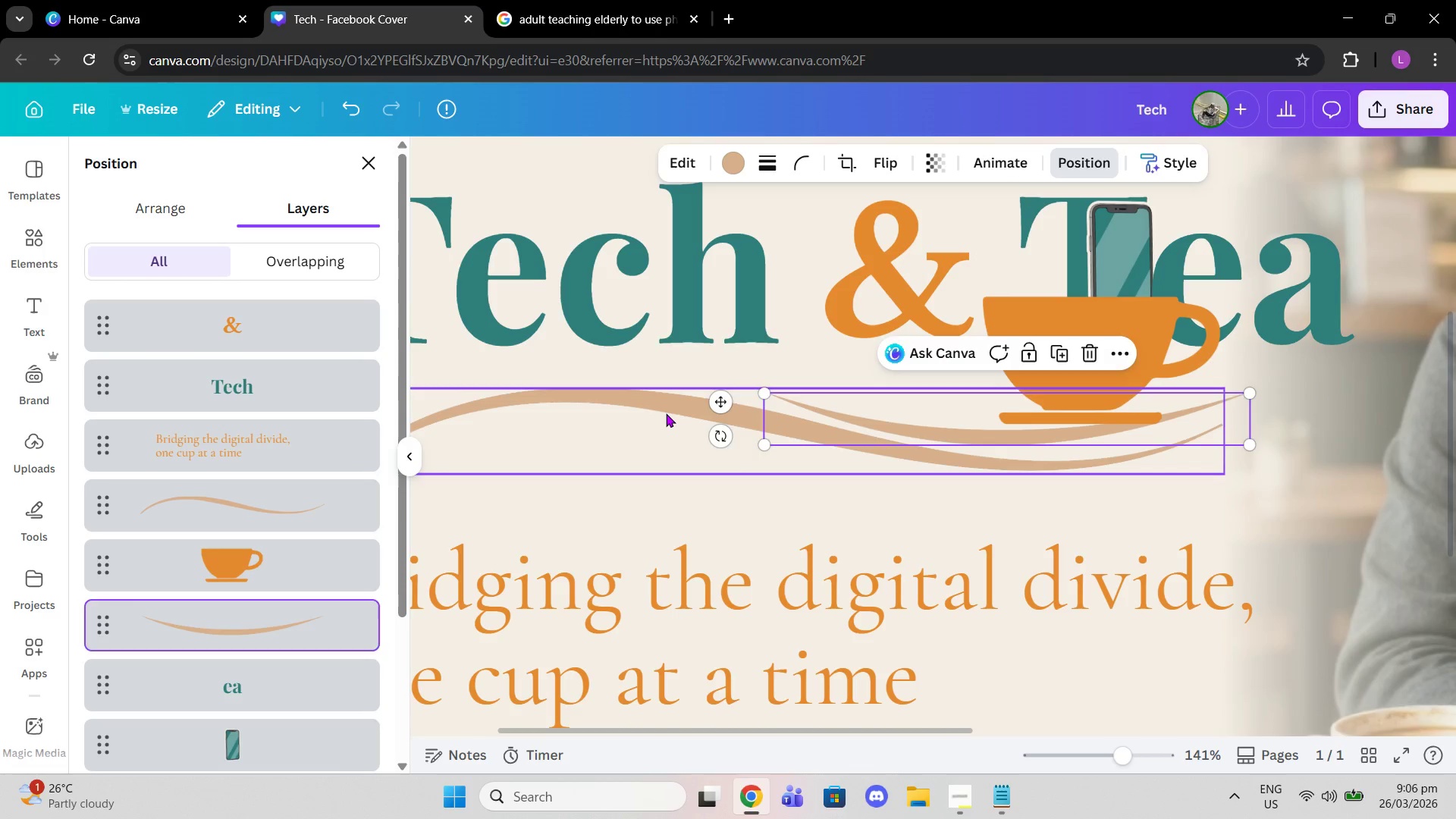 
left_click([666, 413])
 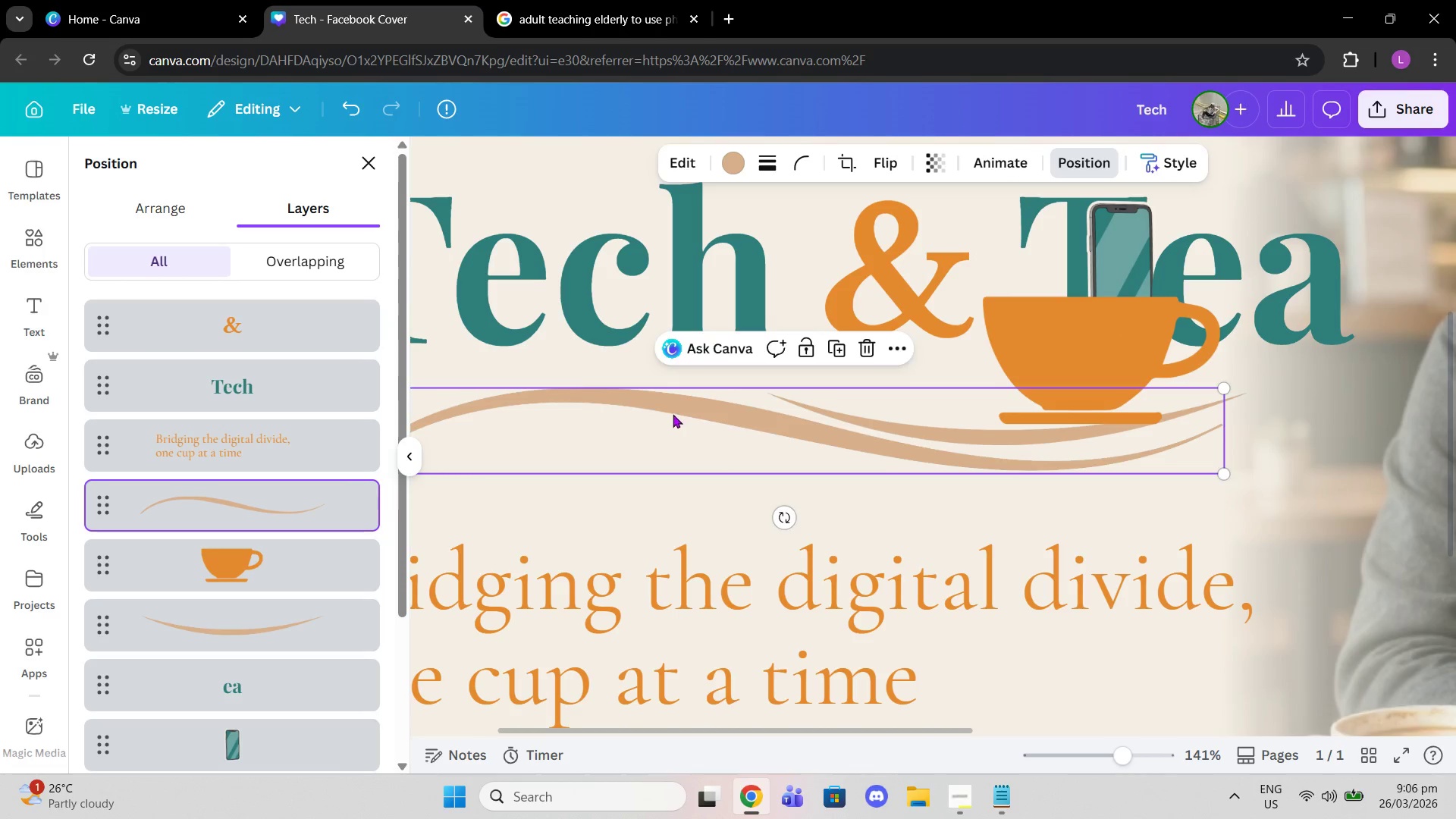 
left_click_drag(start_coordinate=[666, 413], to_coordinate=[647, 415])
 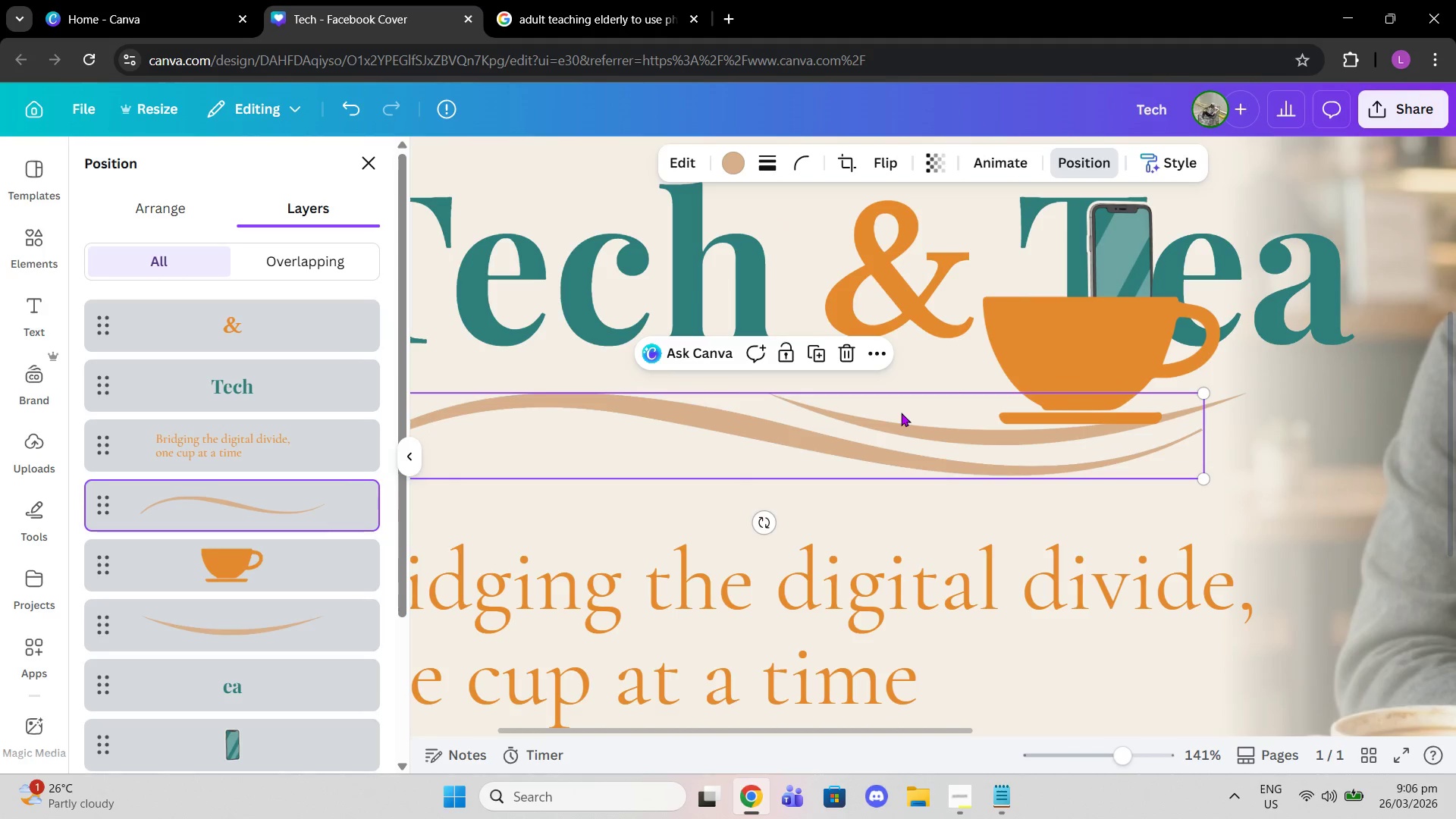 
left_click_drag(start_coordinate=[1203, 392], to_coordinate=[1234, 386])
 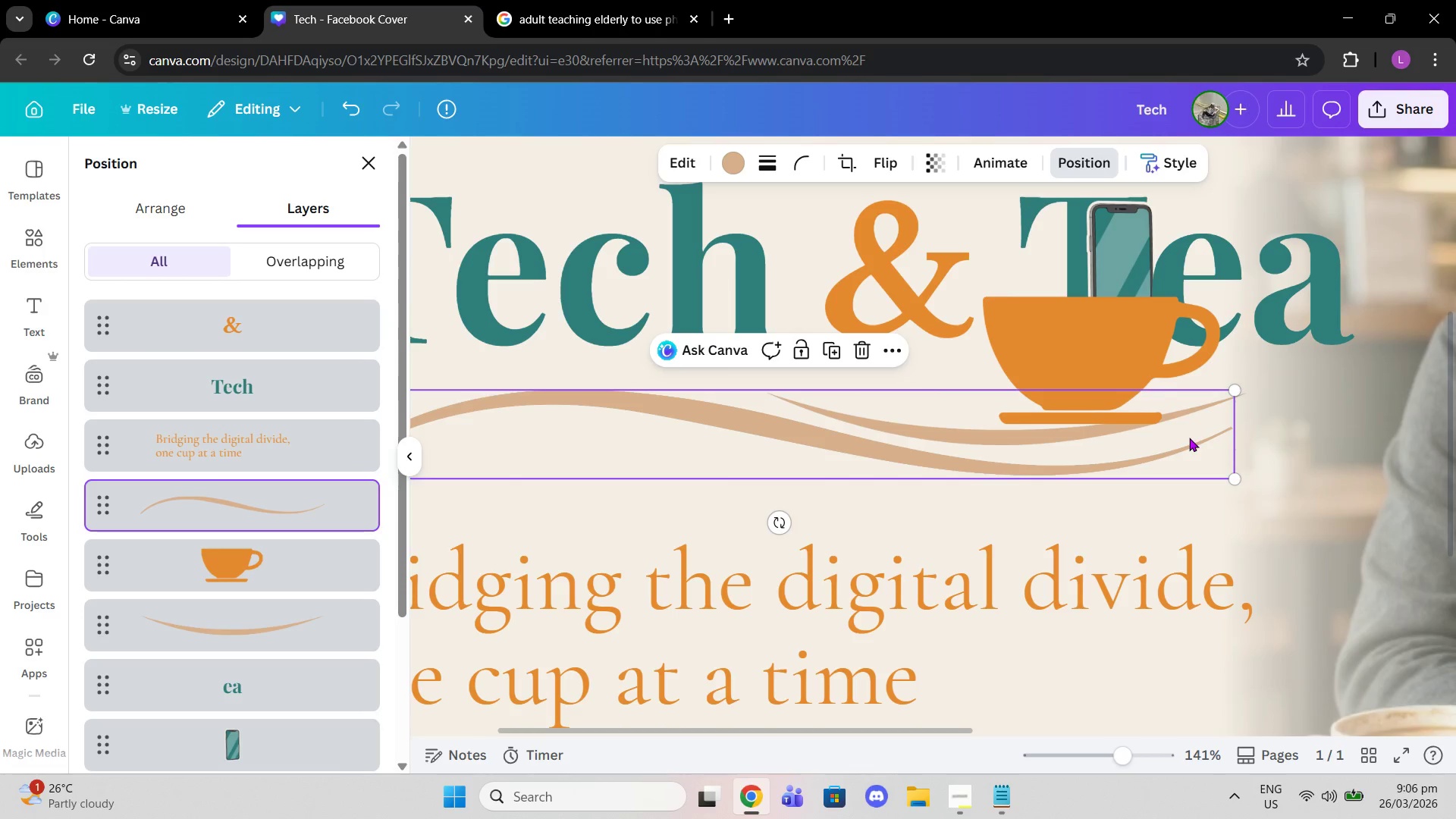 
left_click_drag(start_coordinate=[1189, 438], to_coordinate=[1179, 436])
 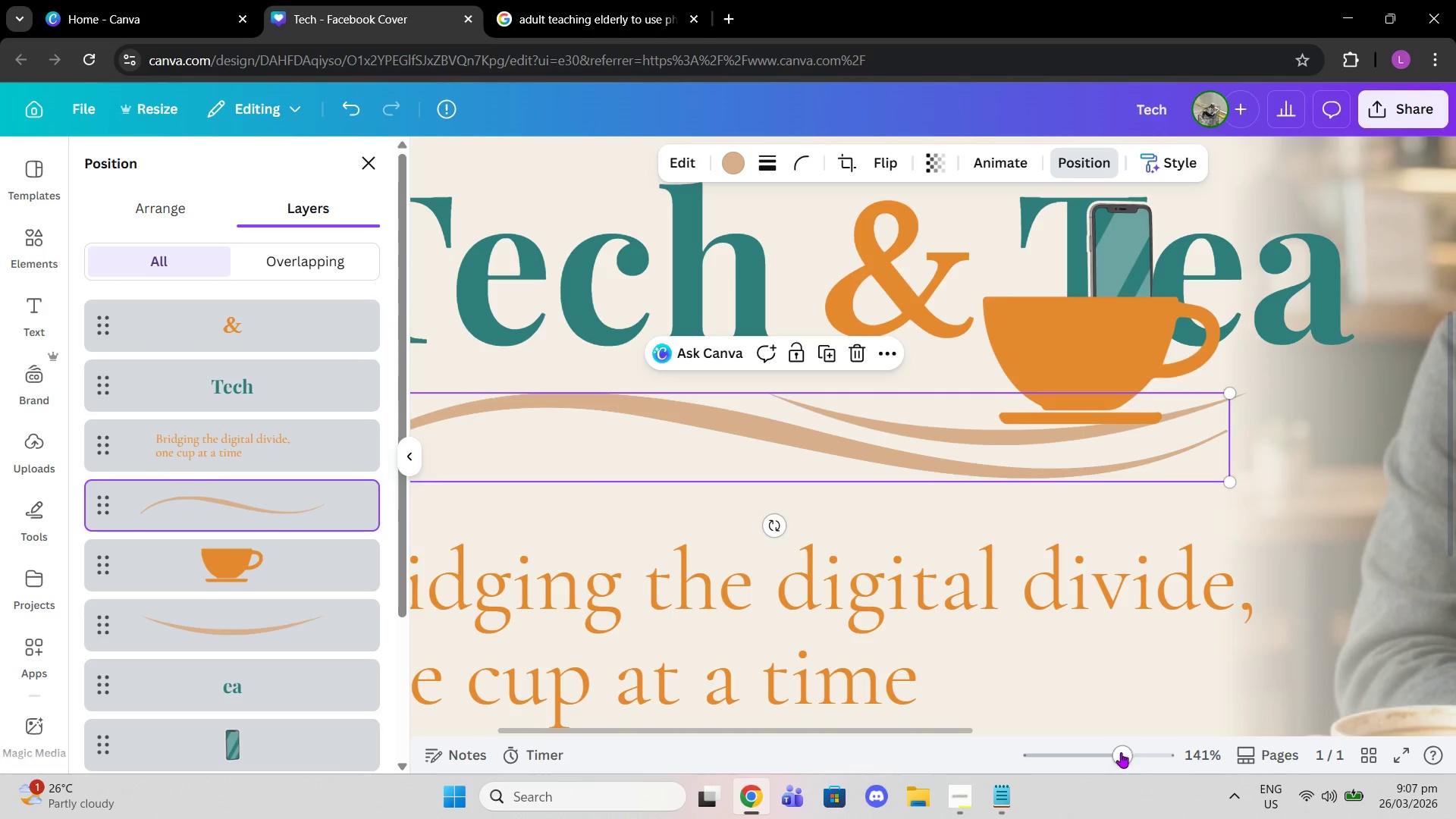 
left_click_drag(start_coordinate=[1119, 753], to_coordinate=[1104, 752])
 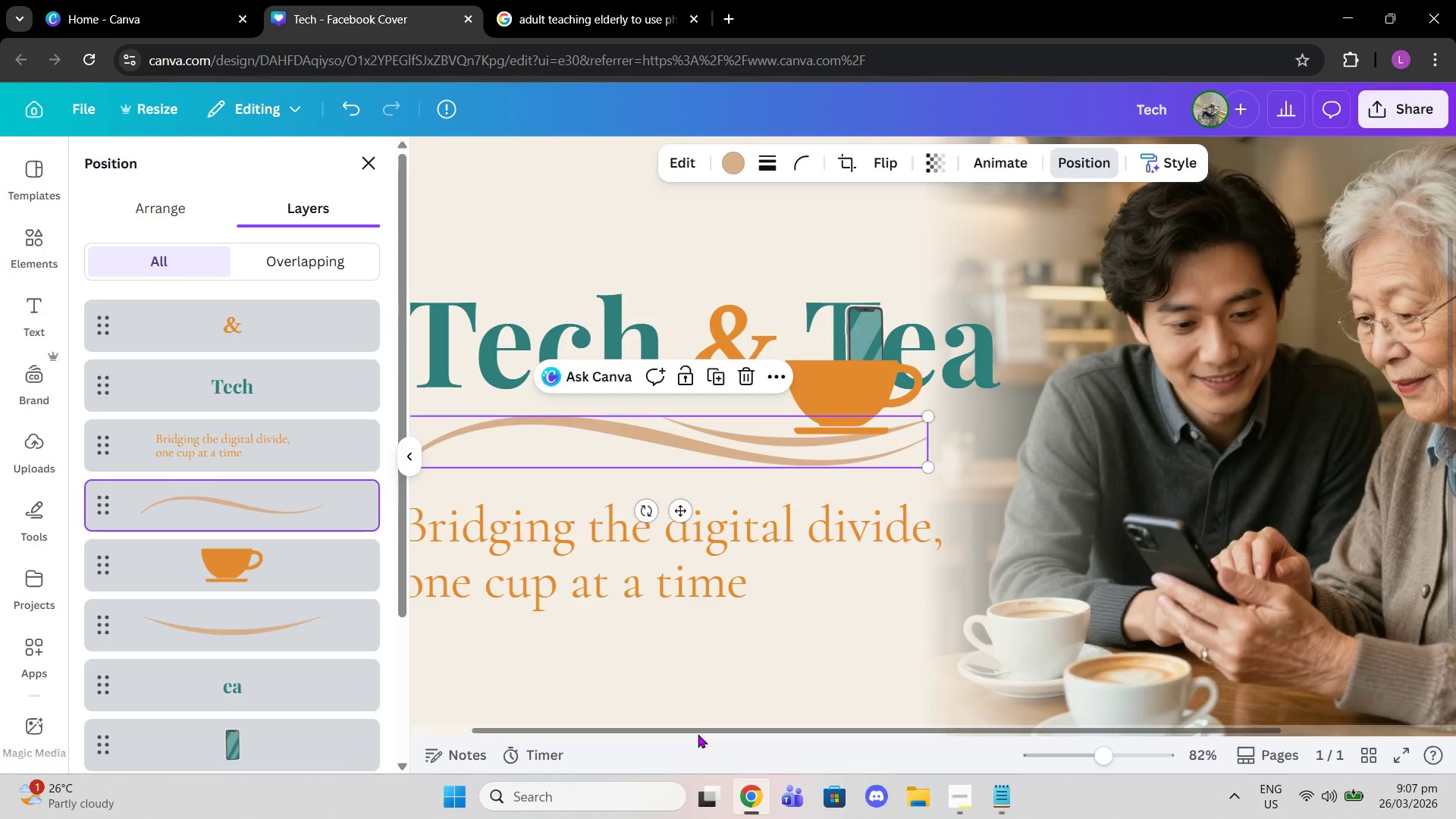 
left_click_drag(start_coordinate=[698, 734], to_coordinate=[594, 723])
 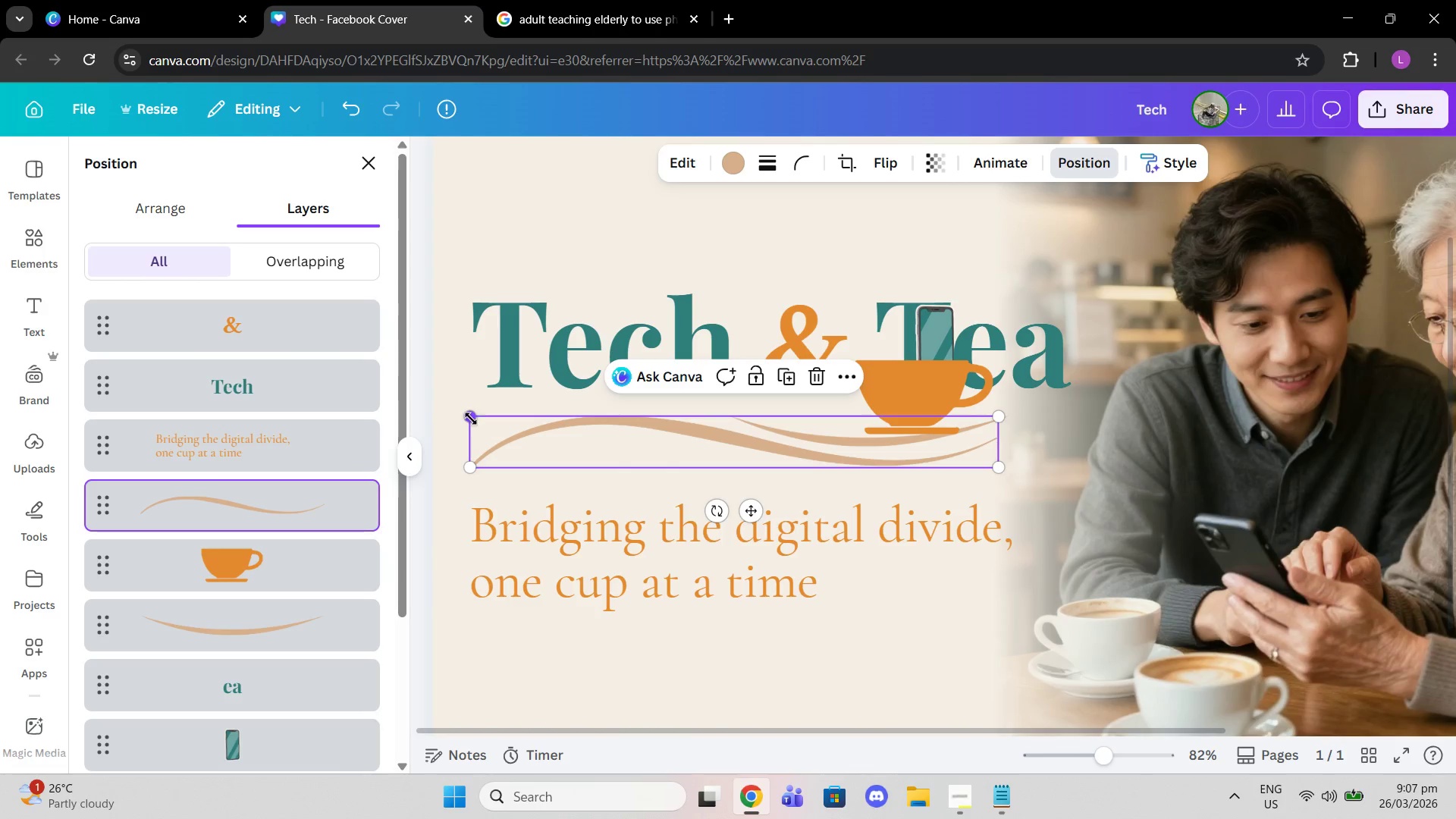 
left_click_drag(start_coordinate=[471, 419], to_coordinate=[482, 422])
 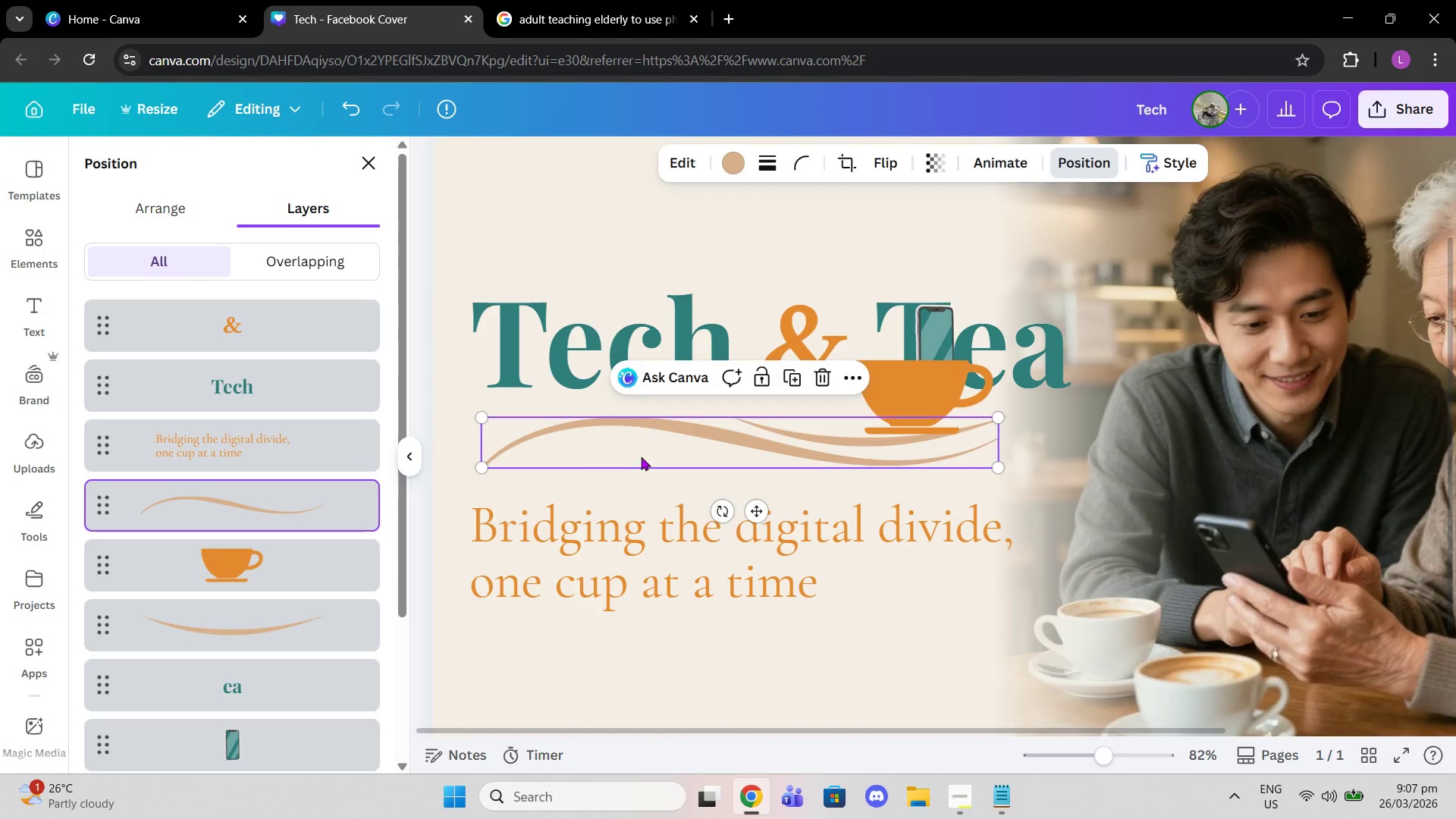 
left_click_drag(start_coordinate=[637, 454], to_coordinate=[629, 448])
 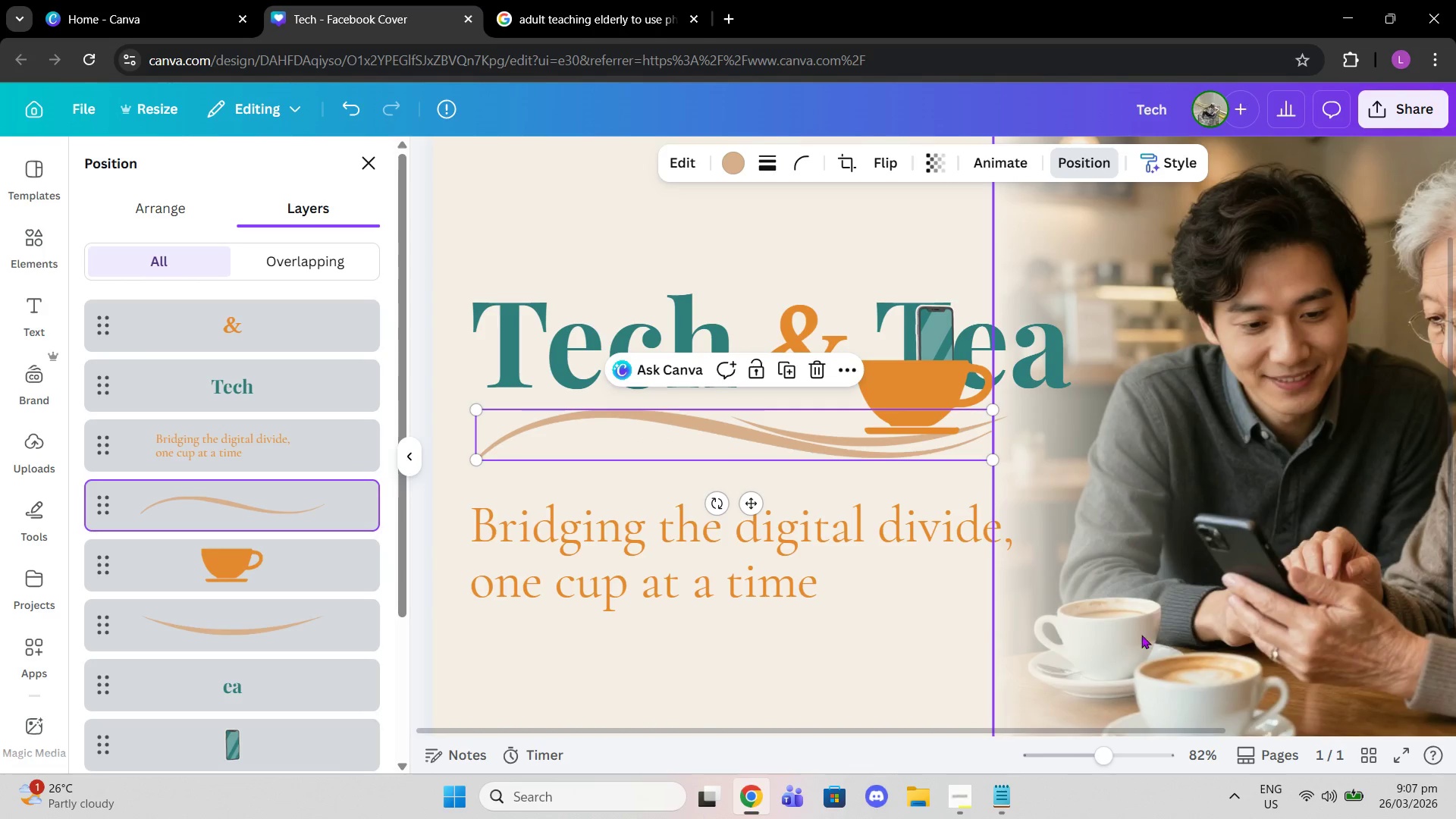 
left_click_drag(start_coordinate=[1101, 748], to_coordinate=[1136, 754])
 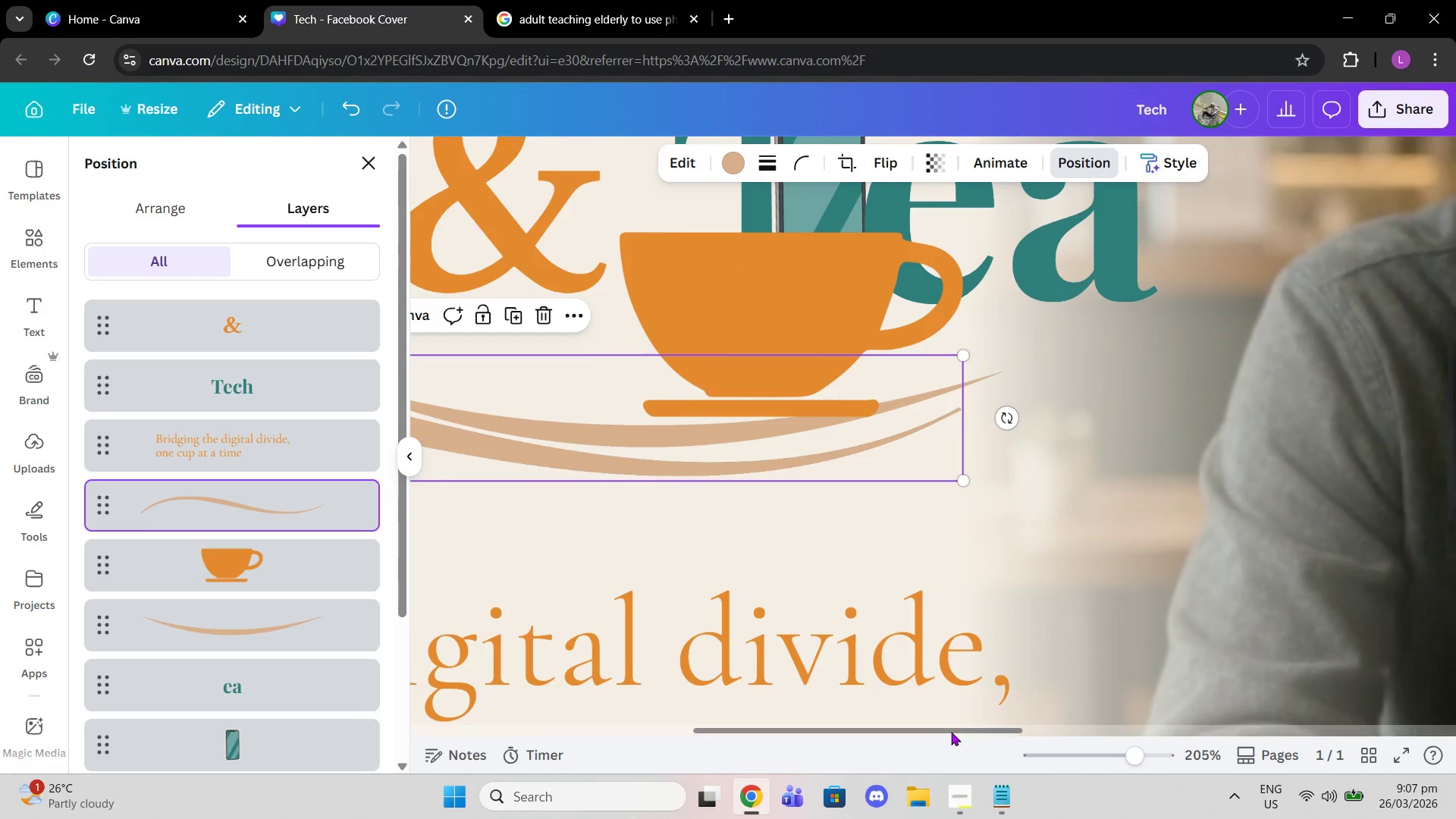 
left_click_drag(start_coordinate=[946, 730], to_coordinate=[831, 710])
 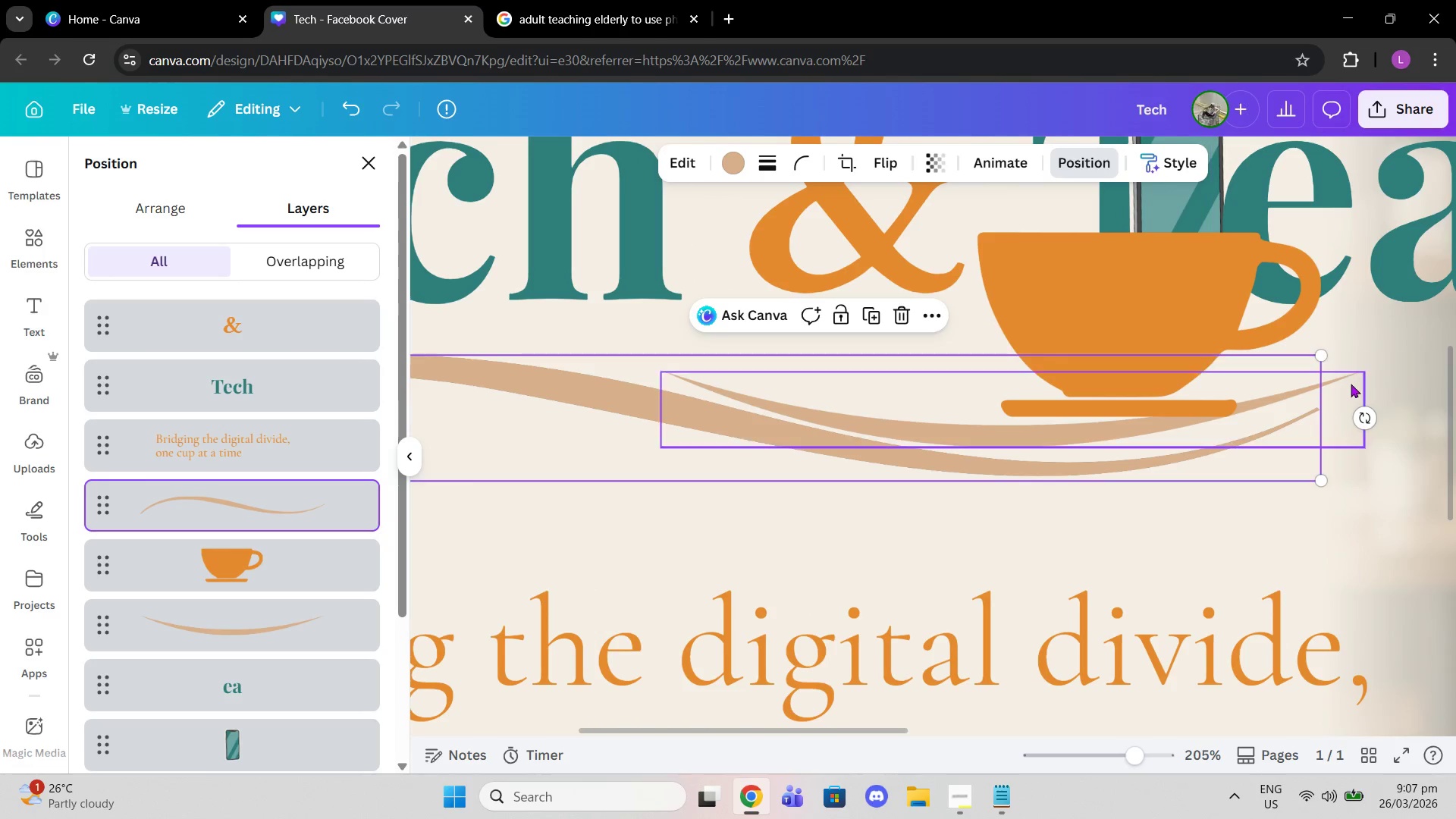 
left_click([1351, 384])
 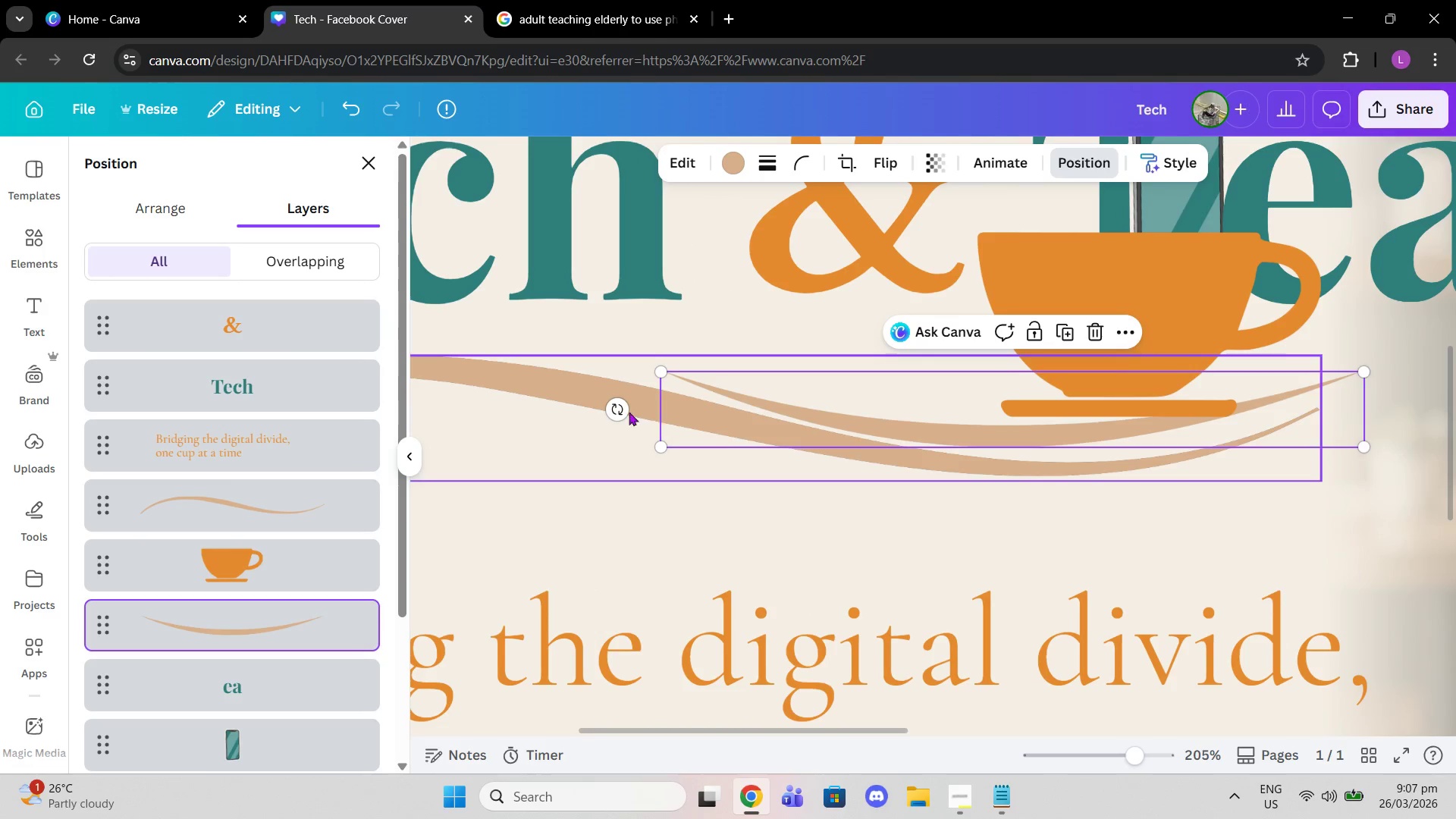 
left_click_drag(start_coordinate=[617, 410], to_coordinate=[609, 389])
 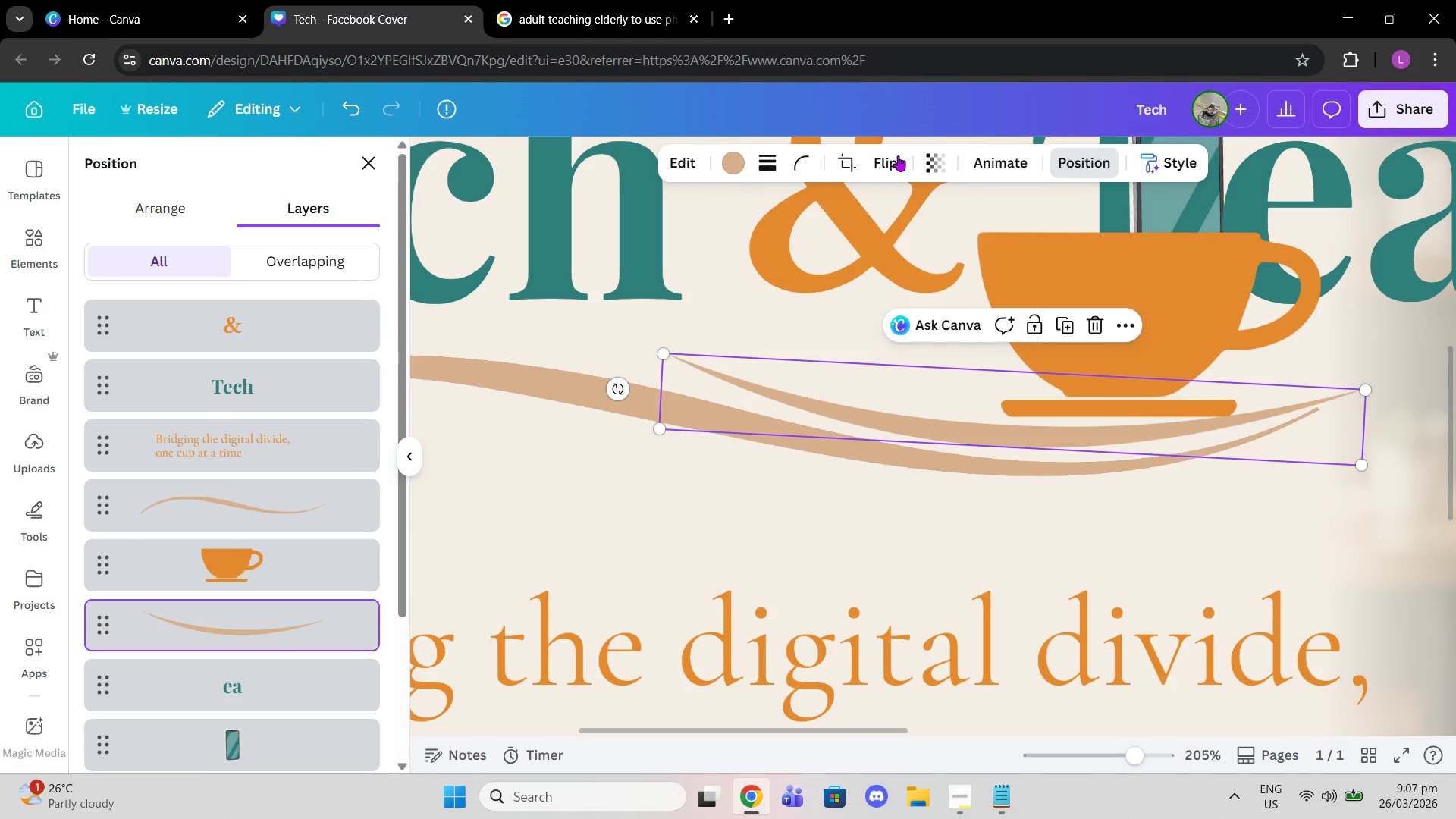 
left_click([898, 155])
 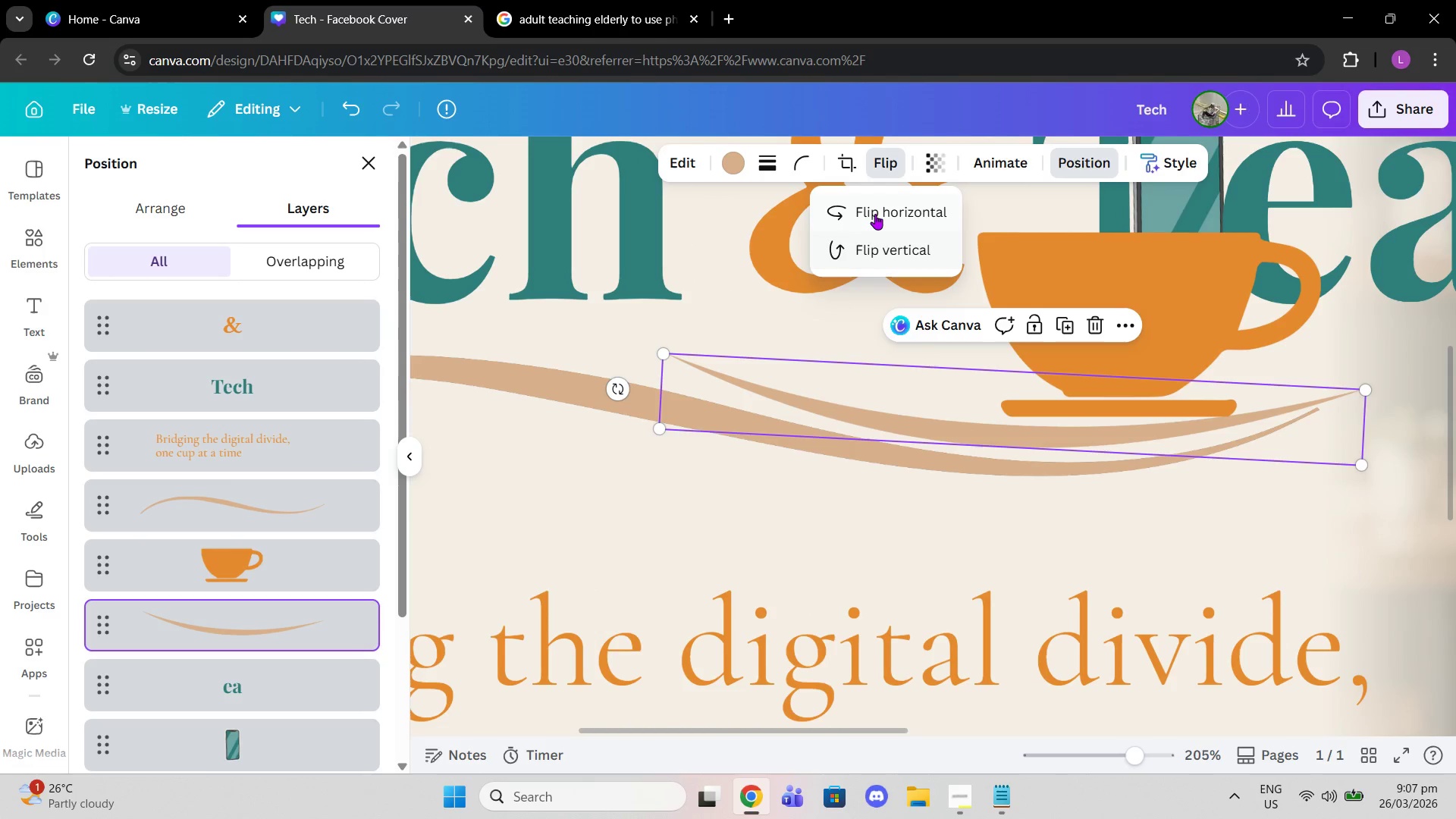 
left_click([874, 212])
 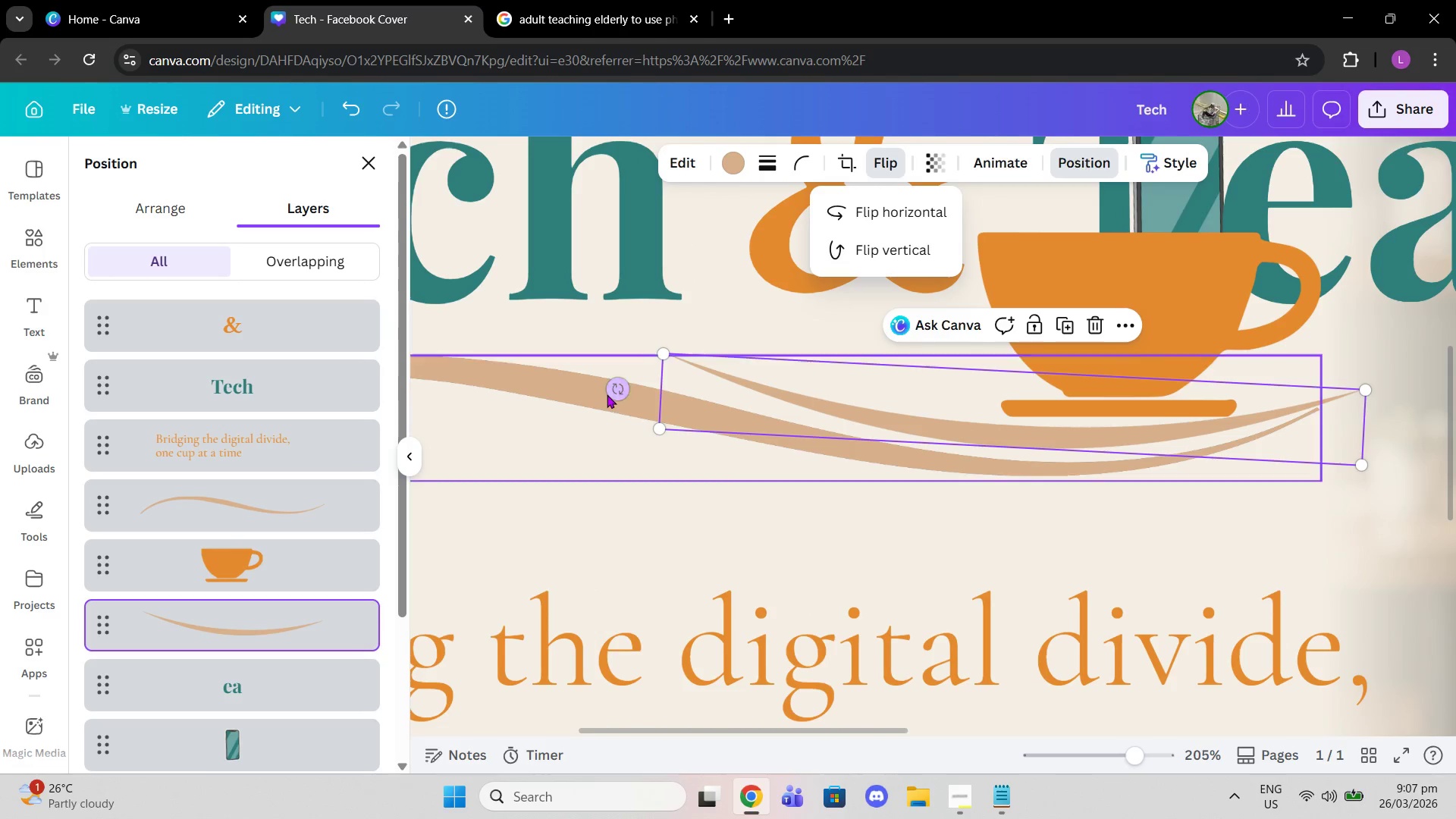 
left_click_drag(start_coordinate=[617, 389], to_coordinate=[619, 401])
 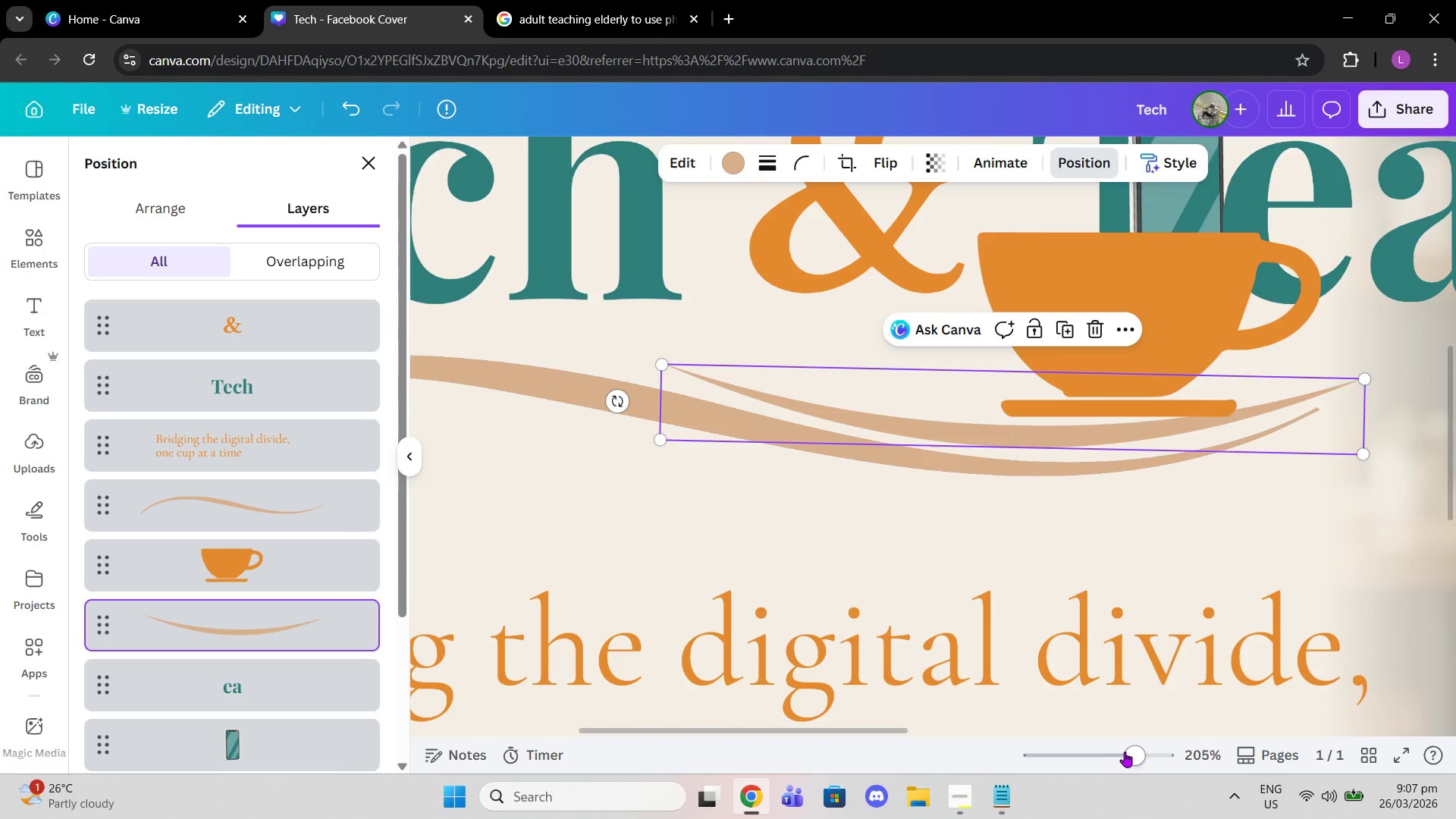 
left_click_drag(start_coordinate=[1128, 752], to_coordinate=[1087, 755])
 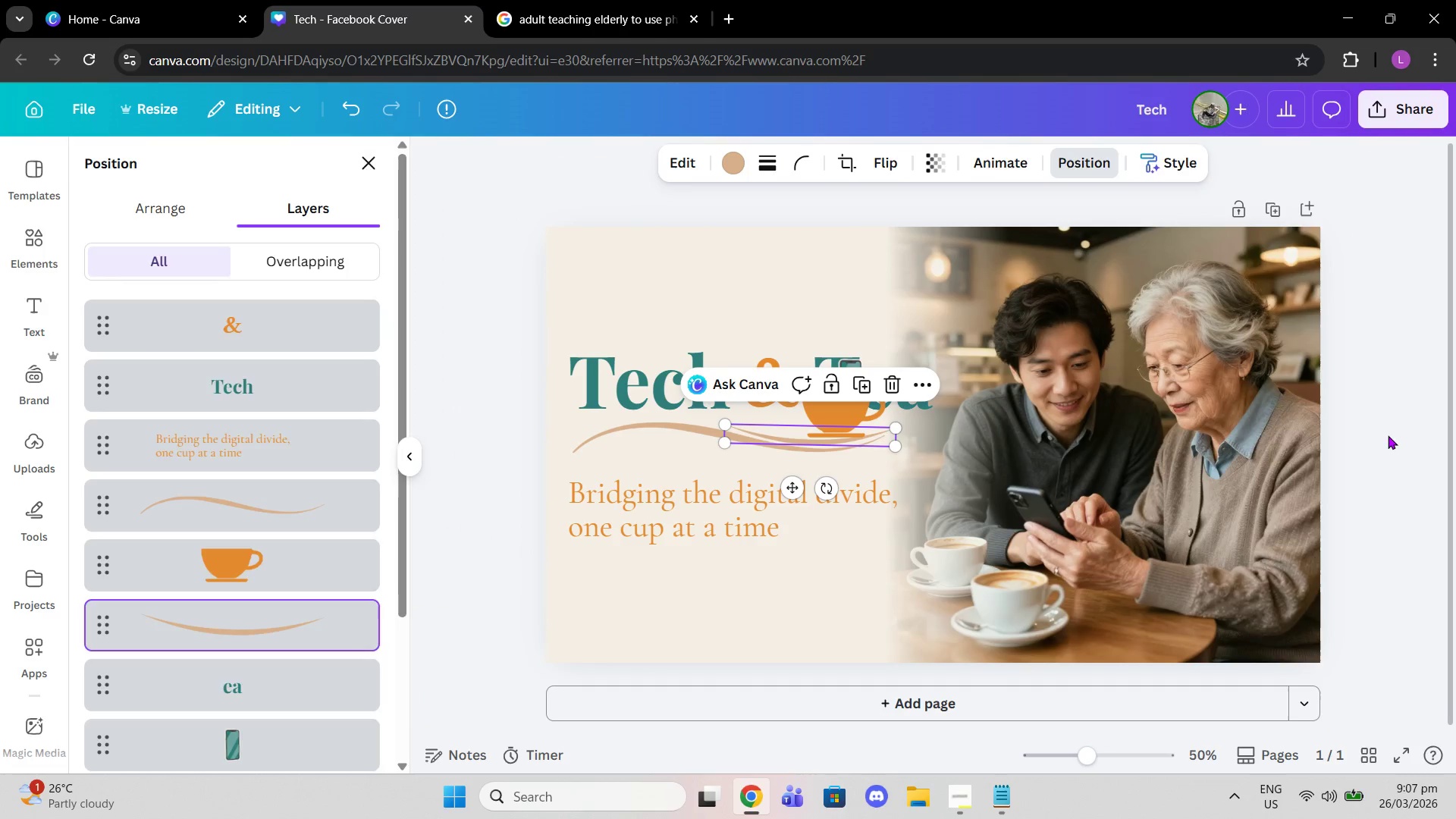 
left_click([1388, 435])
 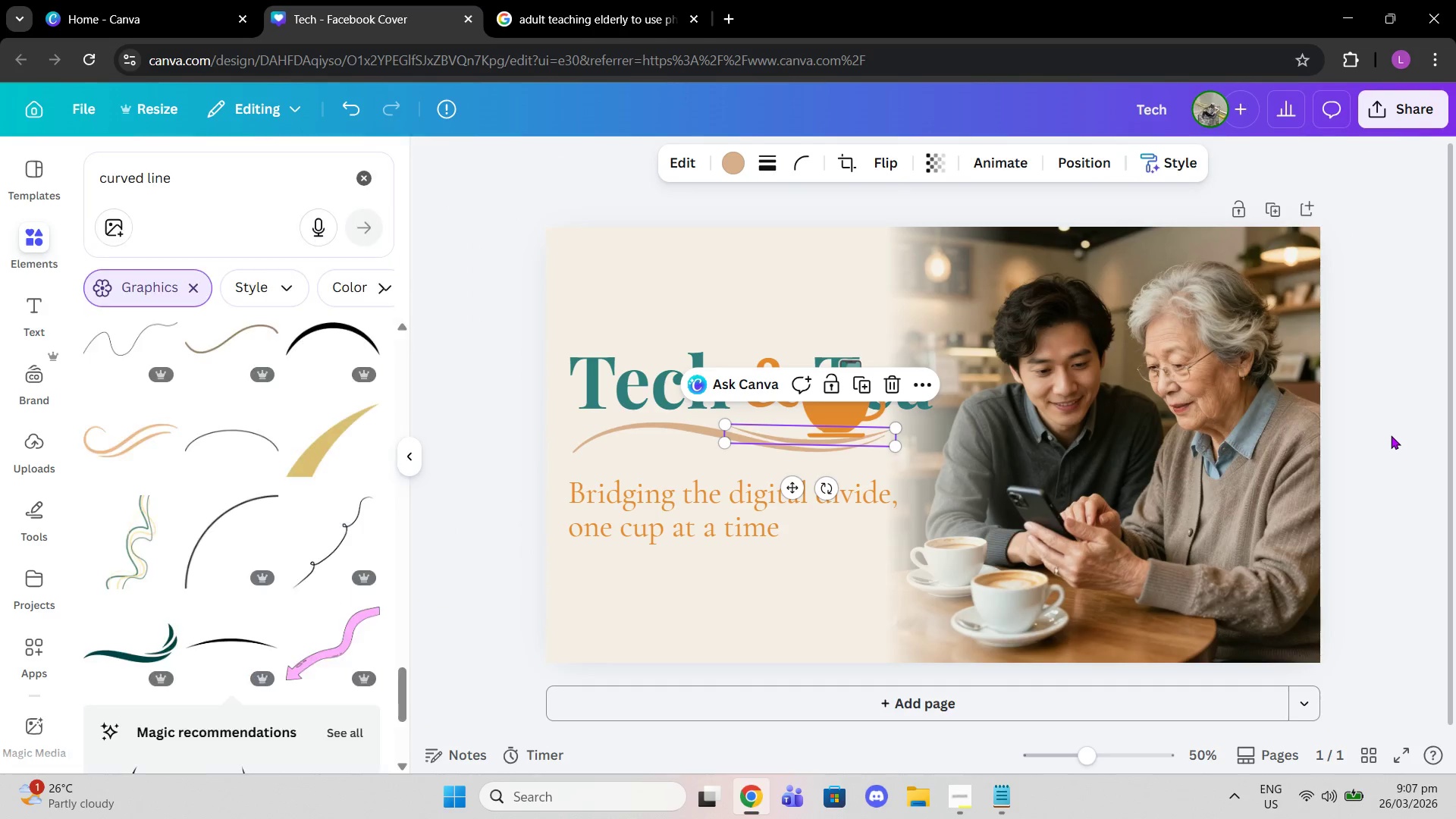 
left_click([1391, 435])
 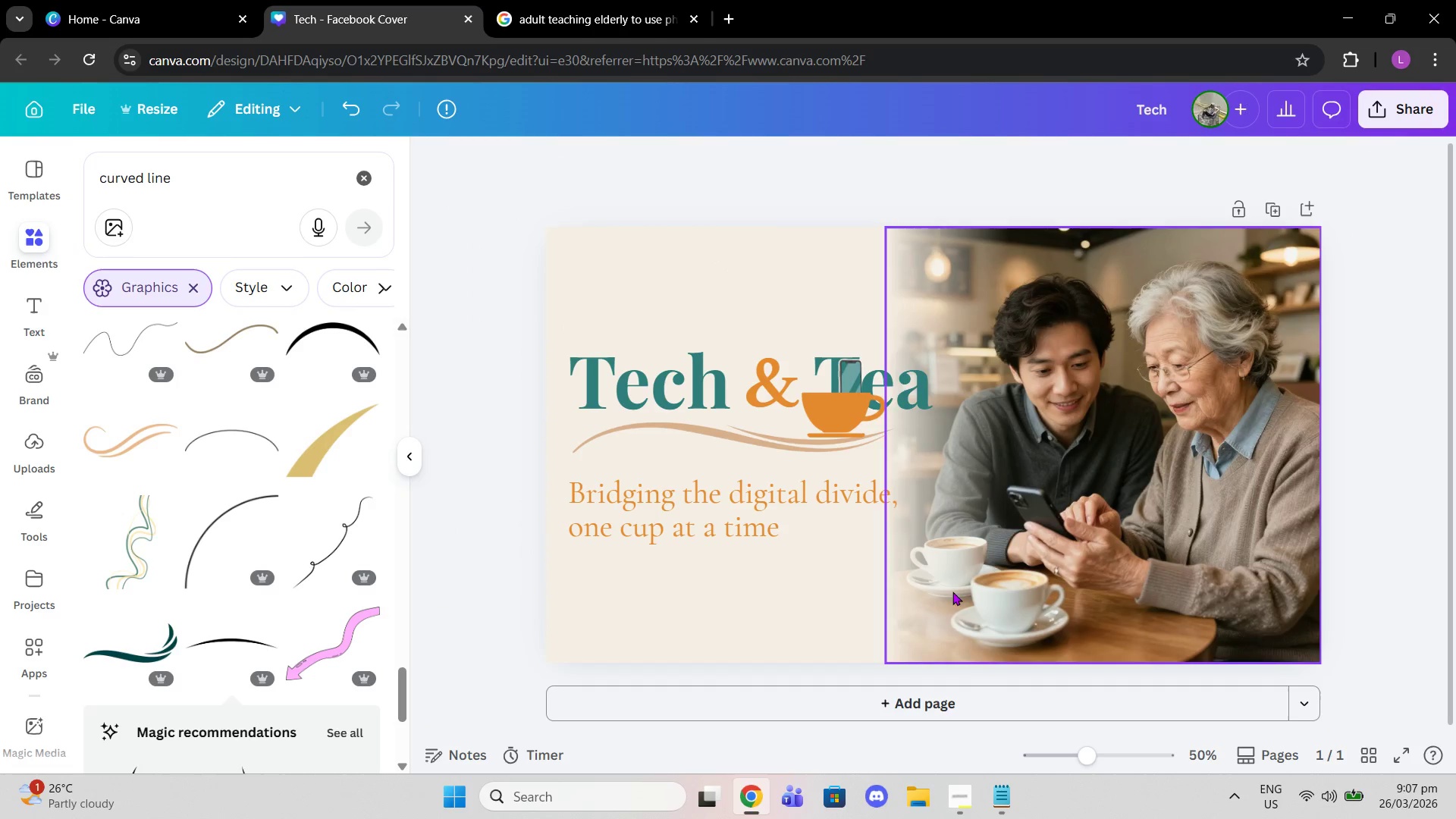 
left_click([1009, 801])
 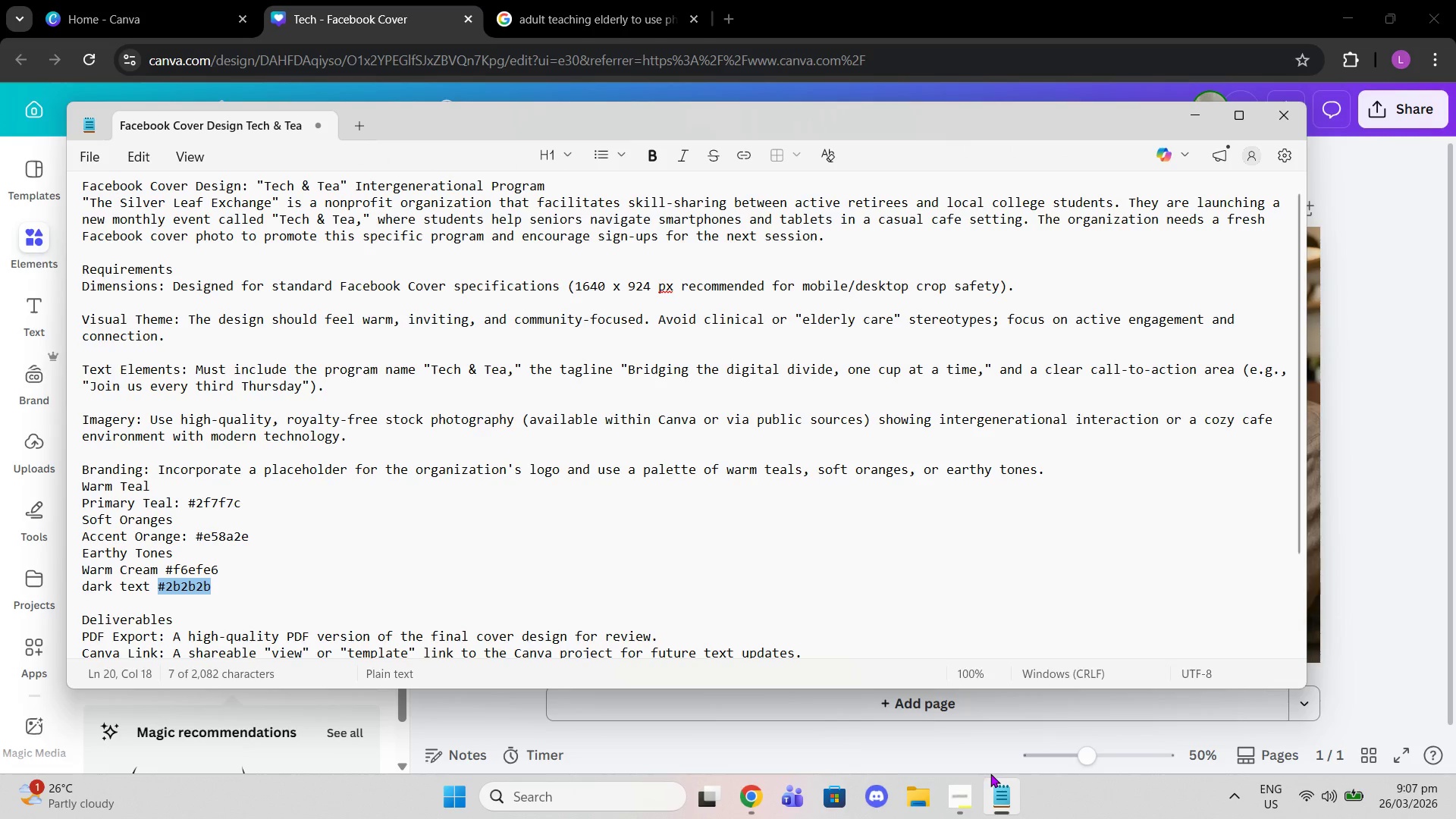 
scroll: coordinate [710, 443], scroll_direction: up, amount: 1.0
 